 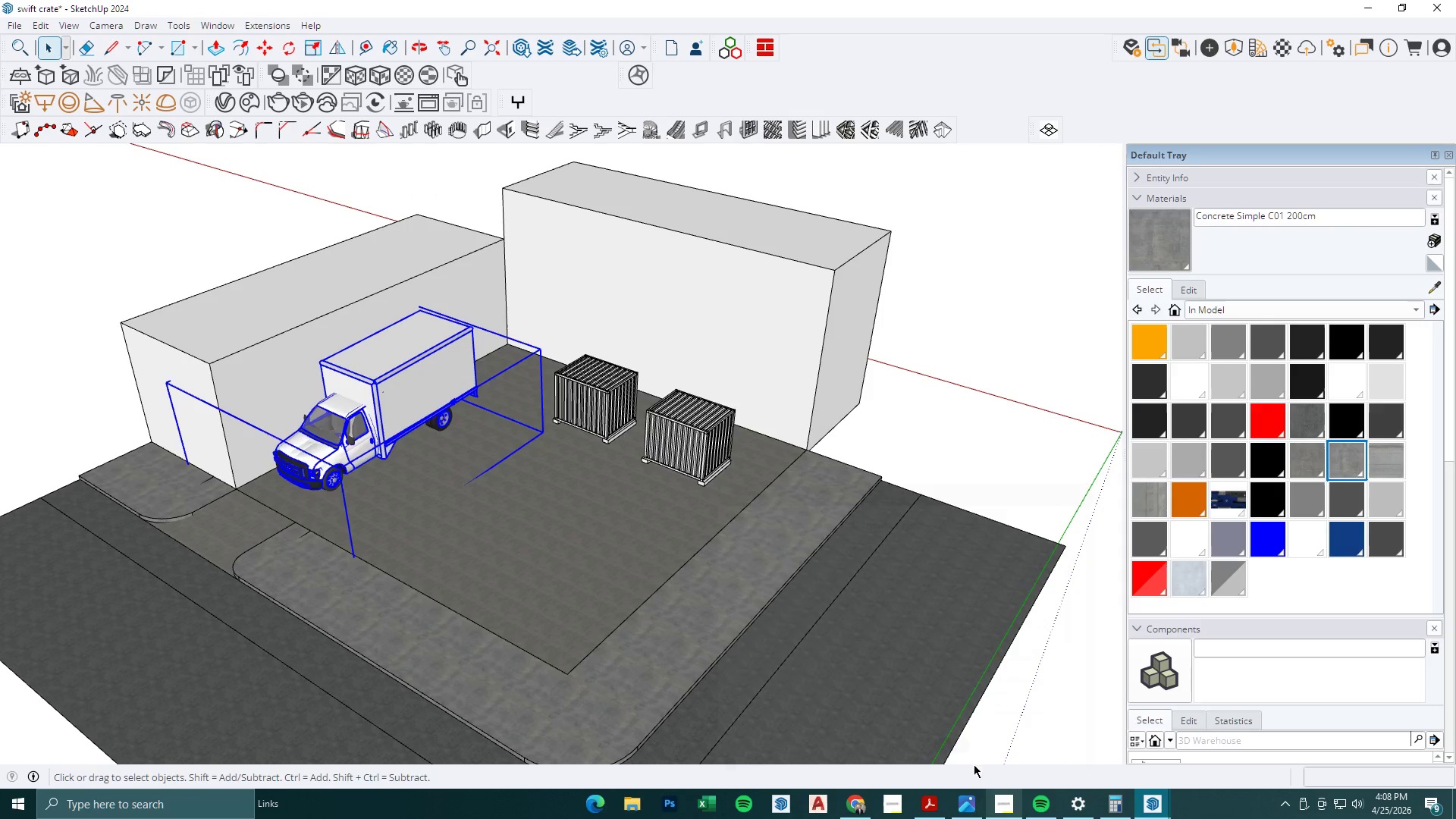 
scroll: coordinate [680, 325], scroll_direction: up, amount: 19.0
 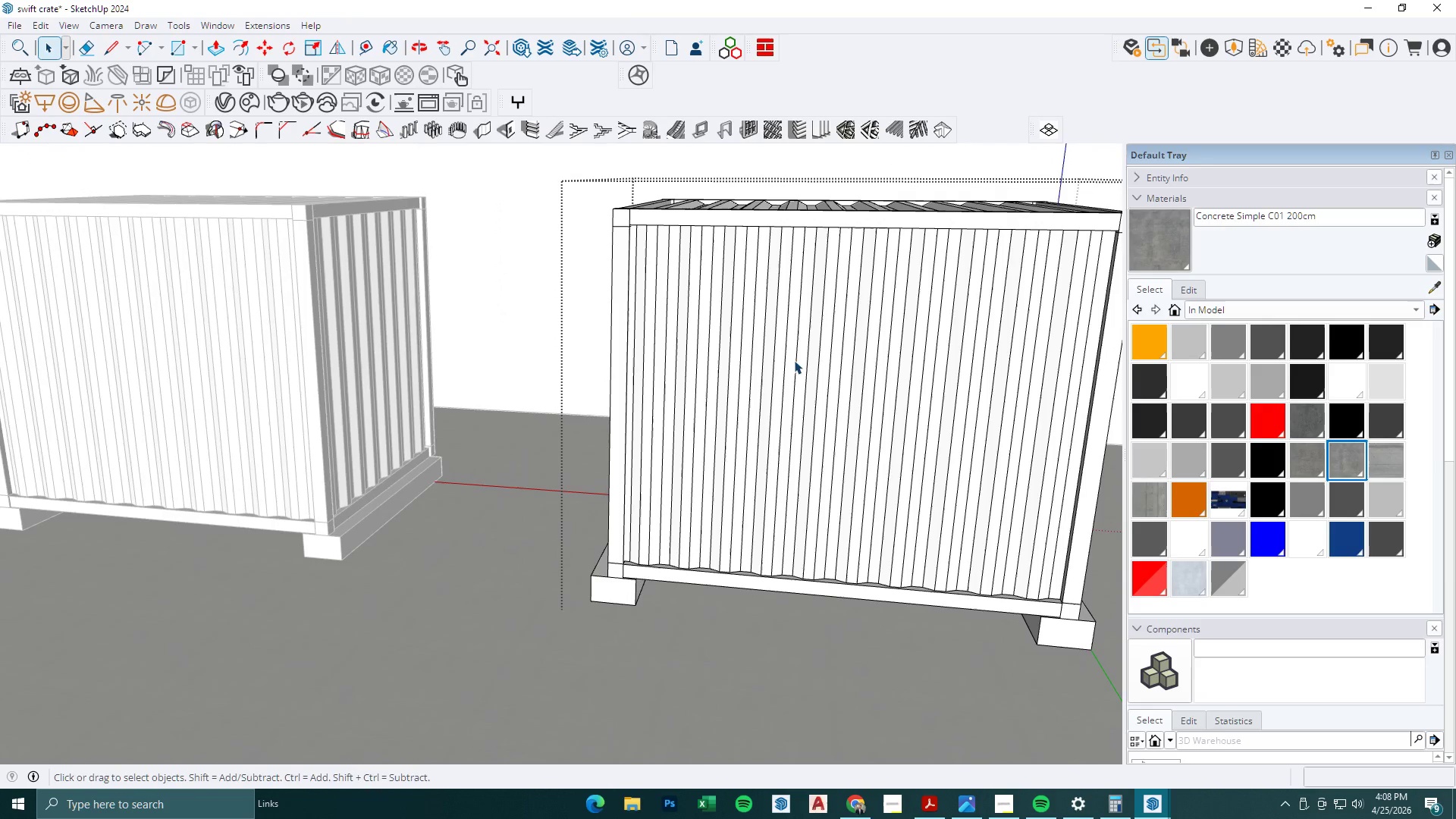 
scroll: coordinate [778, 342], scroll_direction: down, amount: 1.0
 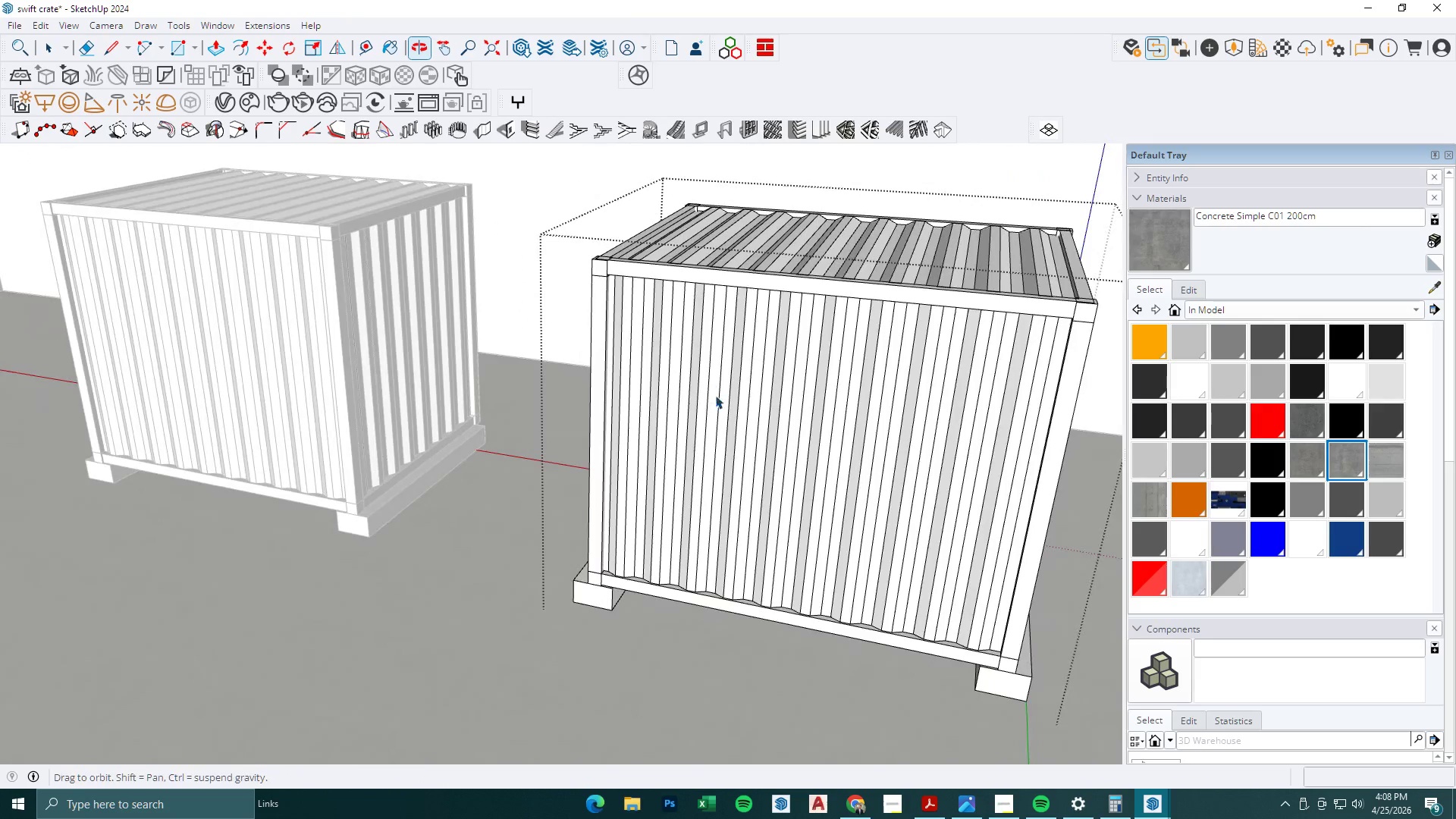 
key(R)
 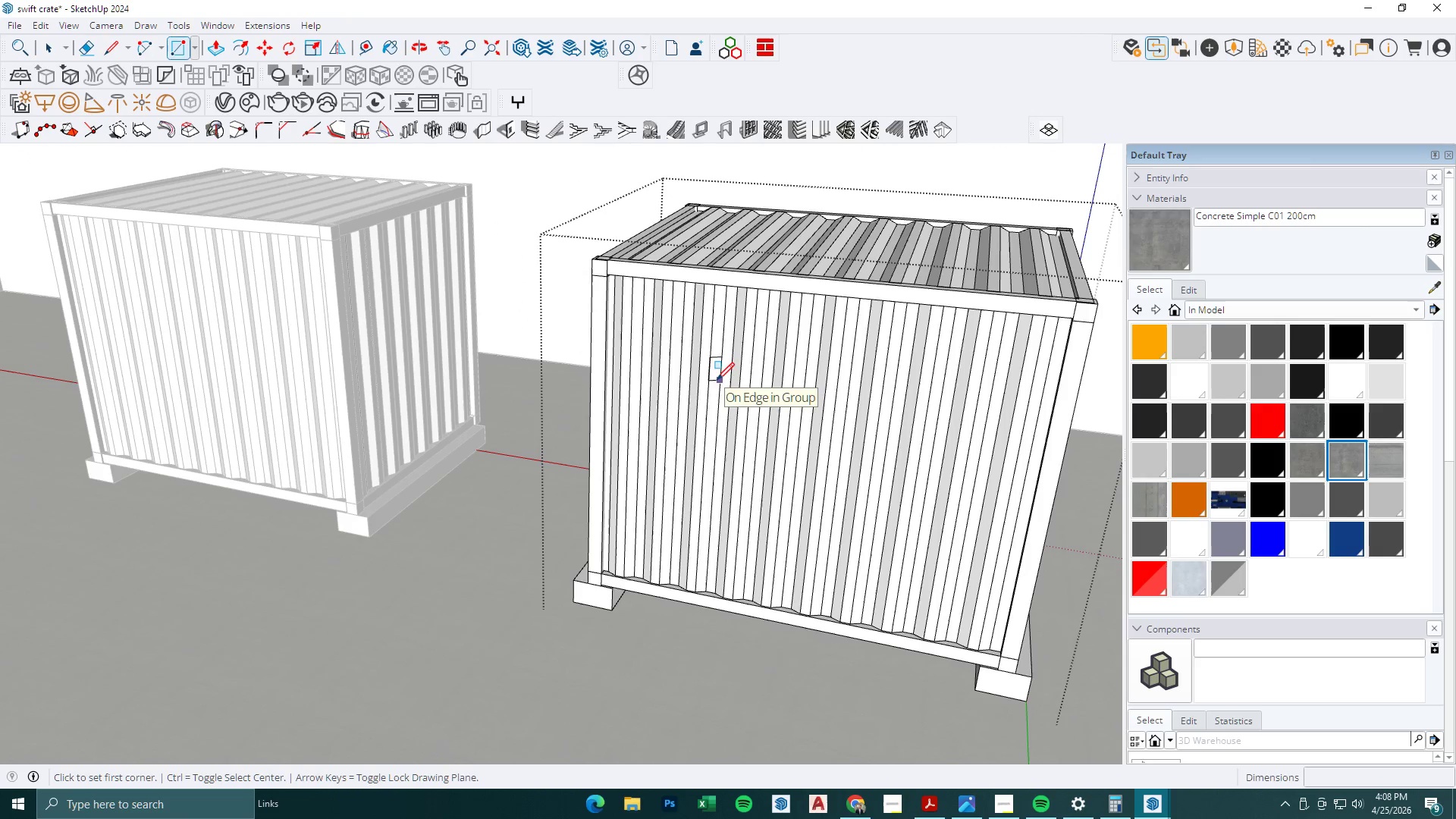 
left_click([710, 379])
 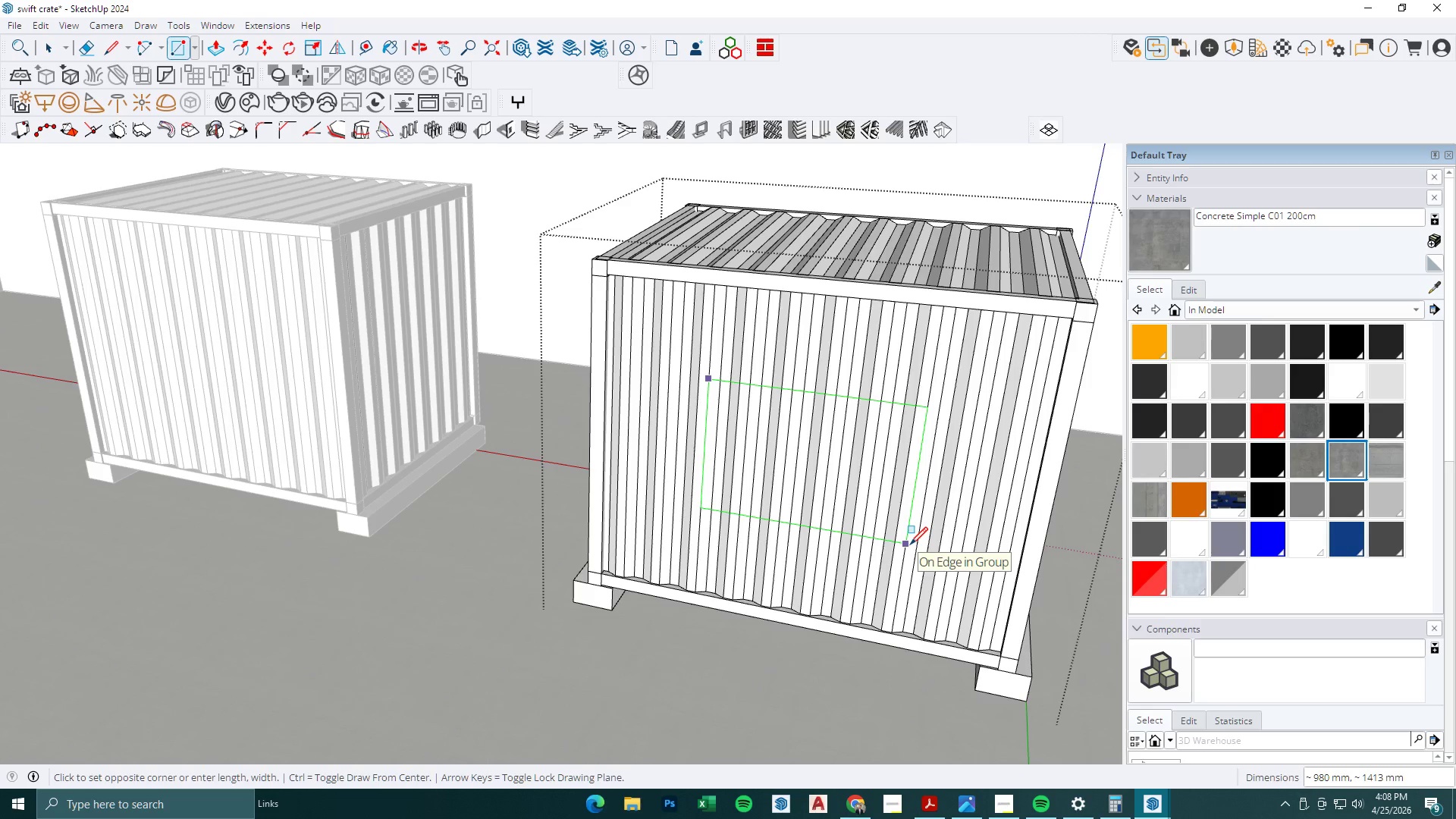 
left_click([911, 545])
 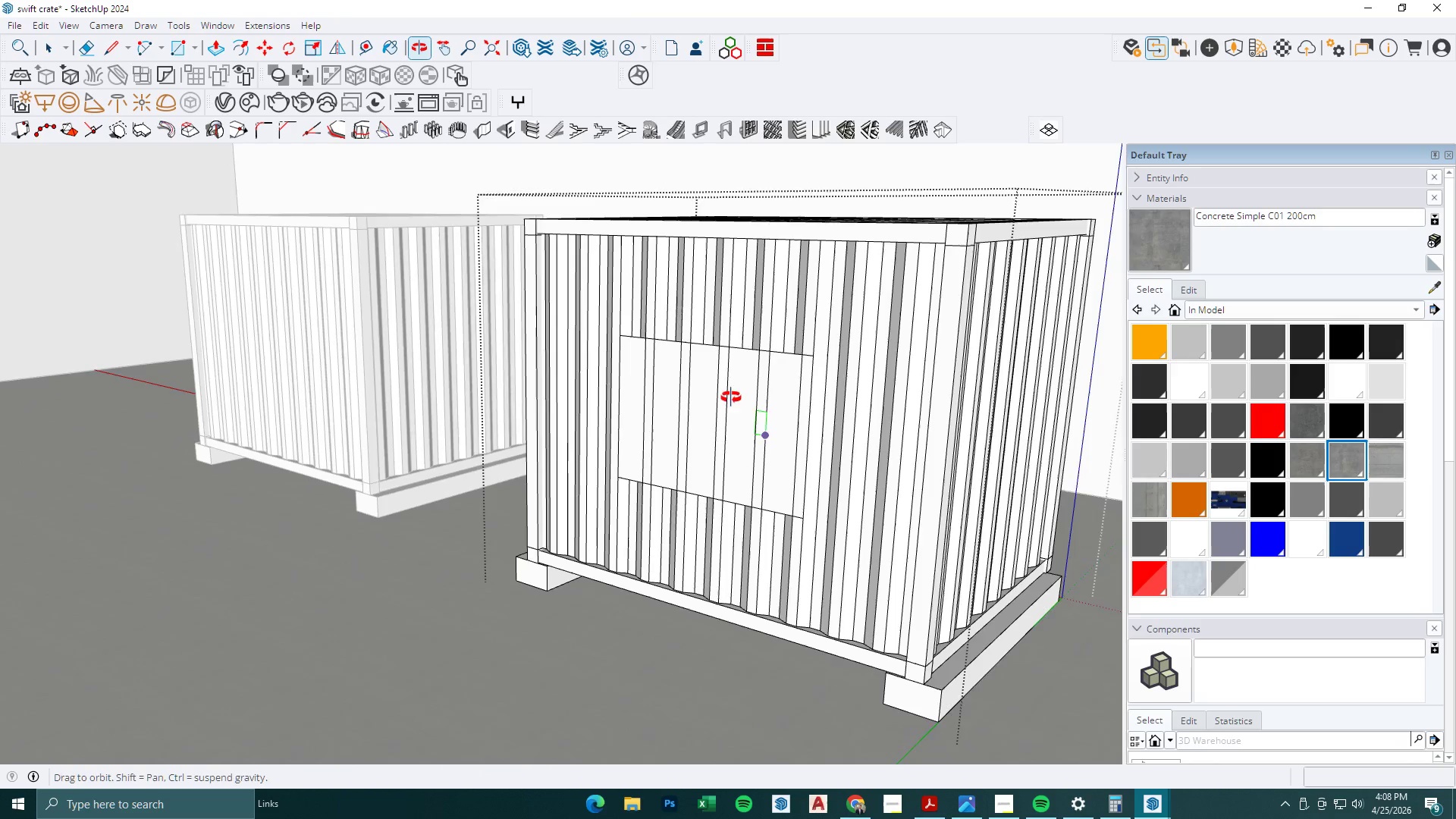 
key(P)
 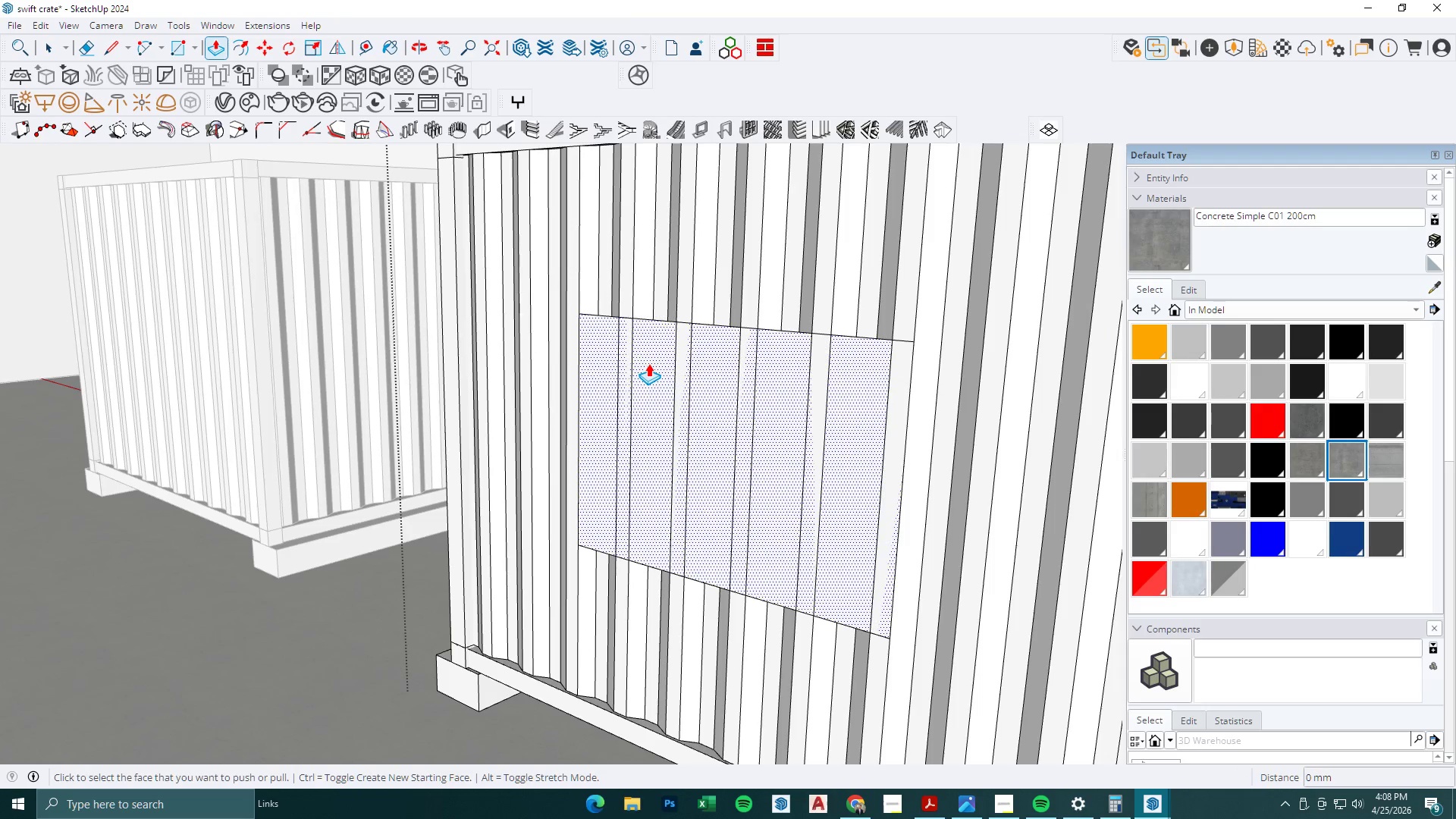 
scroll: coordinate [641, 354], scroll_direction: up, amount: 5.0
 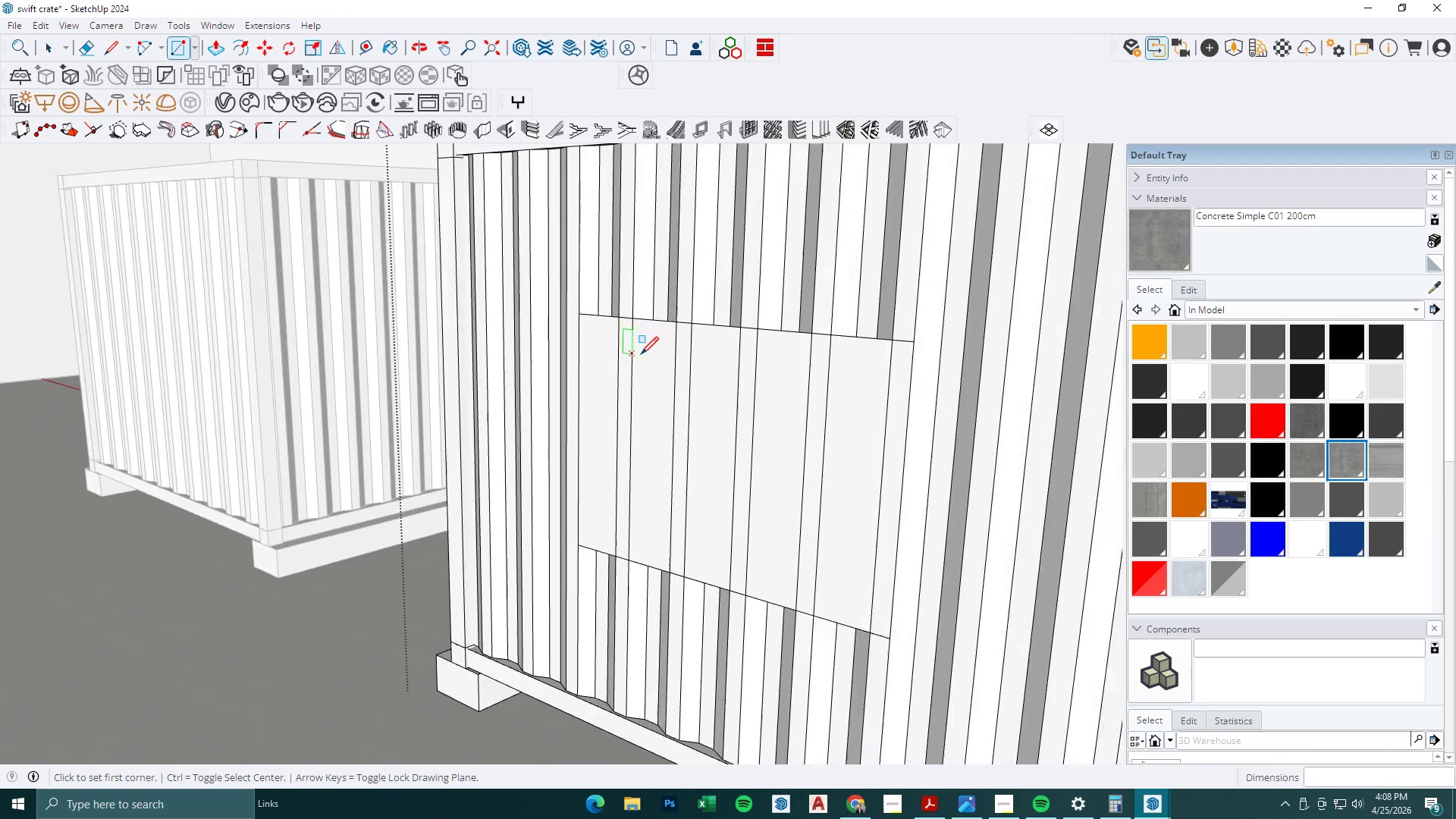 
left_click([650, 363])
 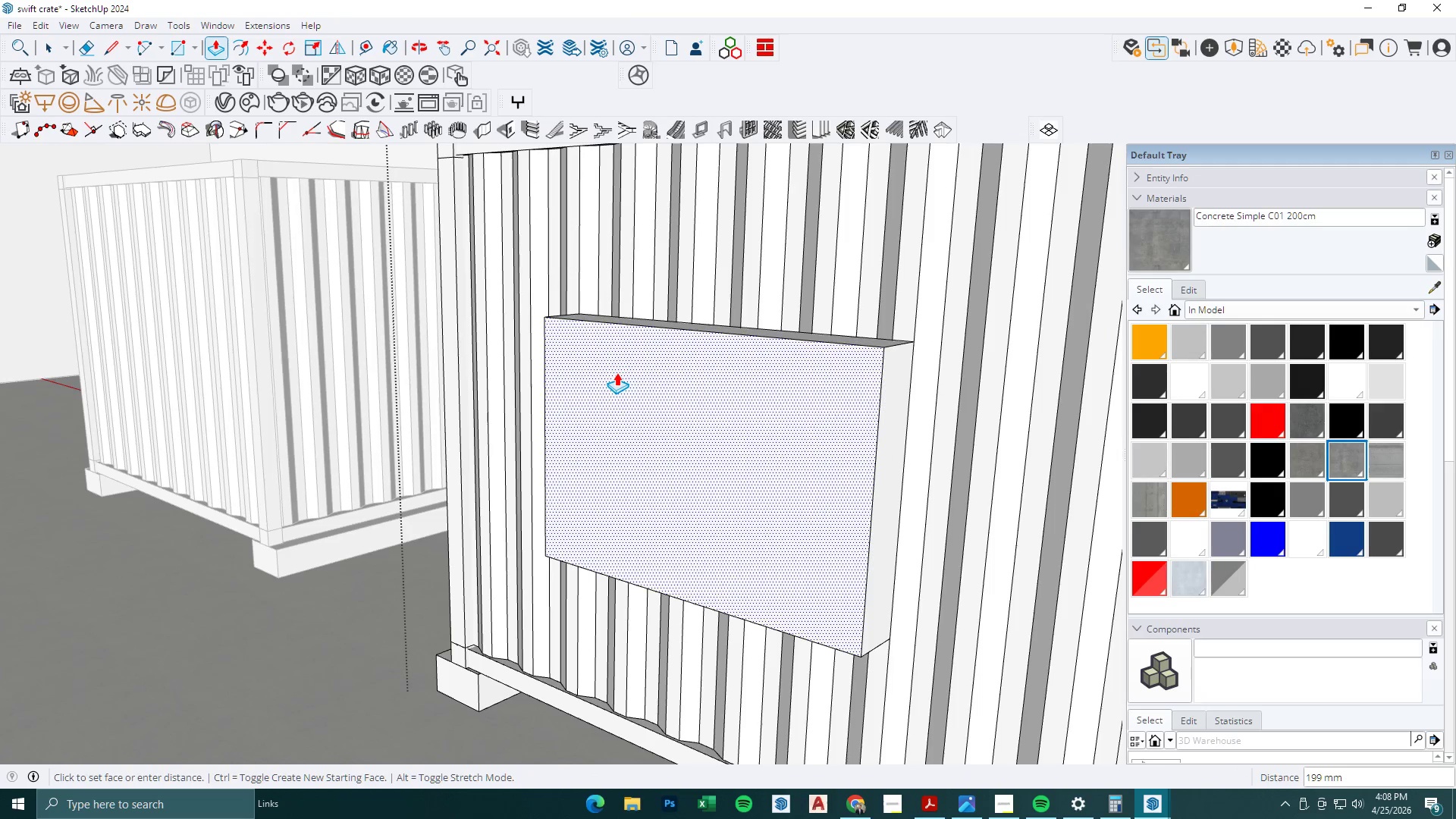 
left_click([601, 378])
 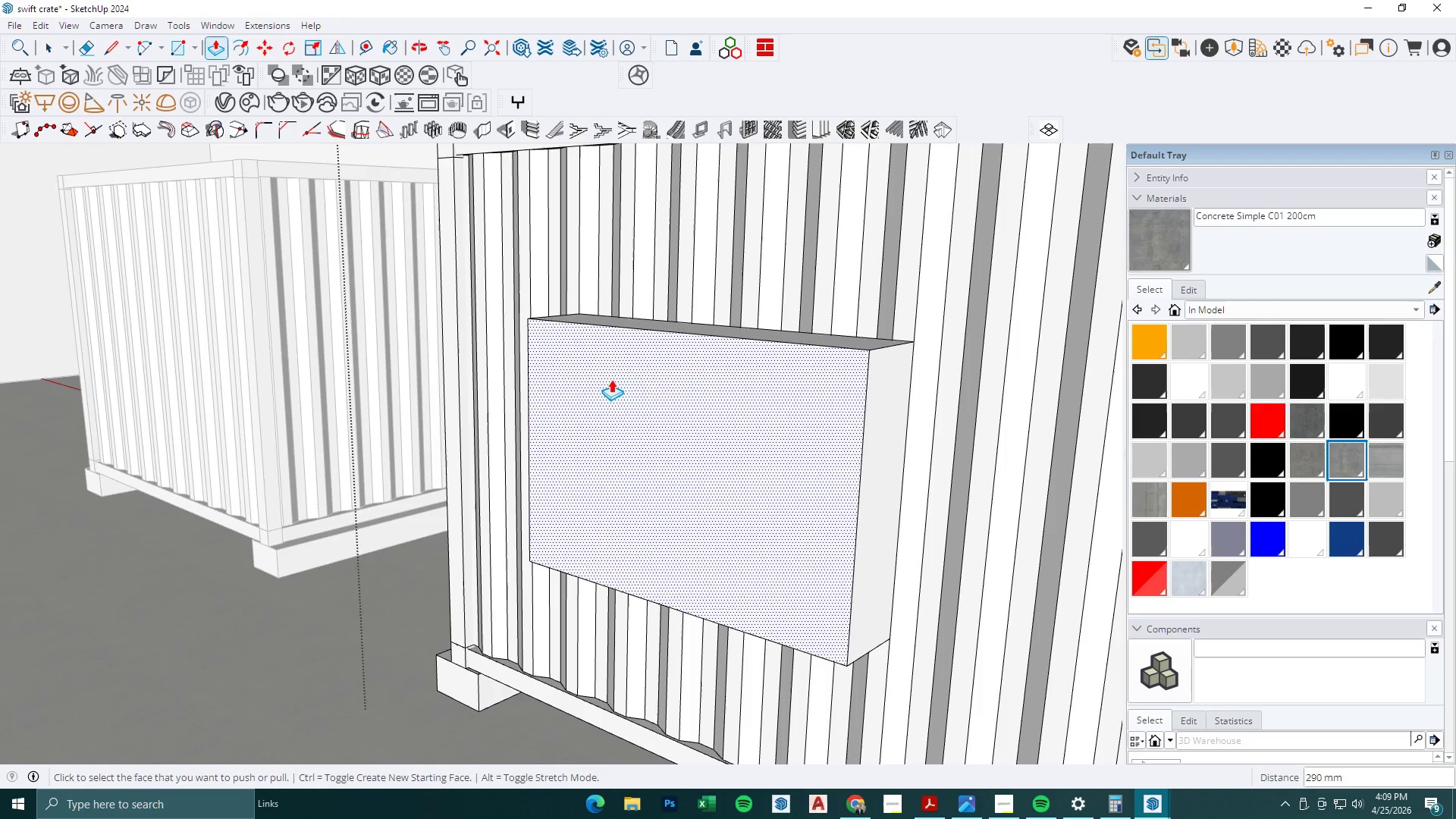 
scroll: coordinate [689, 373], scroll_direction: down, amount: 1.0
 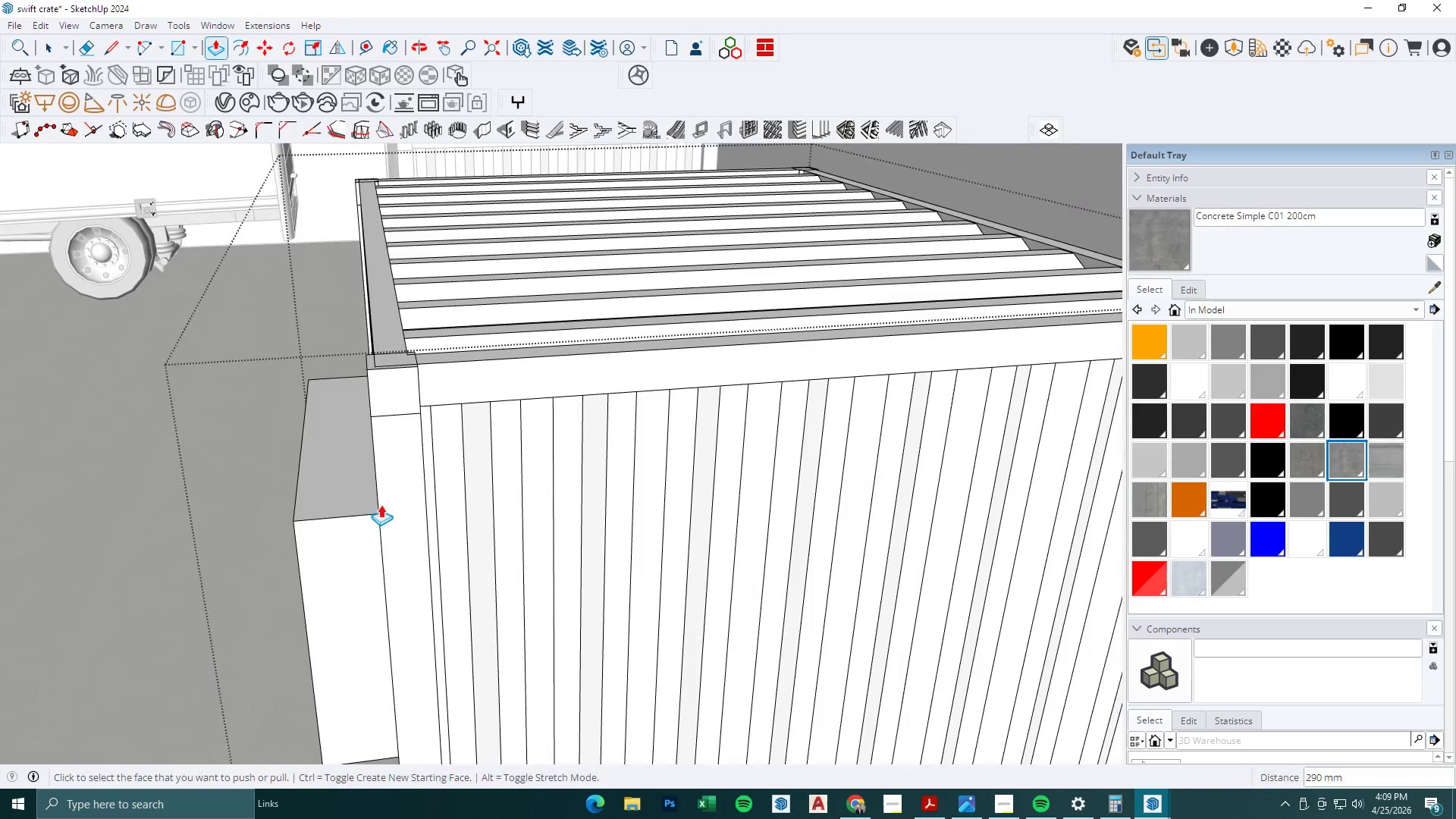 
scroll: coordinate [421, 414], scroll_direction: up, amount: 13.0
 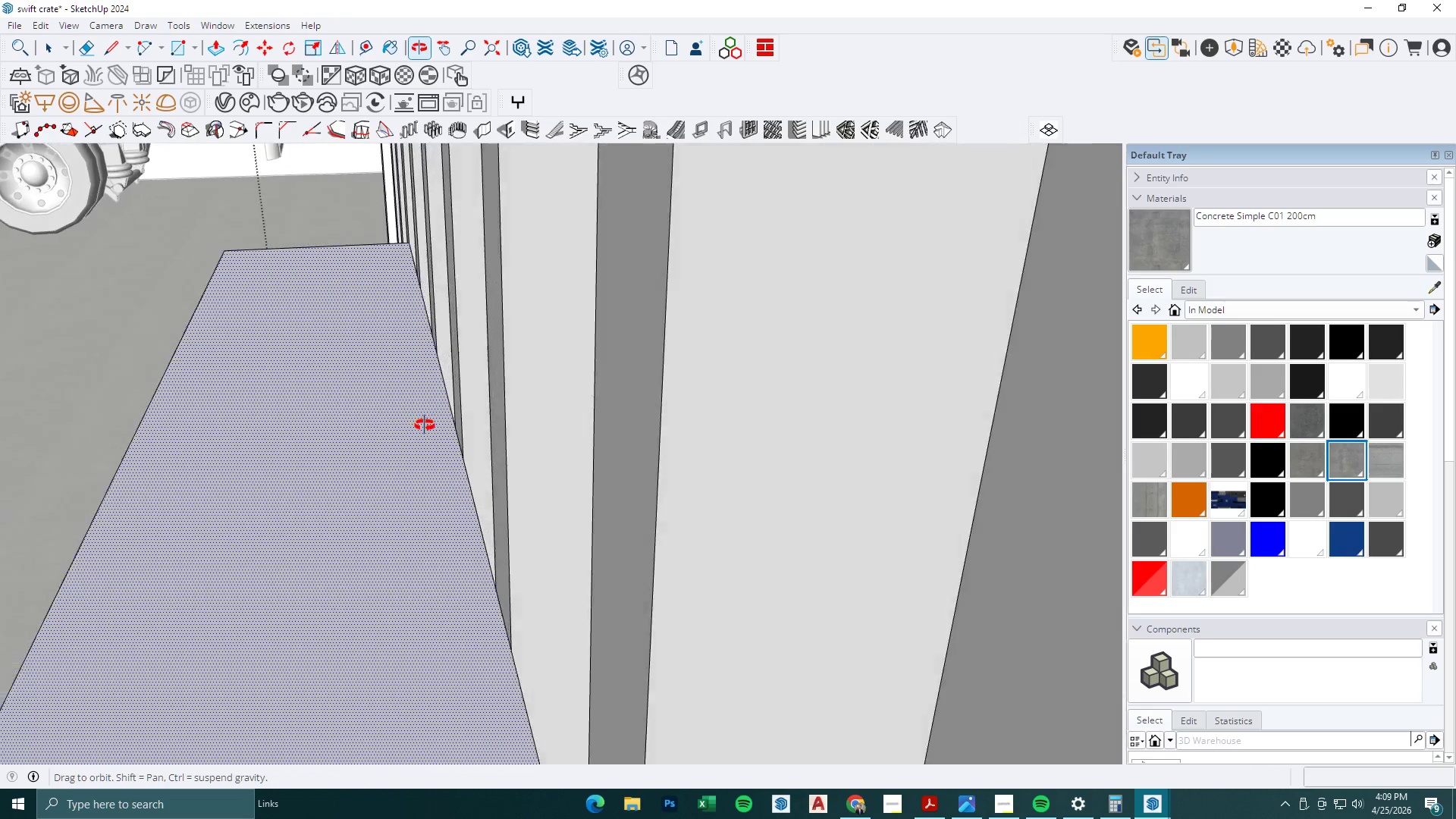 
key(Space)
 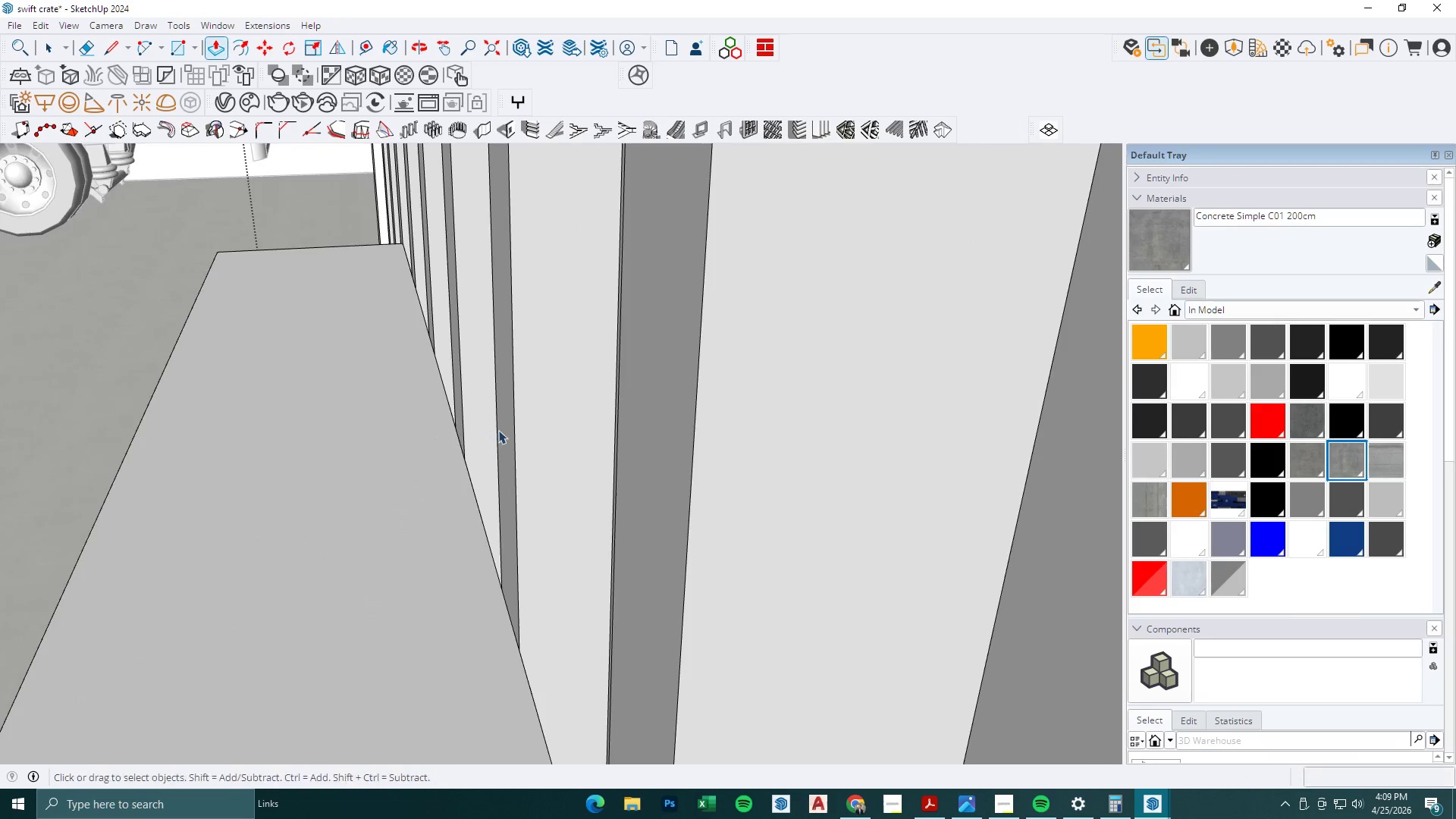 
left_click([502, 426])
 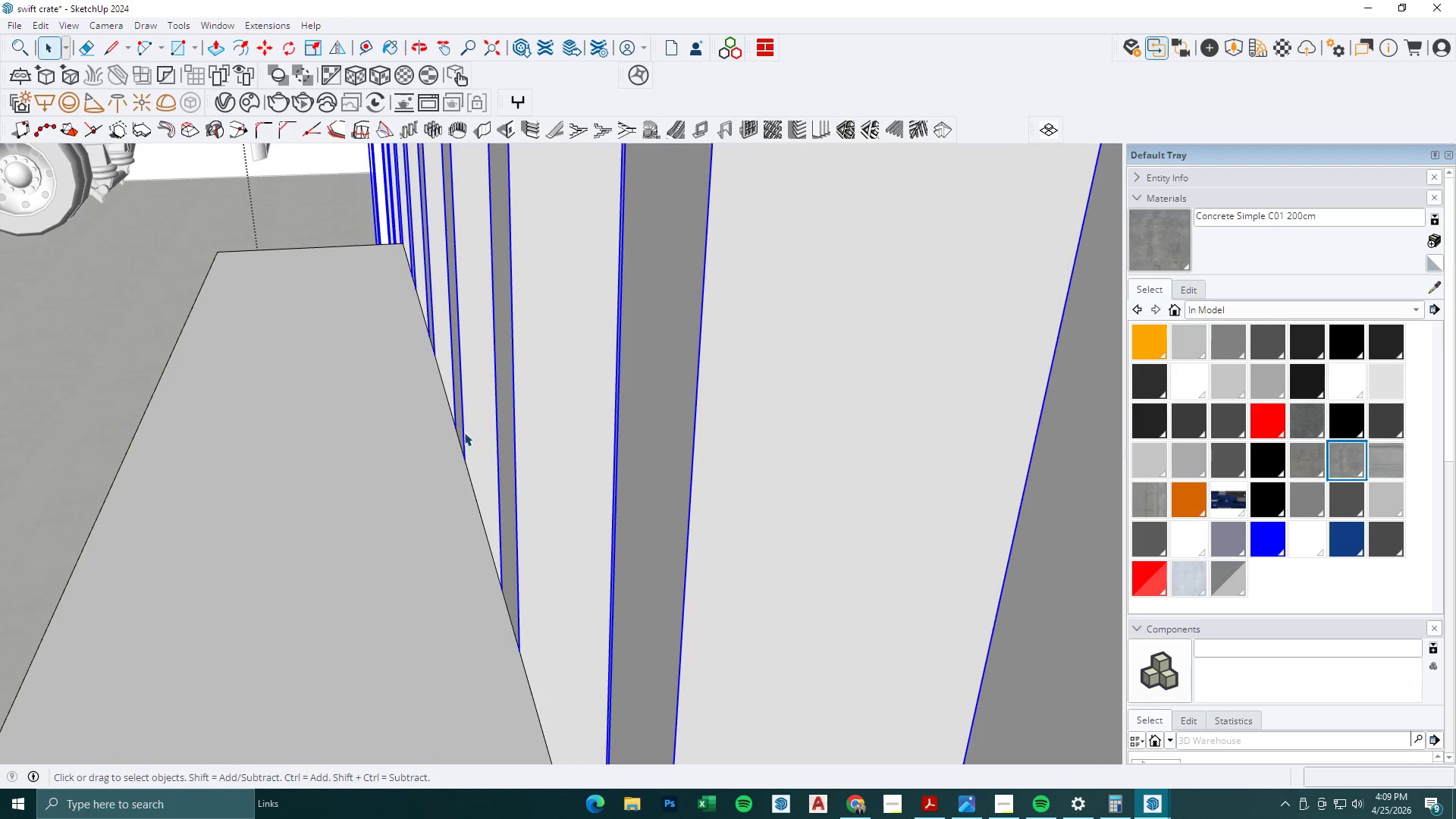 
scroll: coordinate [458, 305], scroll_direction: up, amount: 25.0
 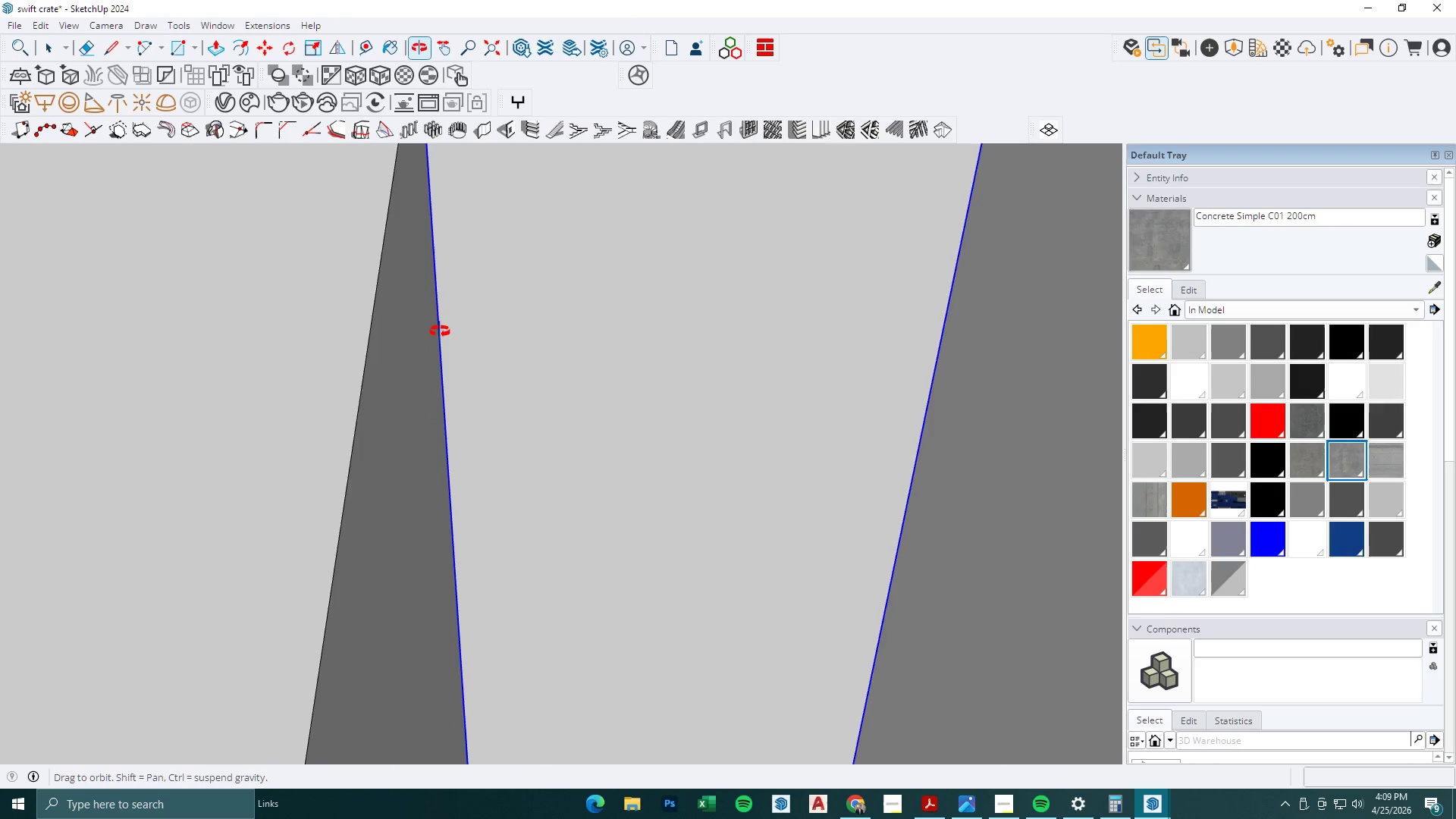 
key(Space)
 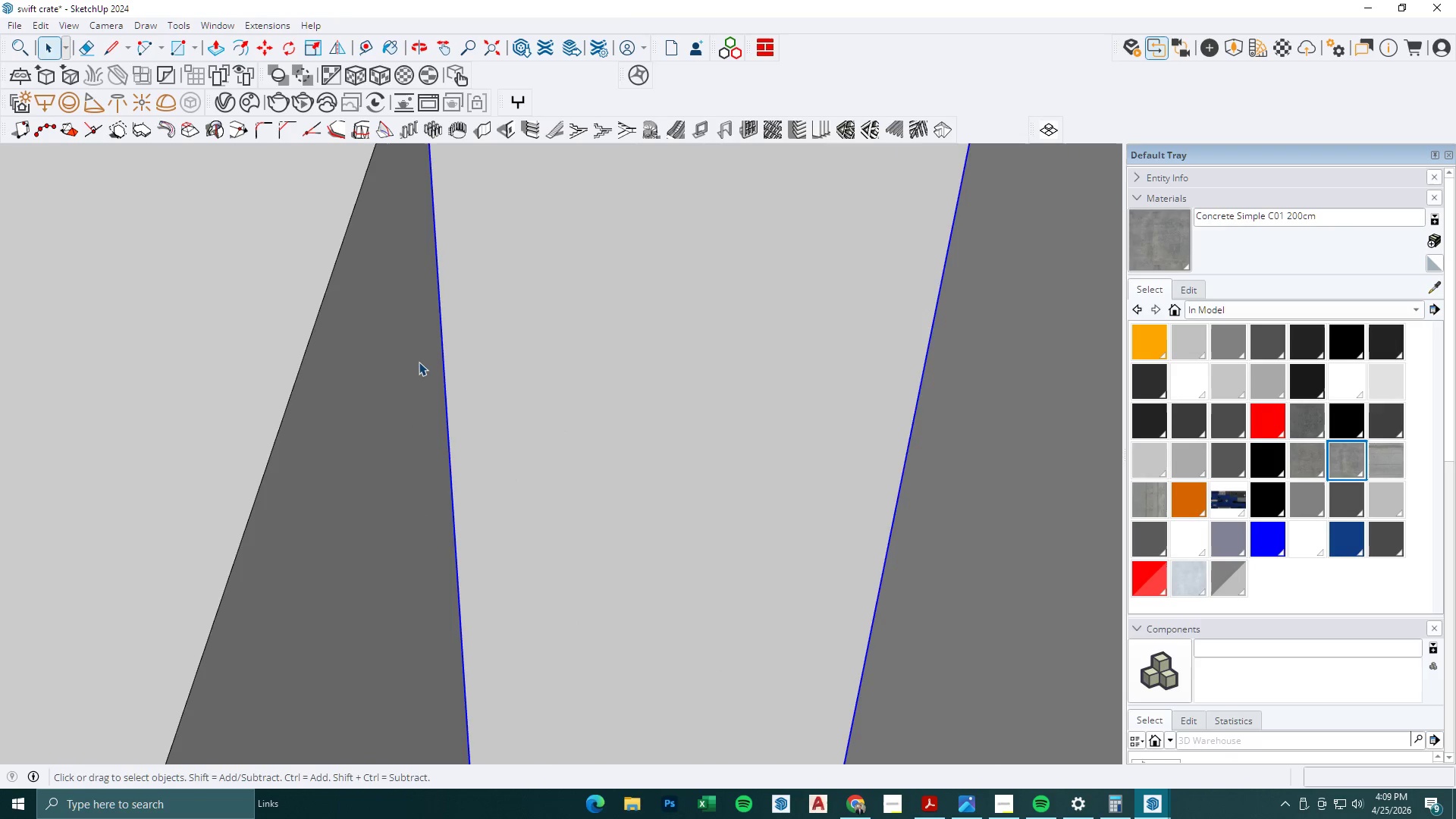 
left_click([419, 362])
 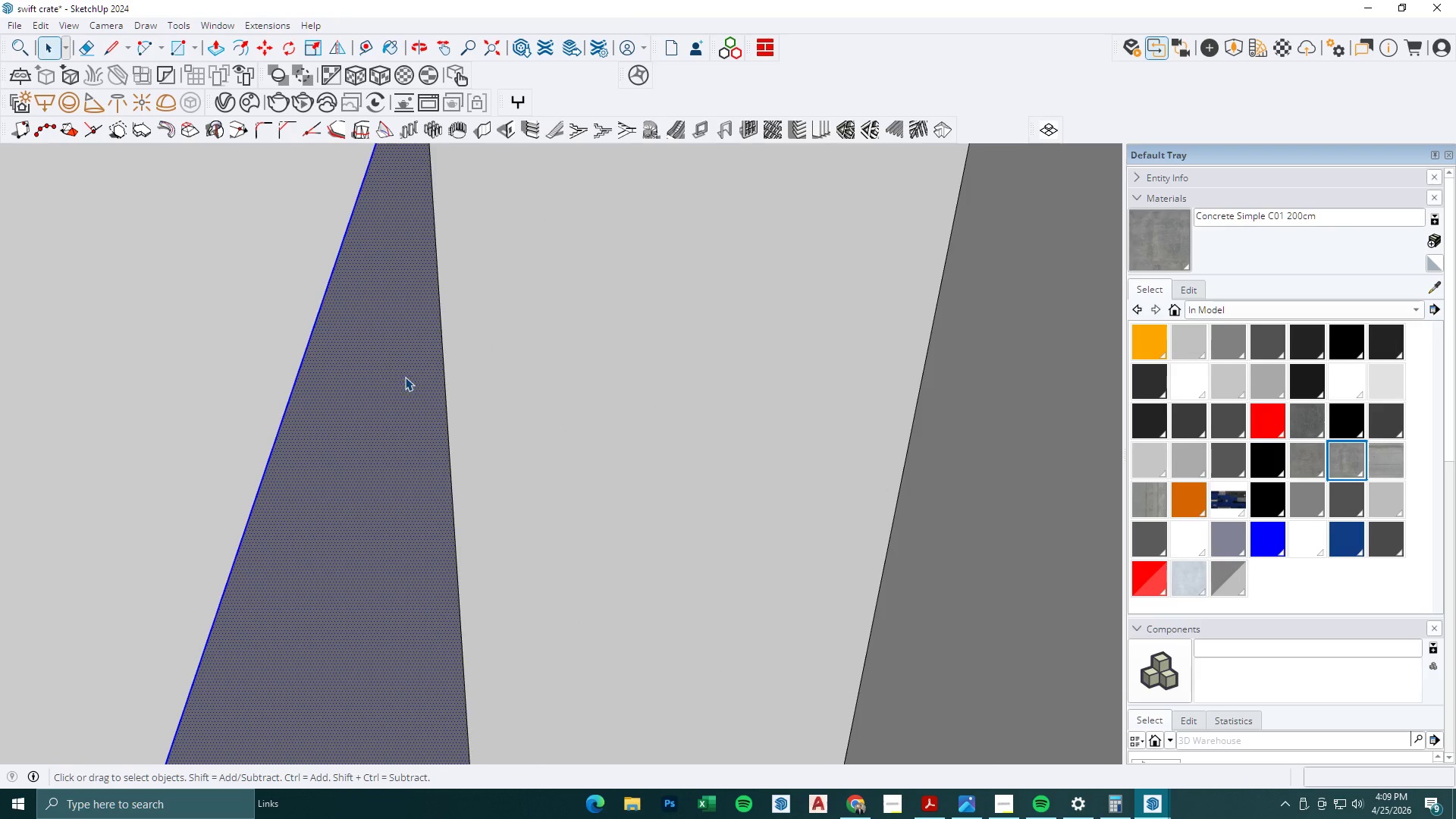 
key(P)
 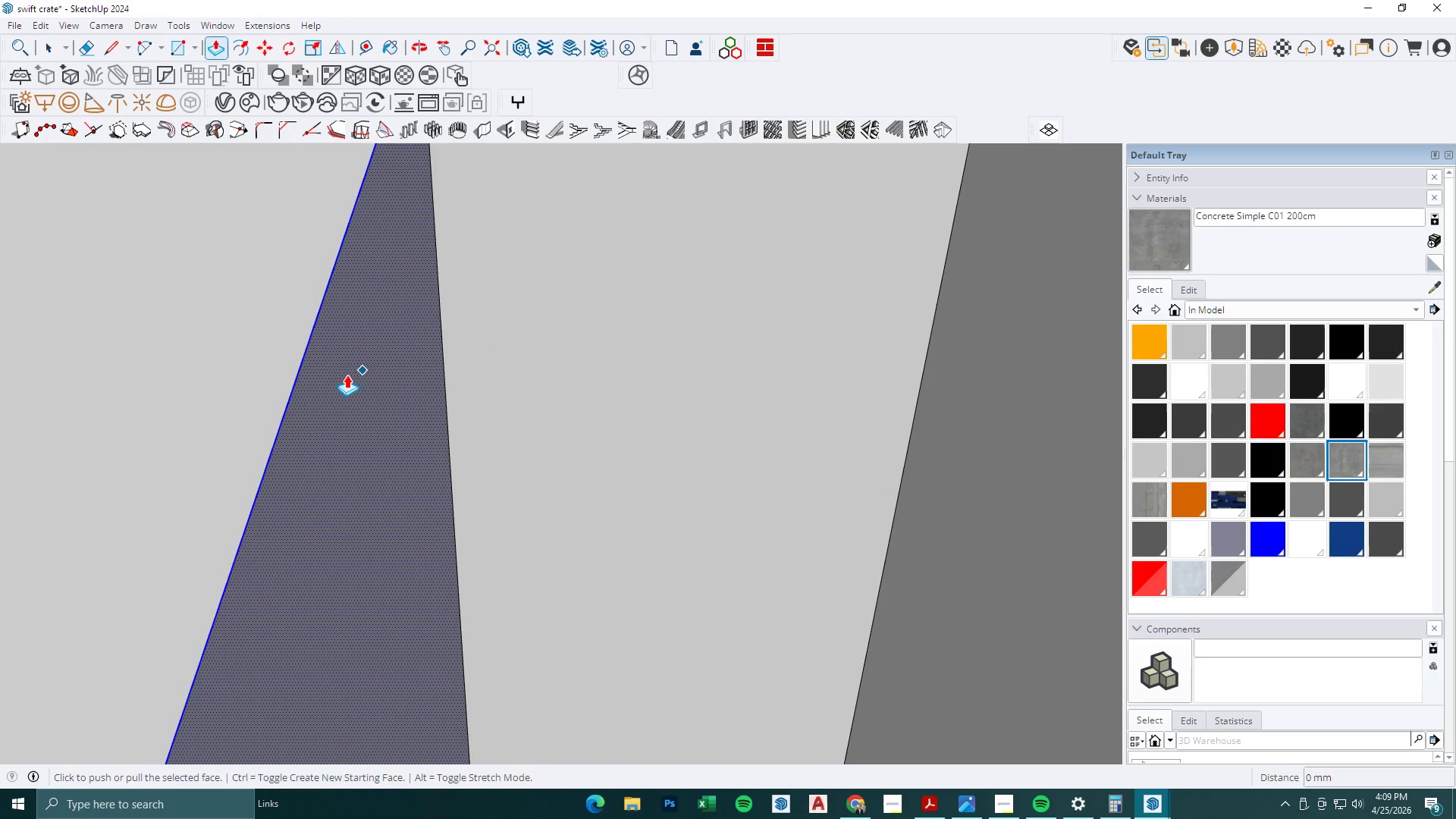 
left_click([347, 375])
 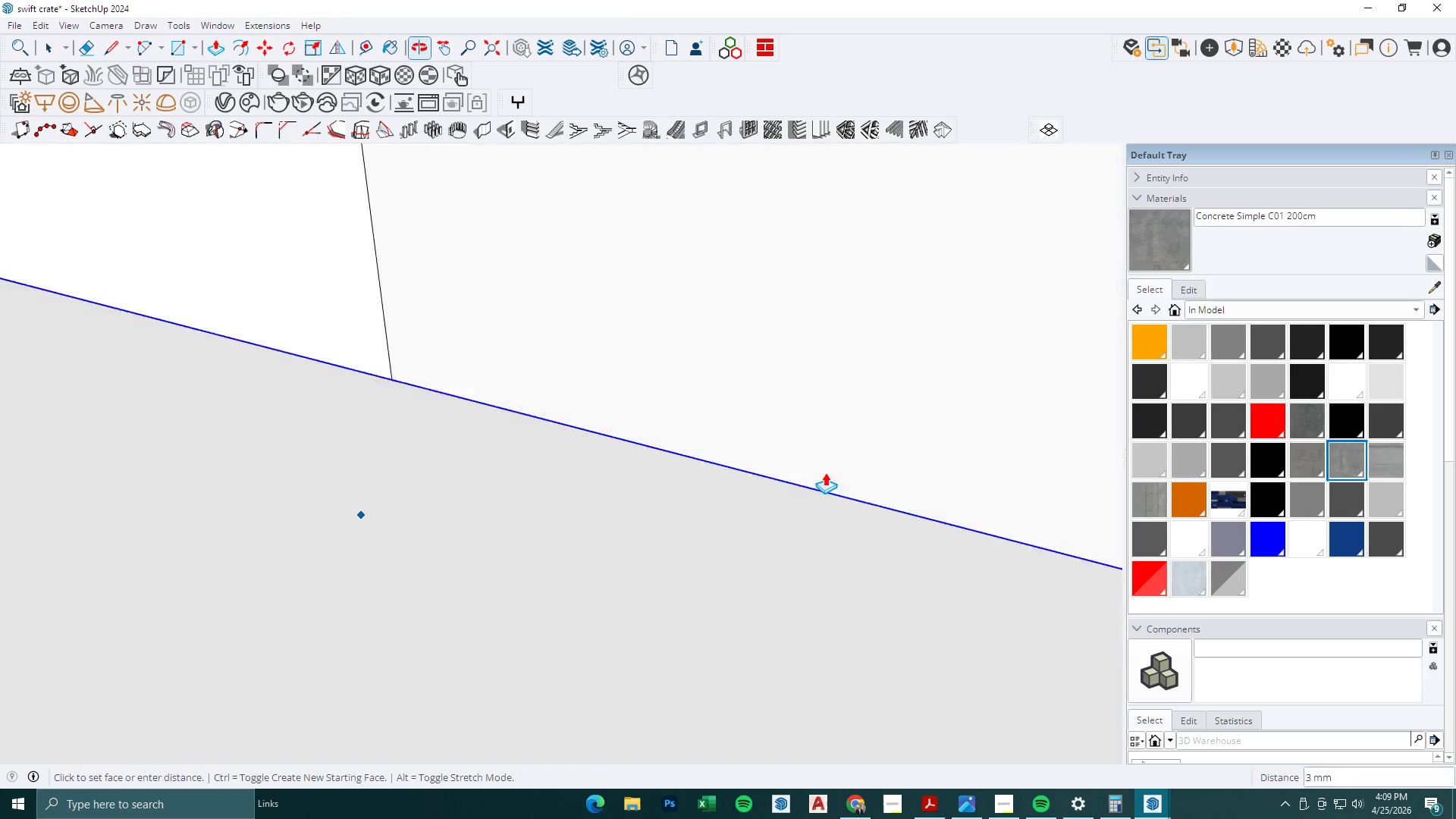 
scroll: coordinate [337, 537], scroll_direction: down, amount: 52.0
 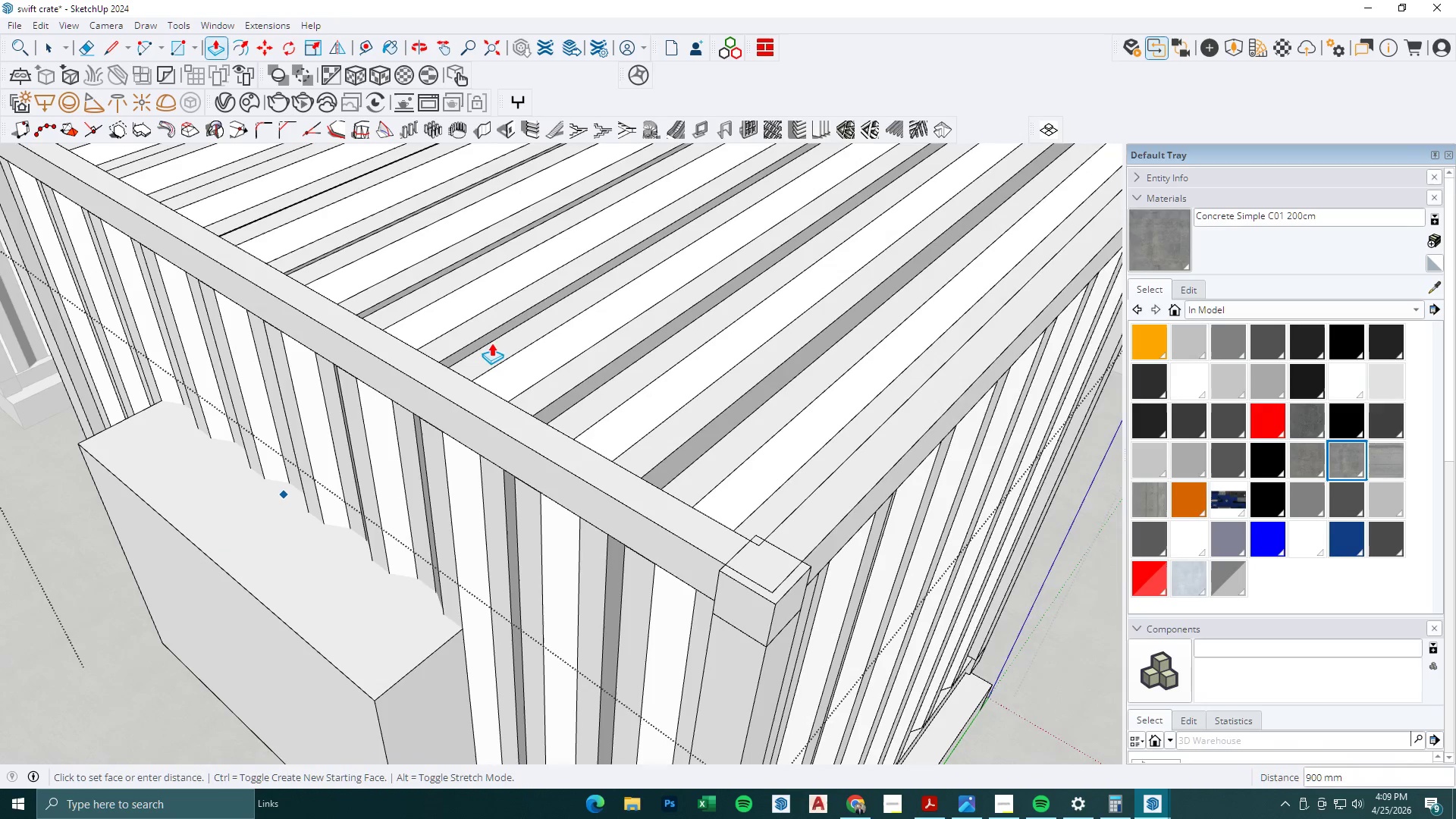 
left_click_drag(start_coordinate=[497, 331], to_coordinate=[334, 485])
 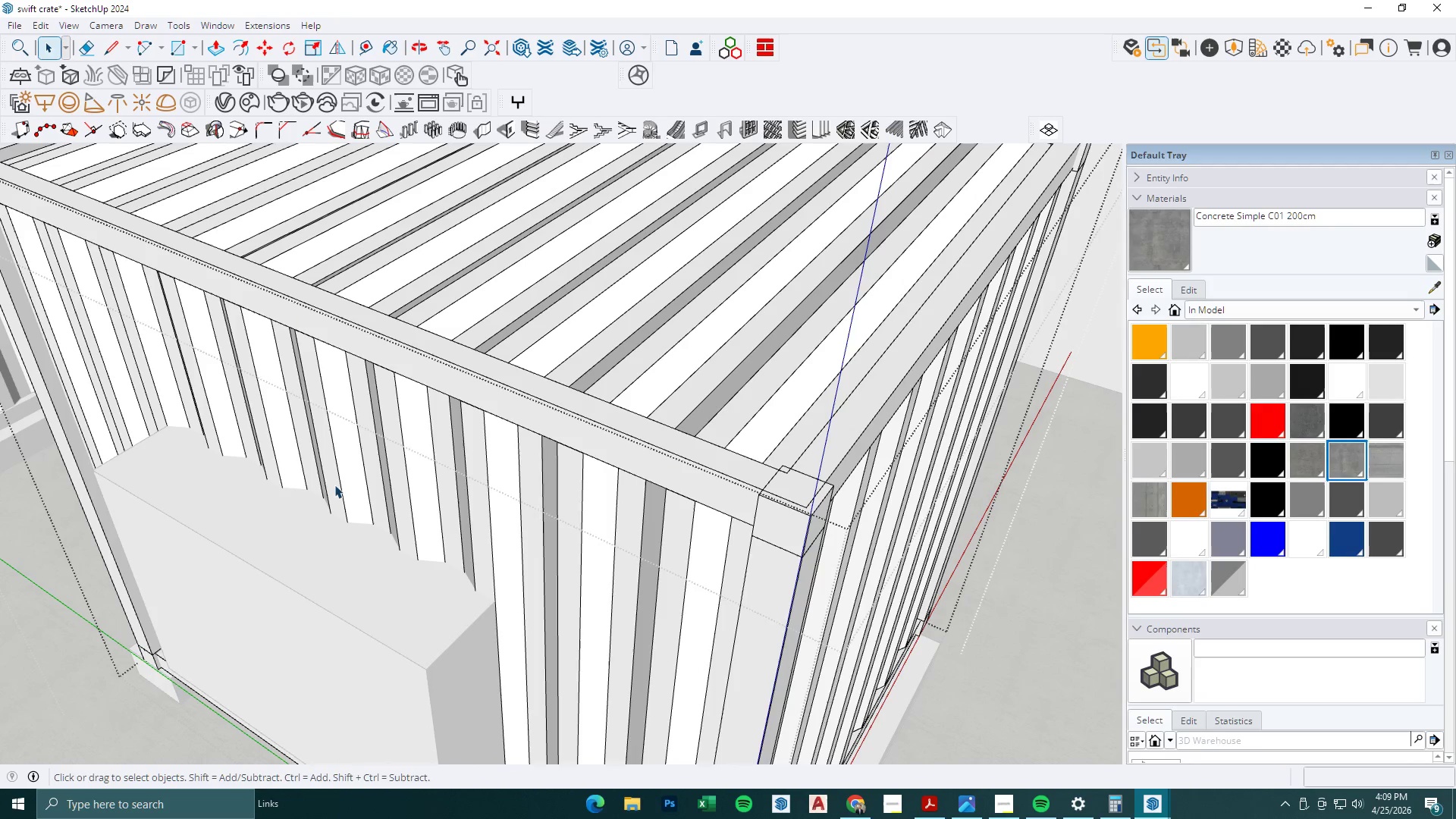 
key(Space)
 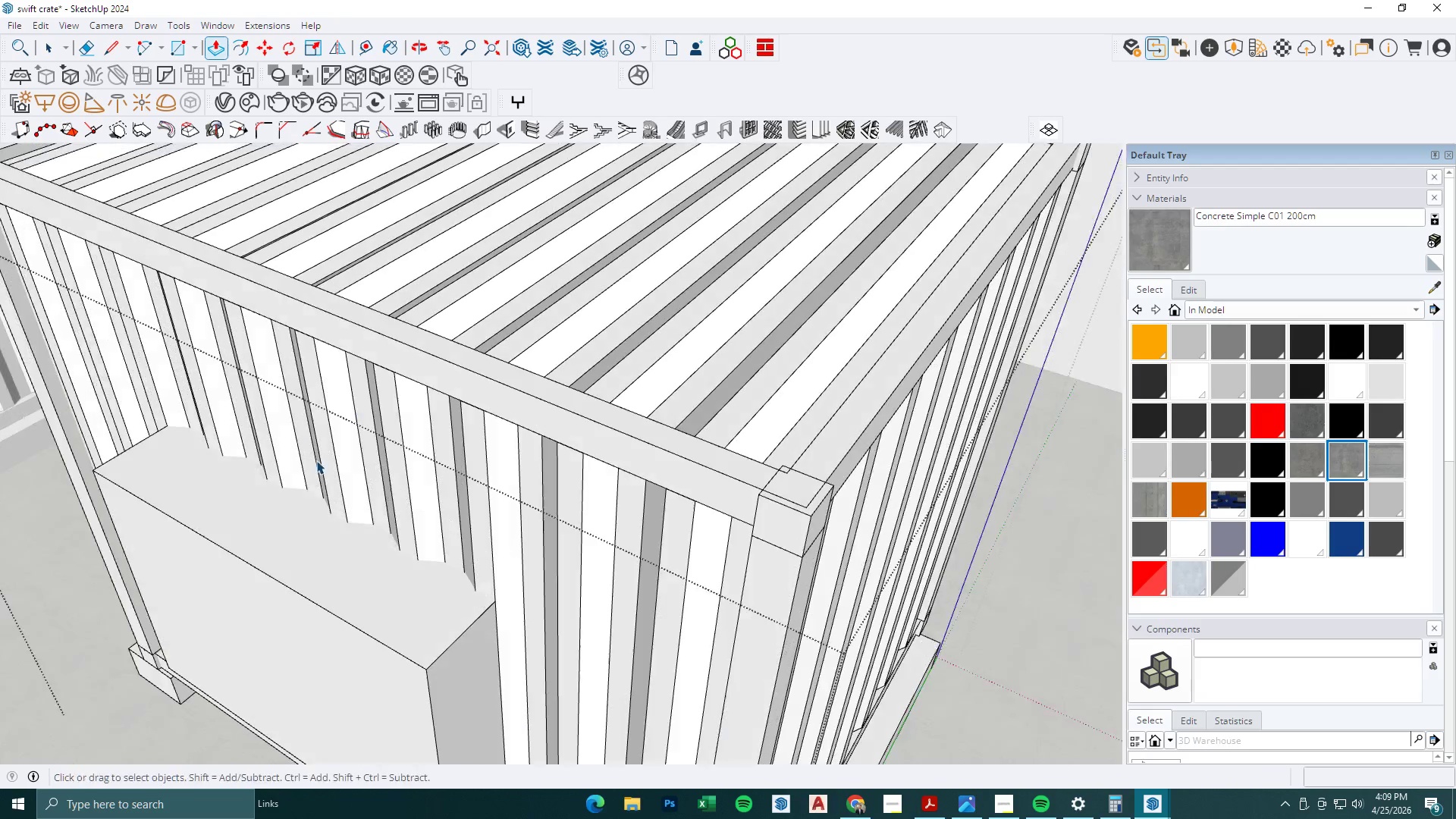 
key(Escape)
 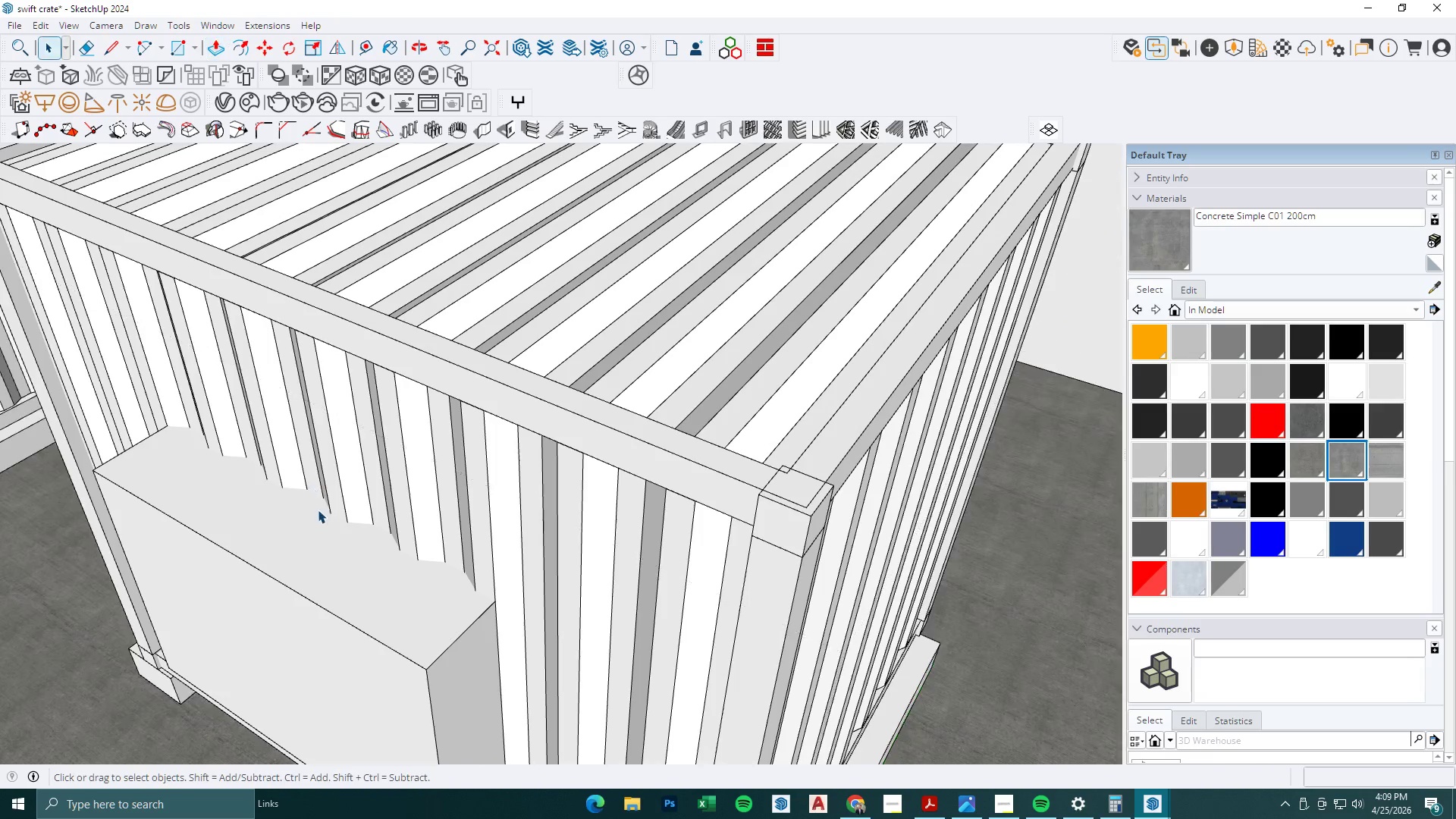 
scroll: coordinate [284, 428], scroll_direction: down, amount: 1.0
 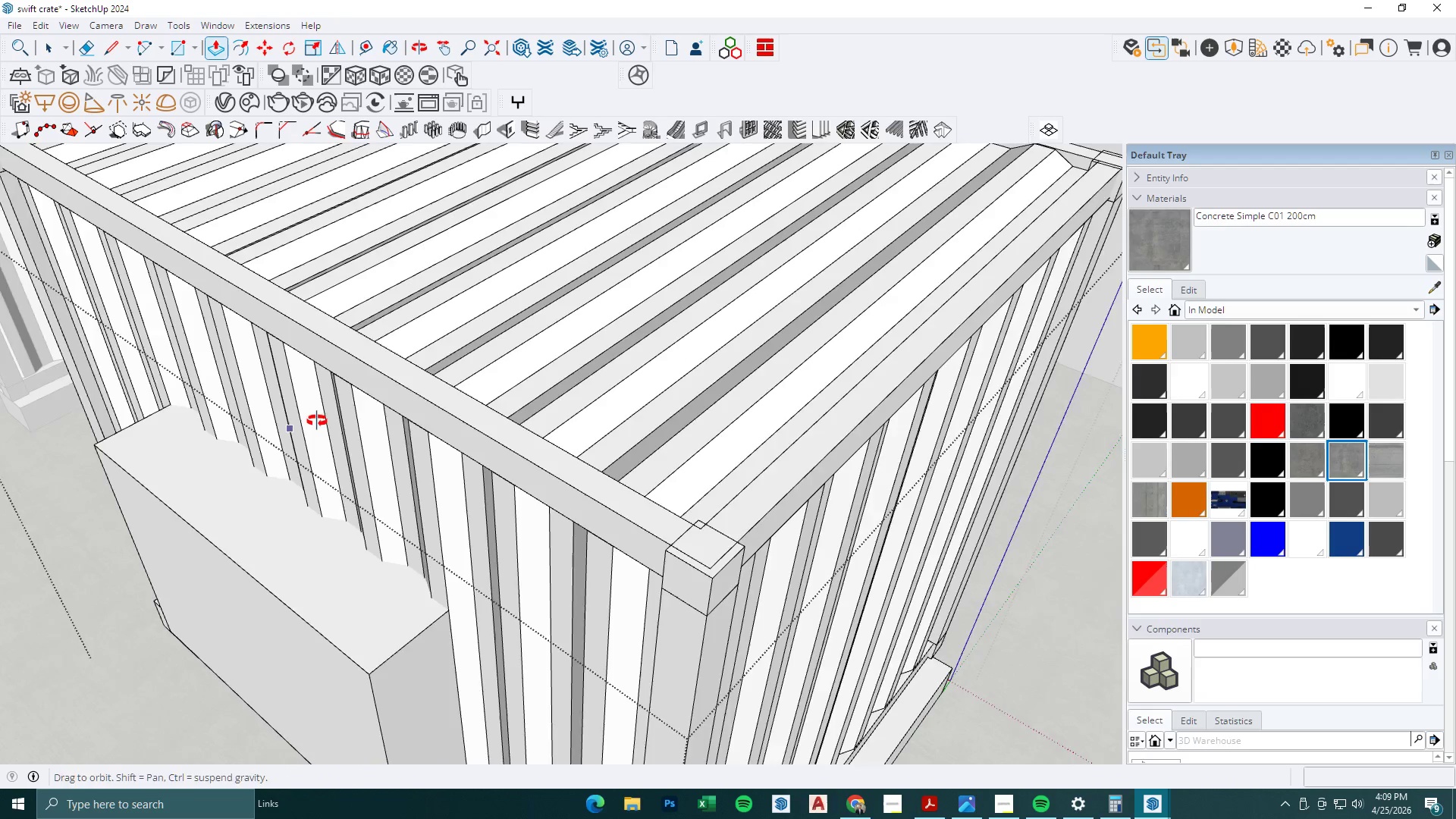 
key(Escape)
 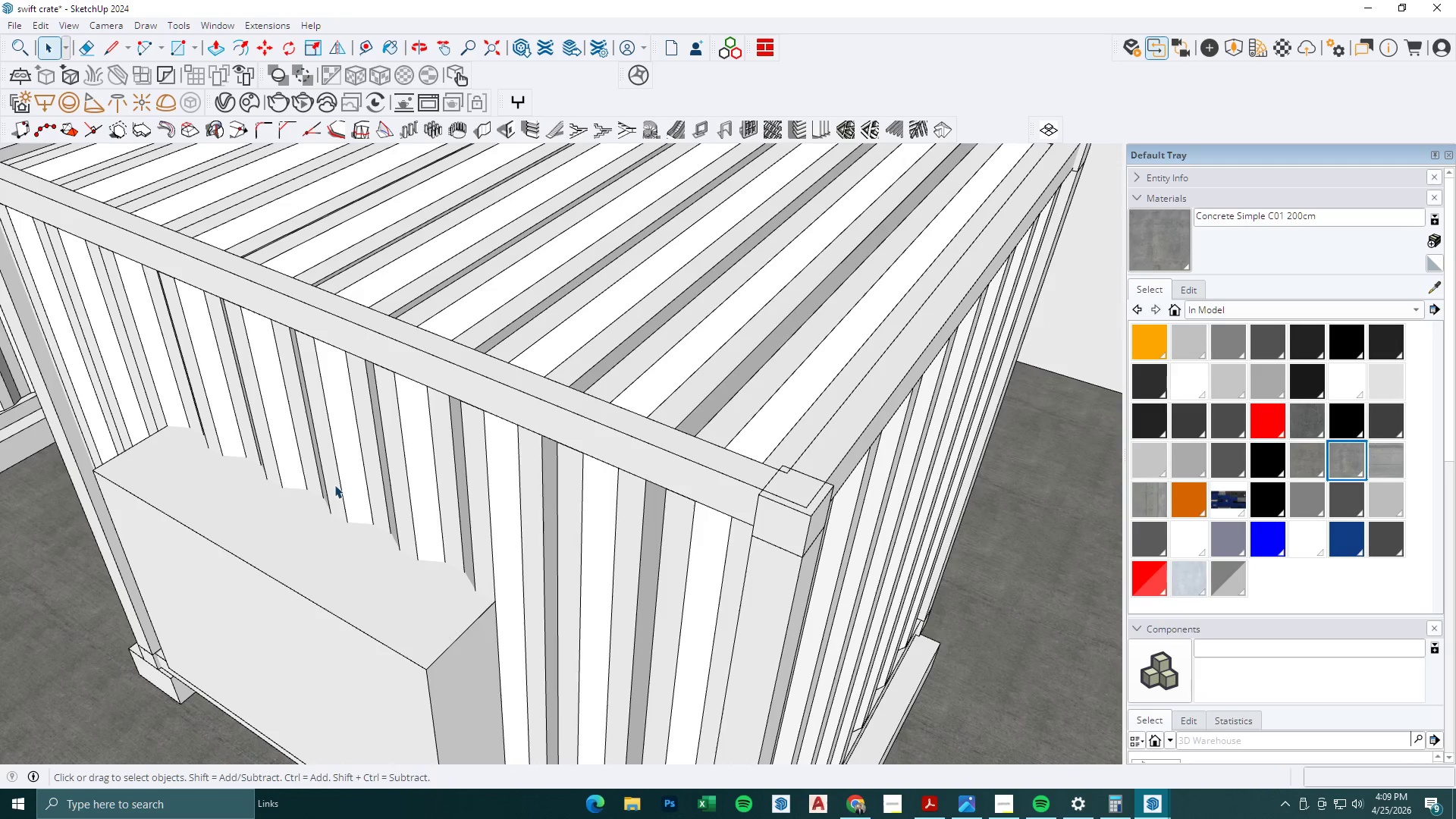 
double_click([334, 485])
 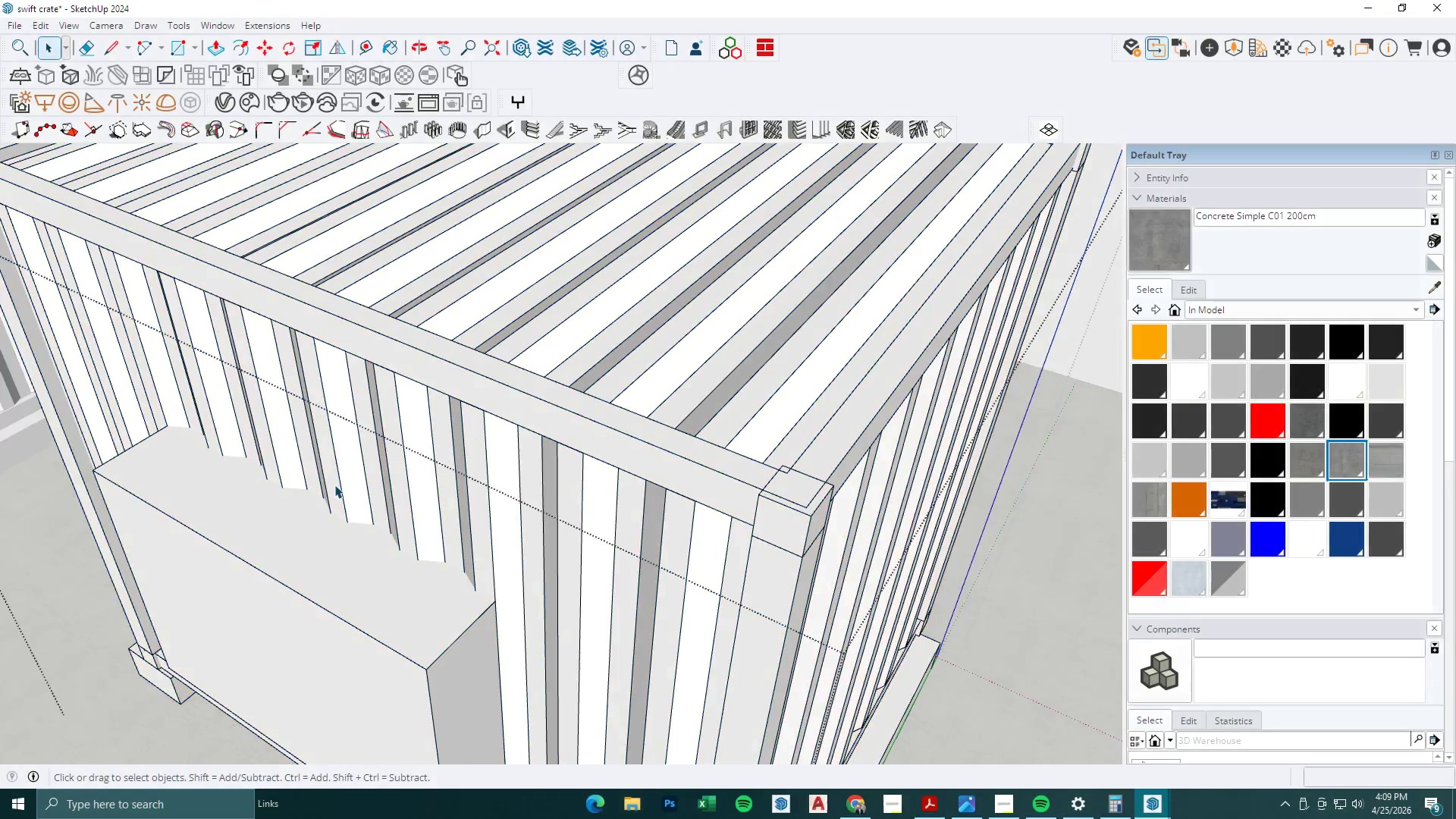 
triple_click([334, 485])
 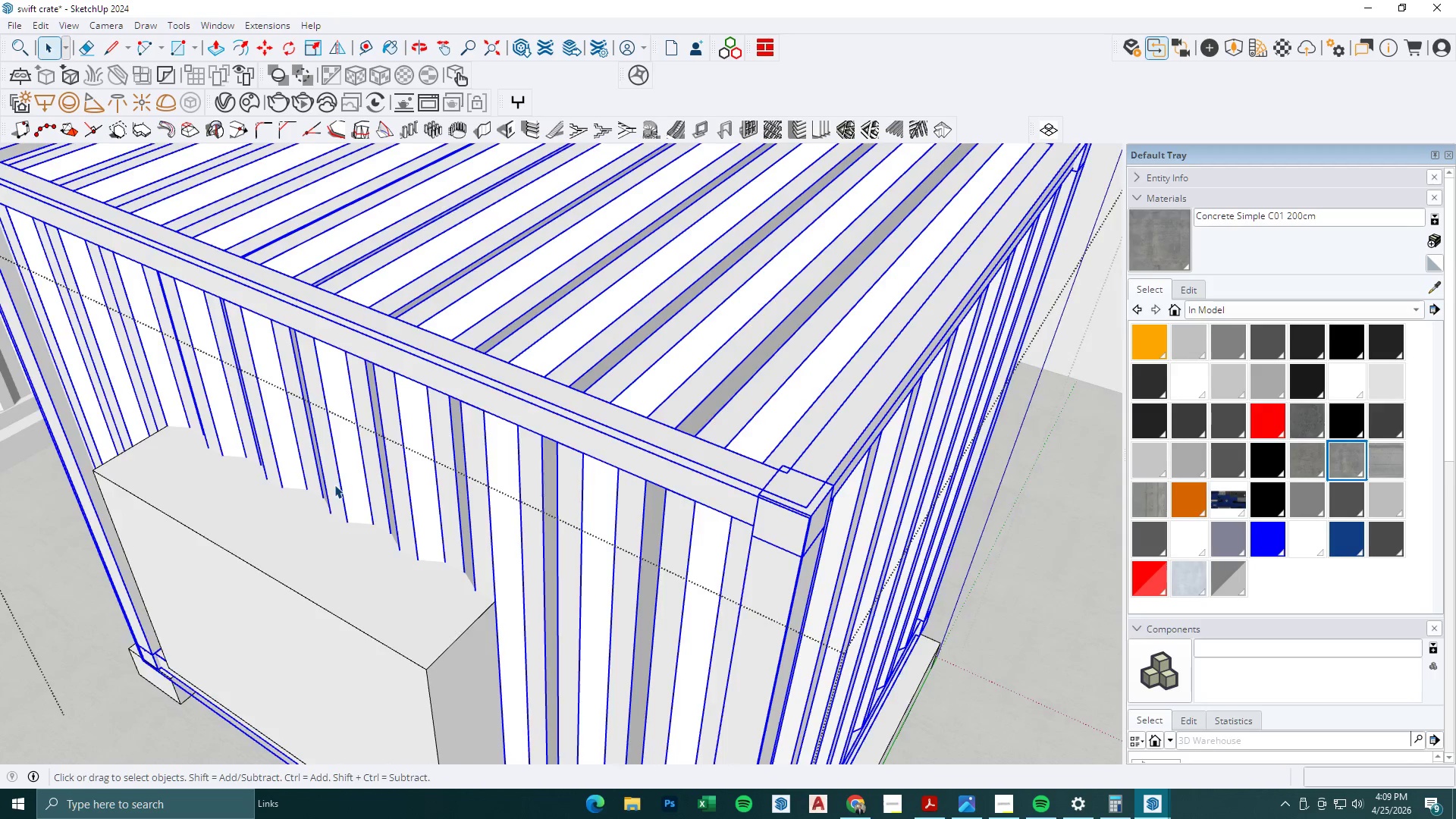 
triple_click([334, 485])
 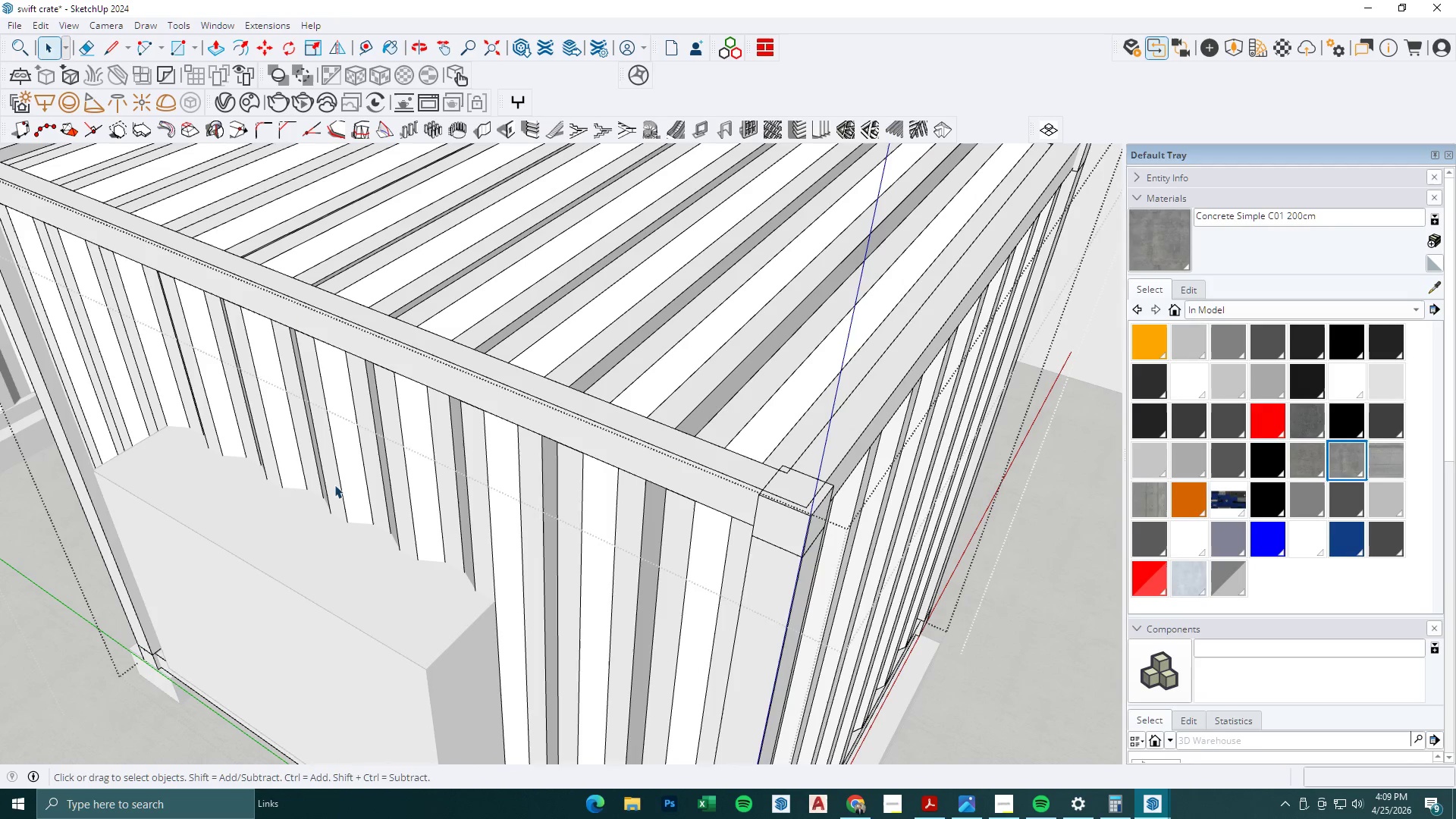 
triple_click([334, 485])
 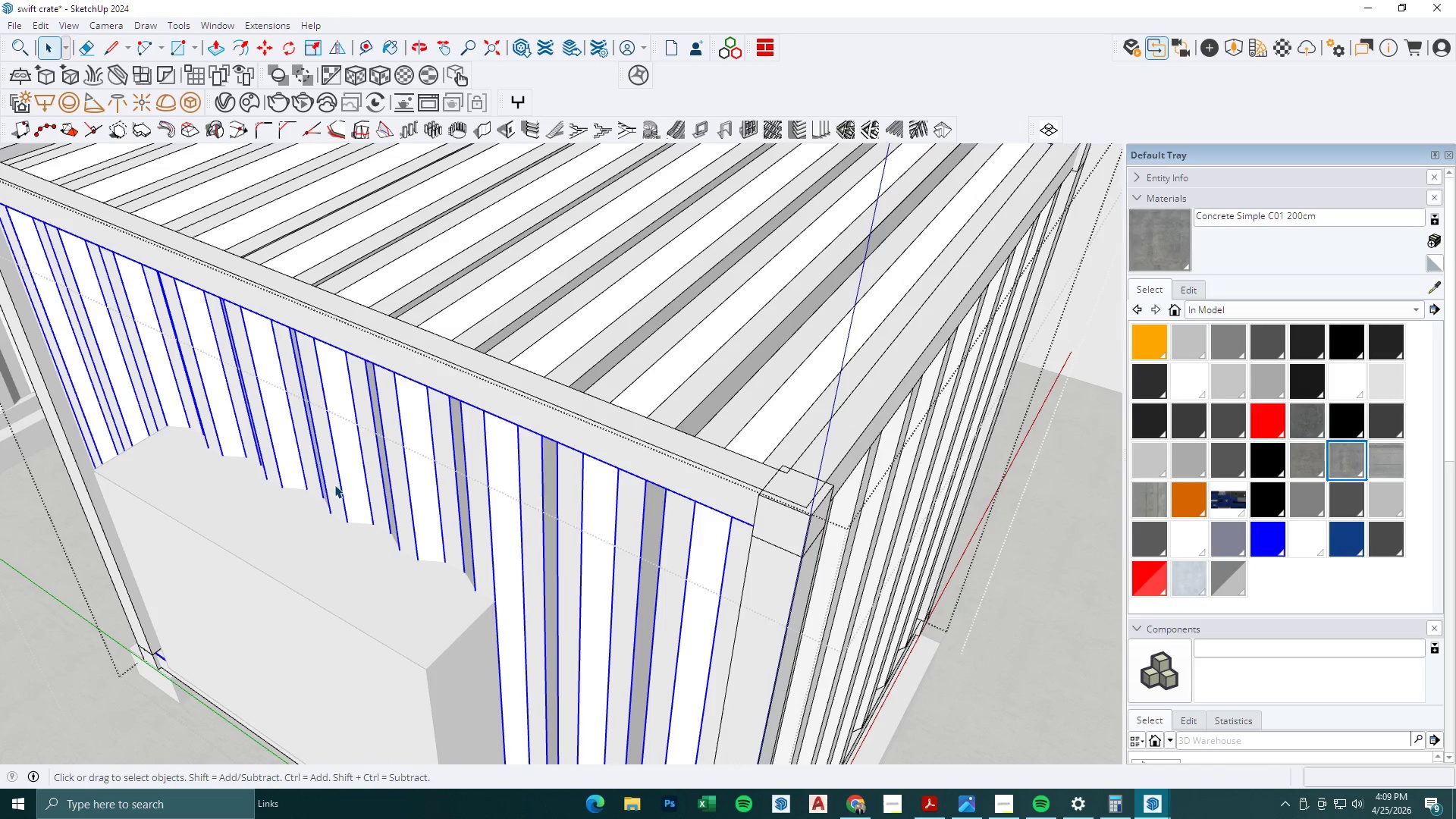 
triple_click([334, 485])
 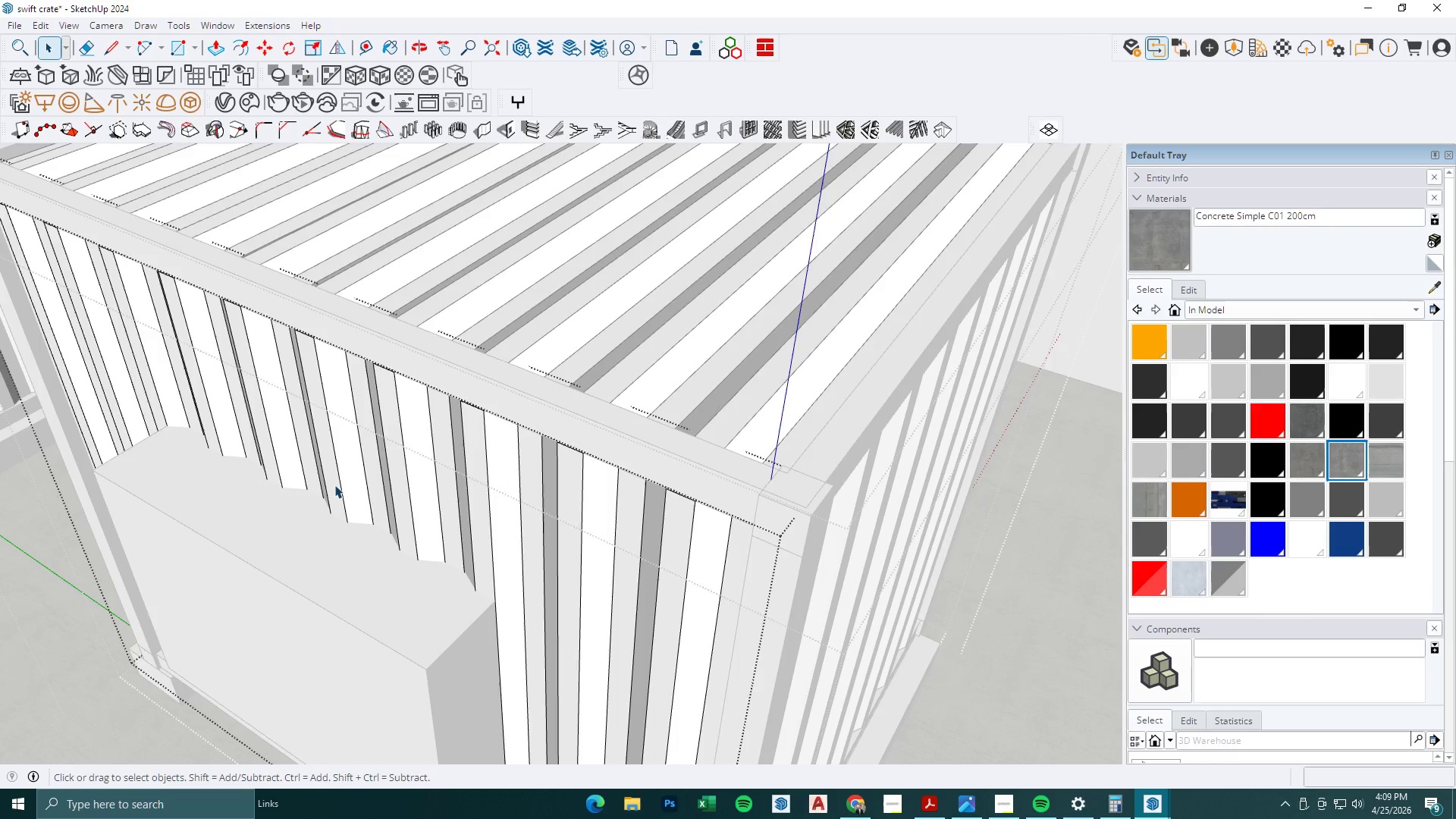 
triple_click([334, 485])
 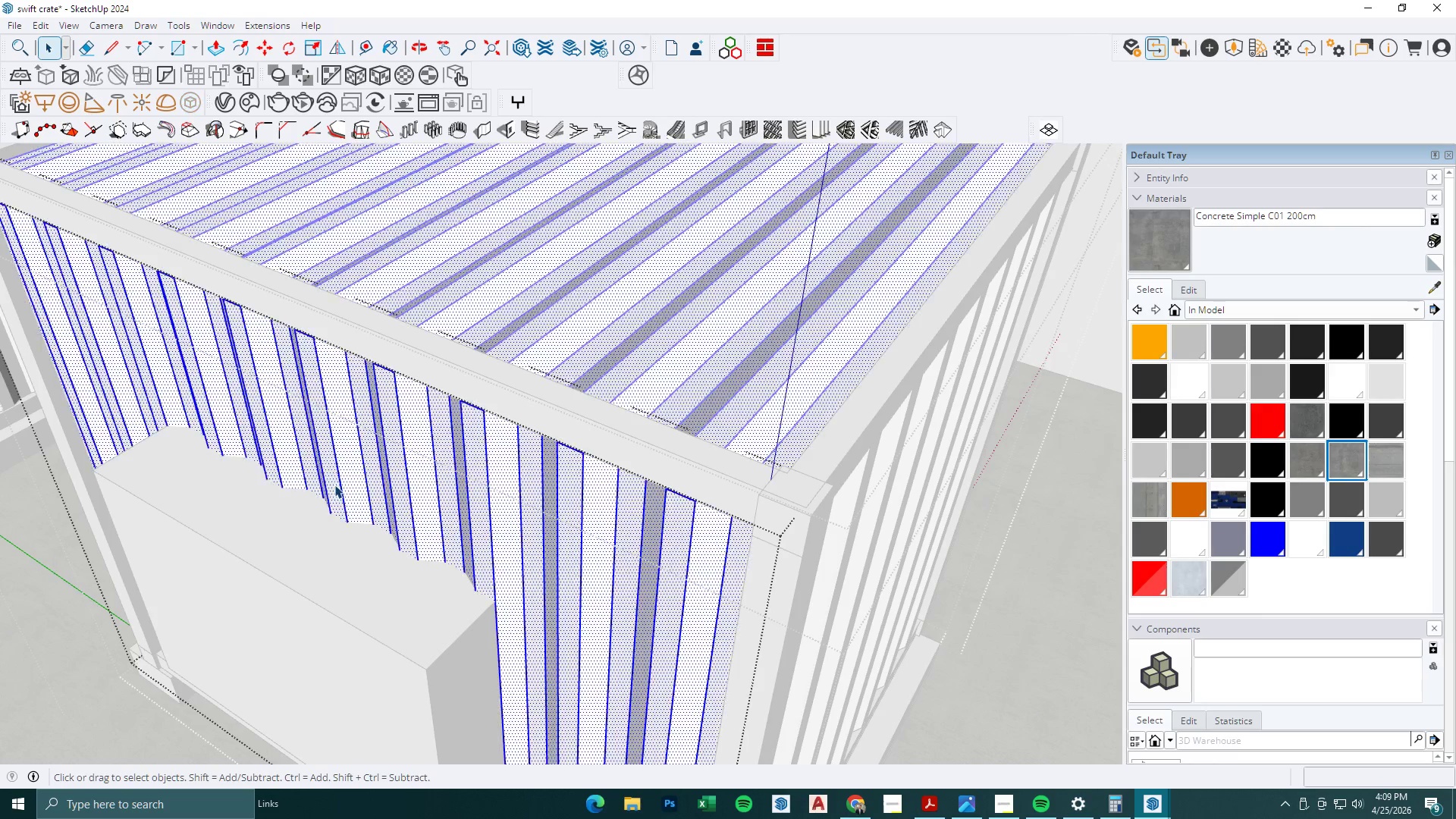 
triple_click([334, 485])
 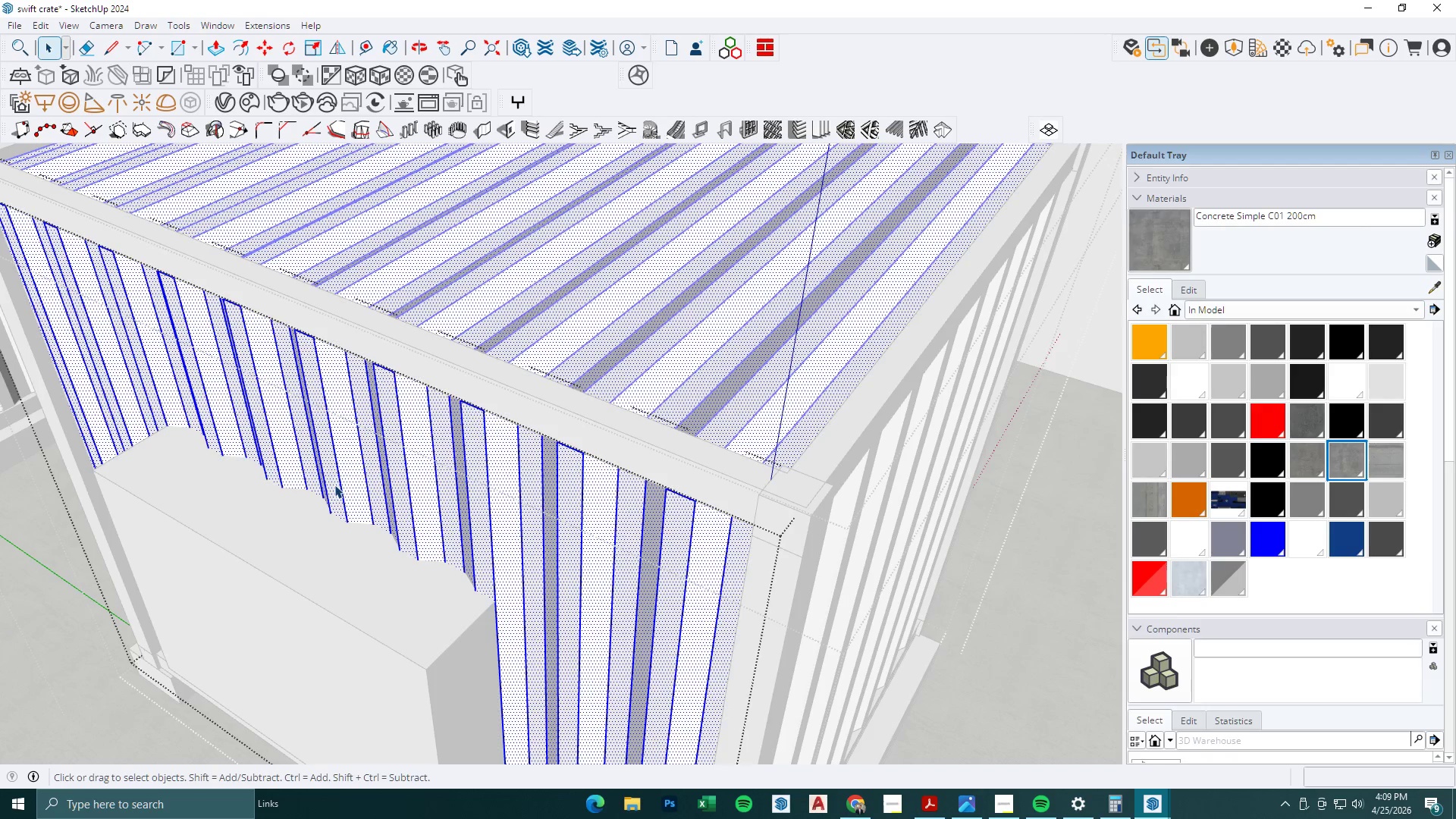 
triple_click([334, 485])
 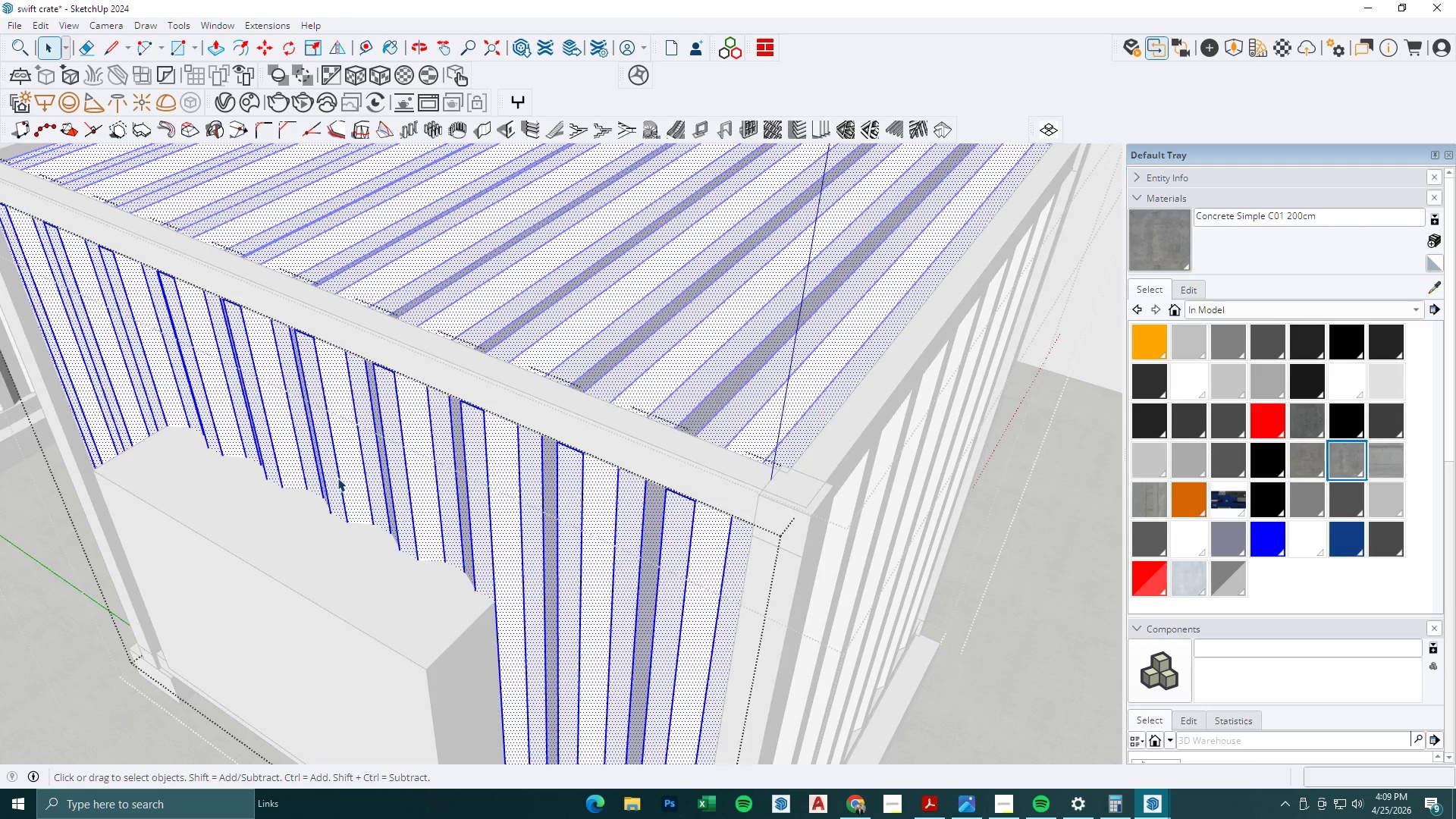 
double_click([337, 478])
 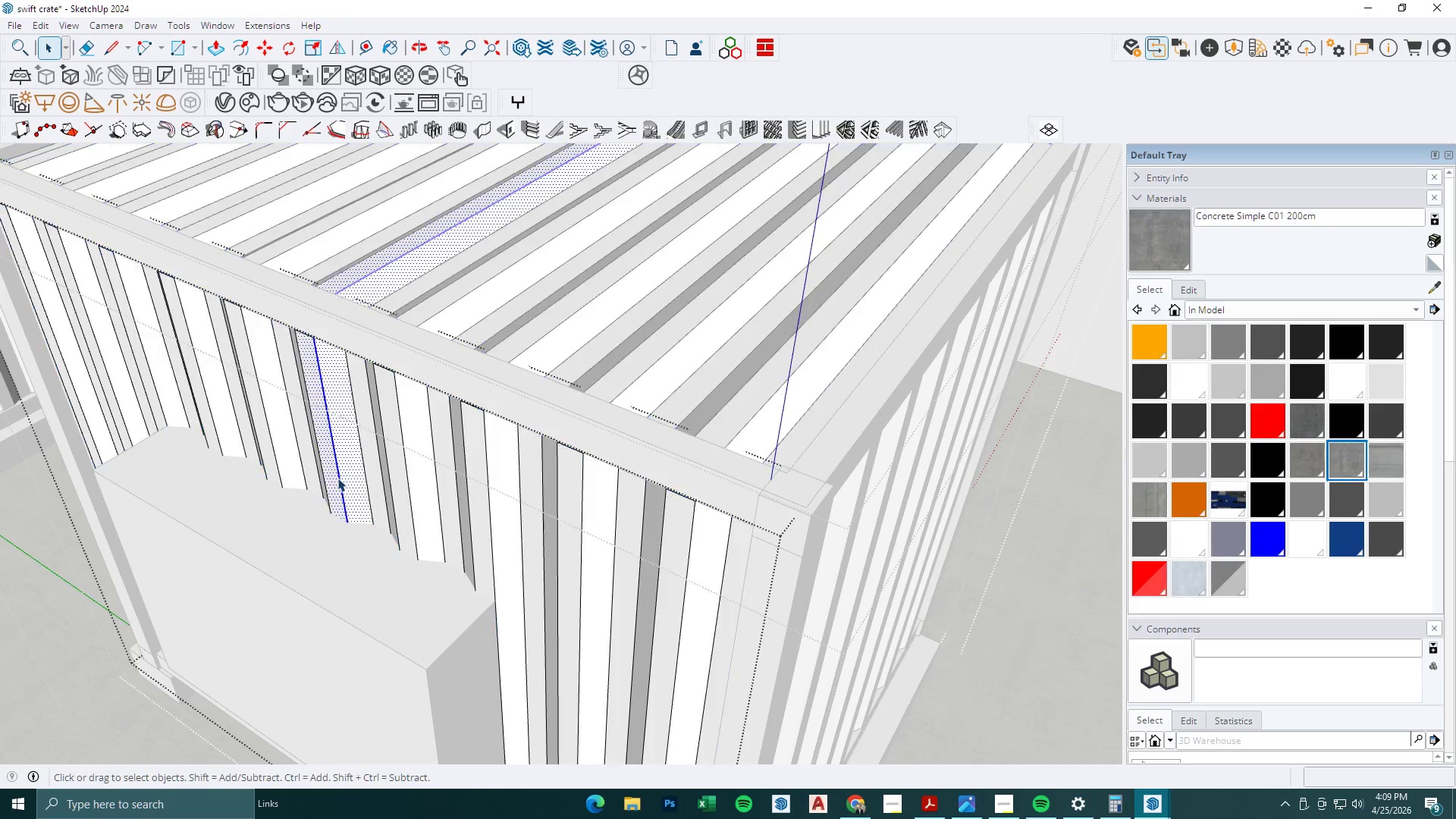 
triple_click([337, 478])
 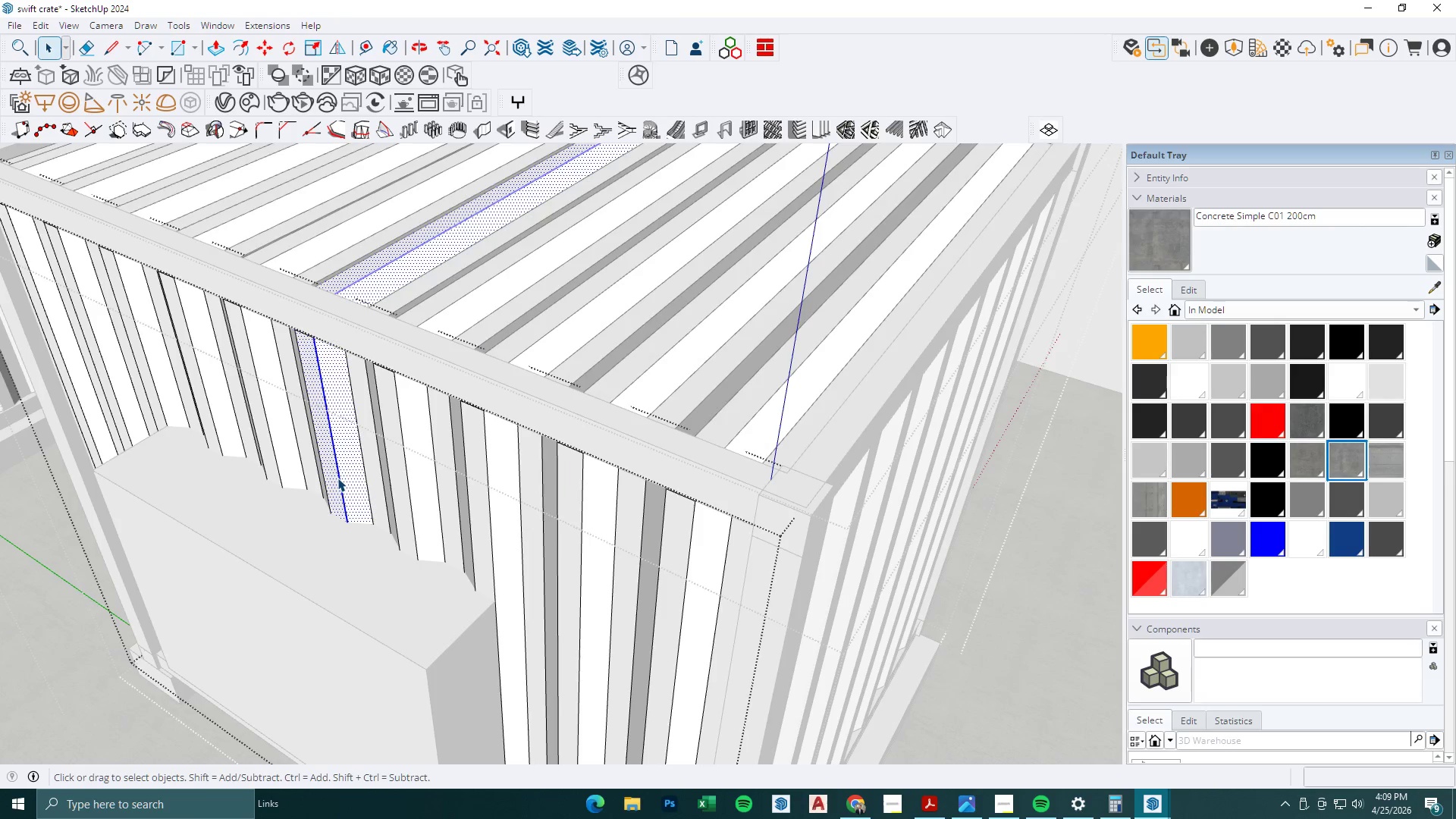 
triple_click([337, 478])
 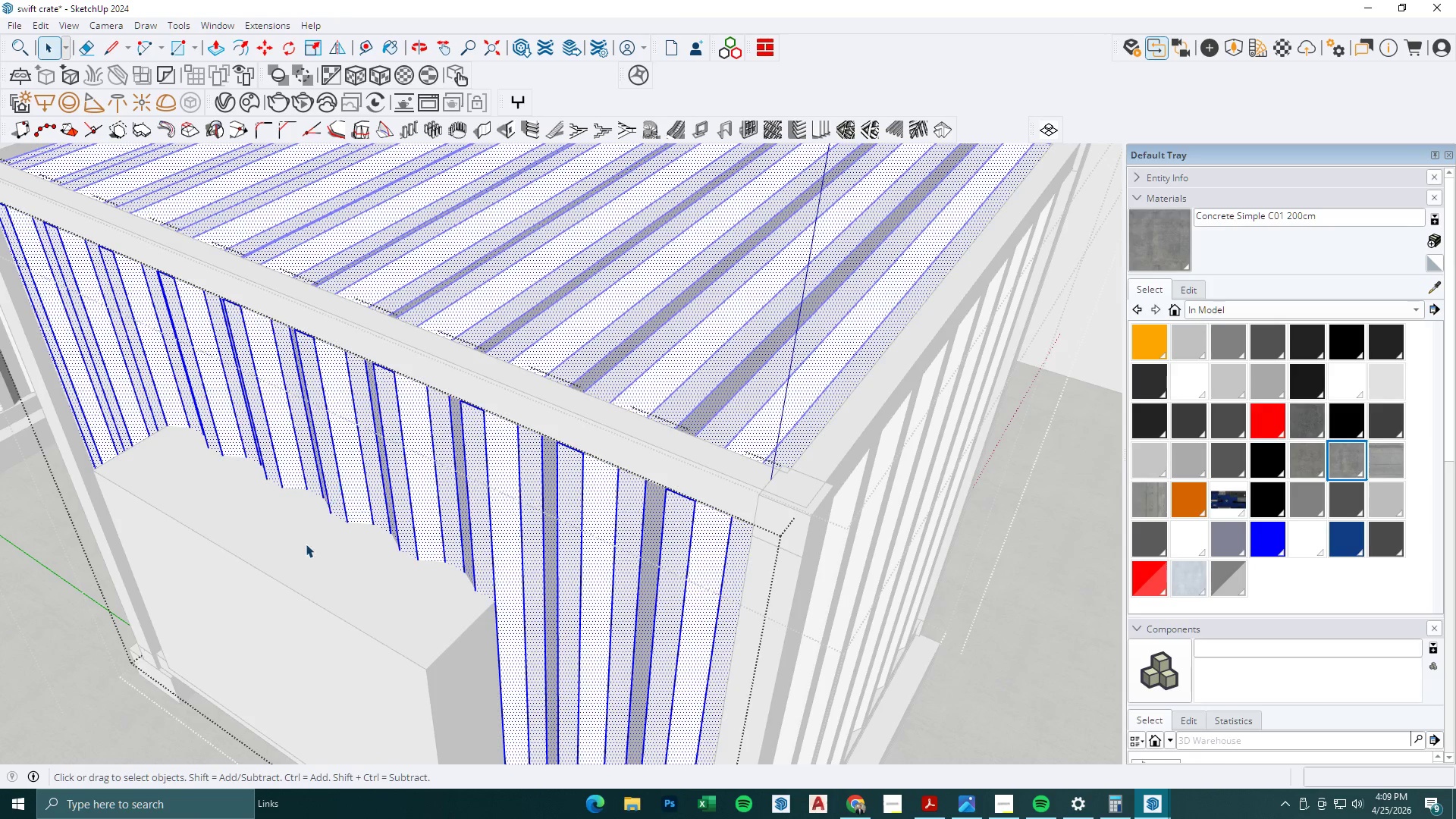 
triple_click([306, 544])
 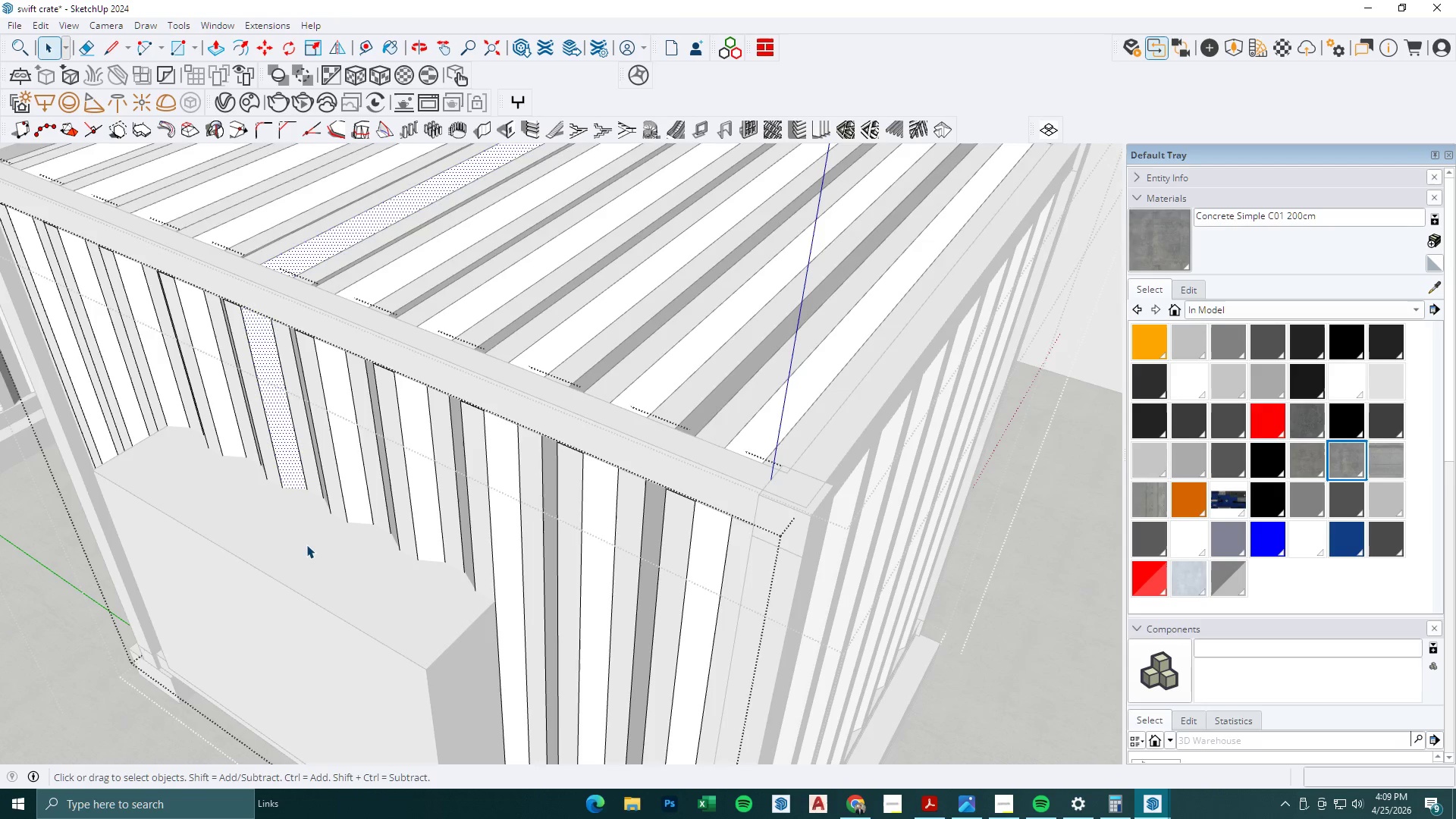 
triple_click([306, 544])
 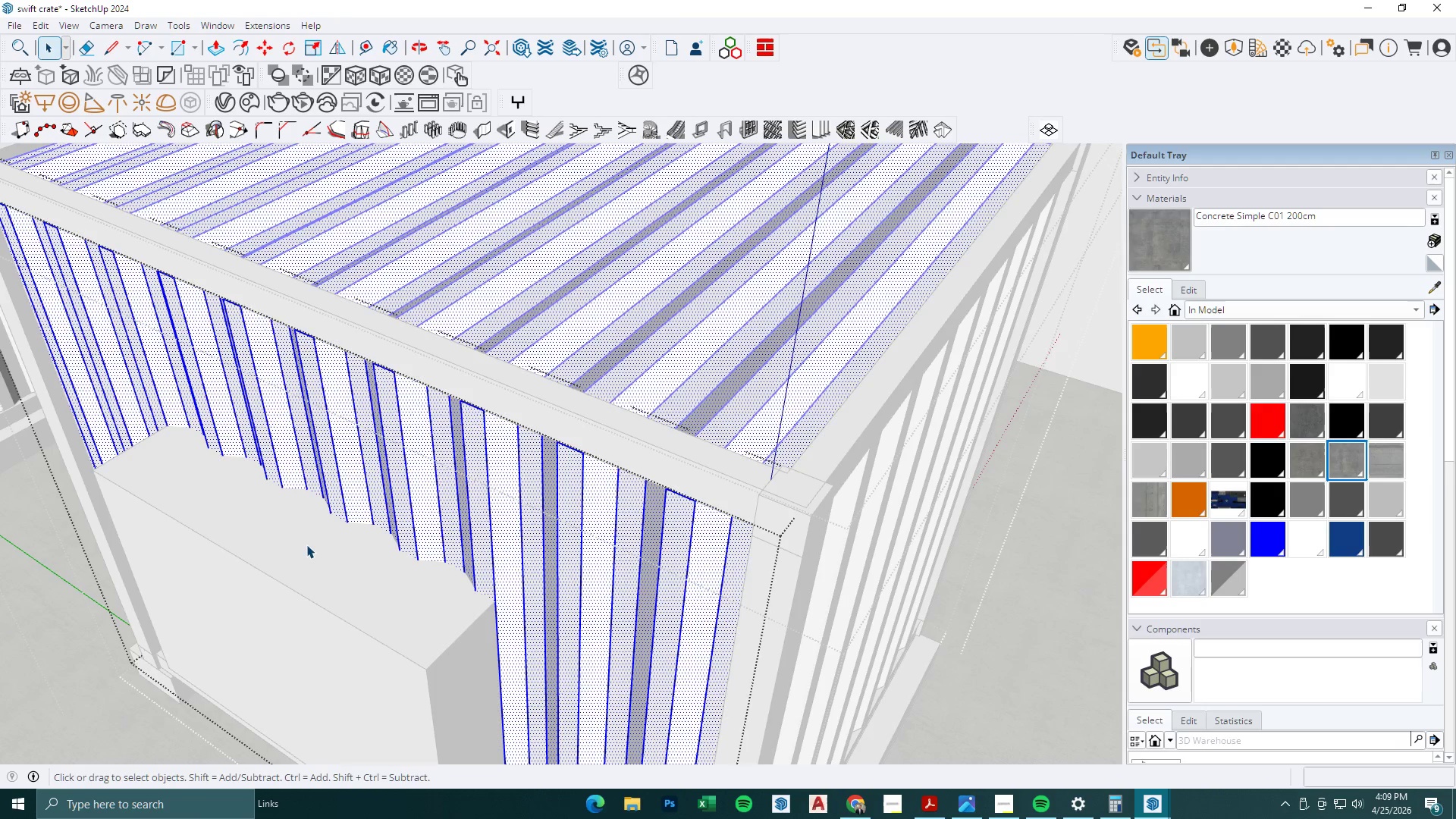 
triple_click([306, 544])
 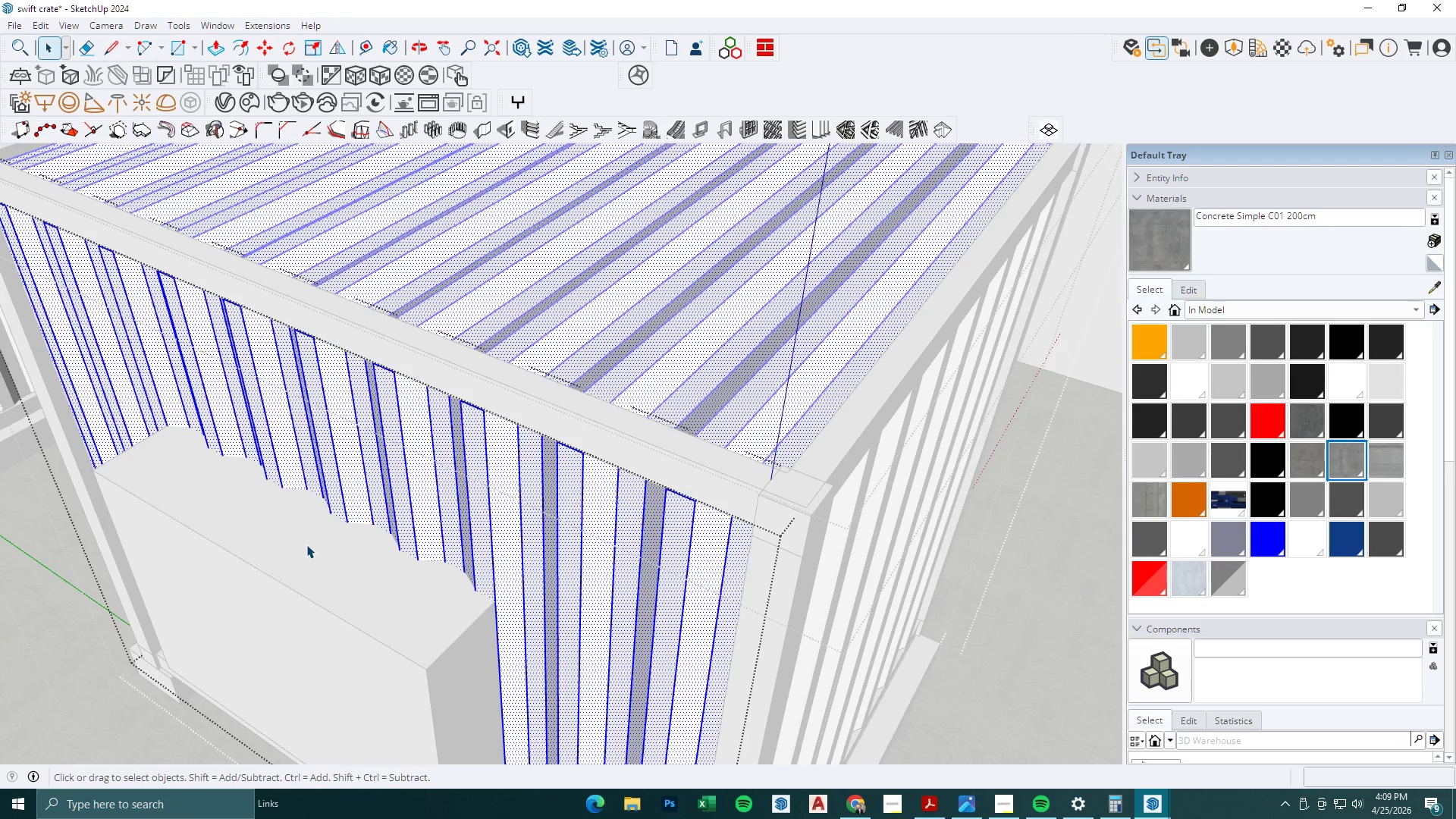 
triple_click([306, 544])
 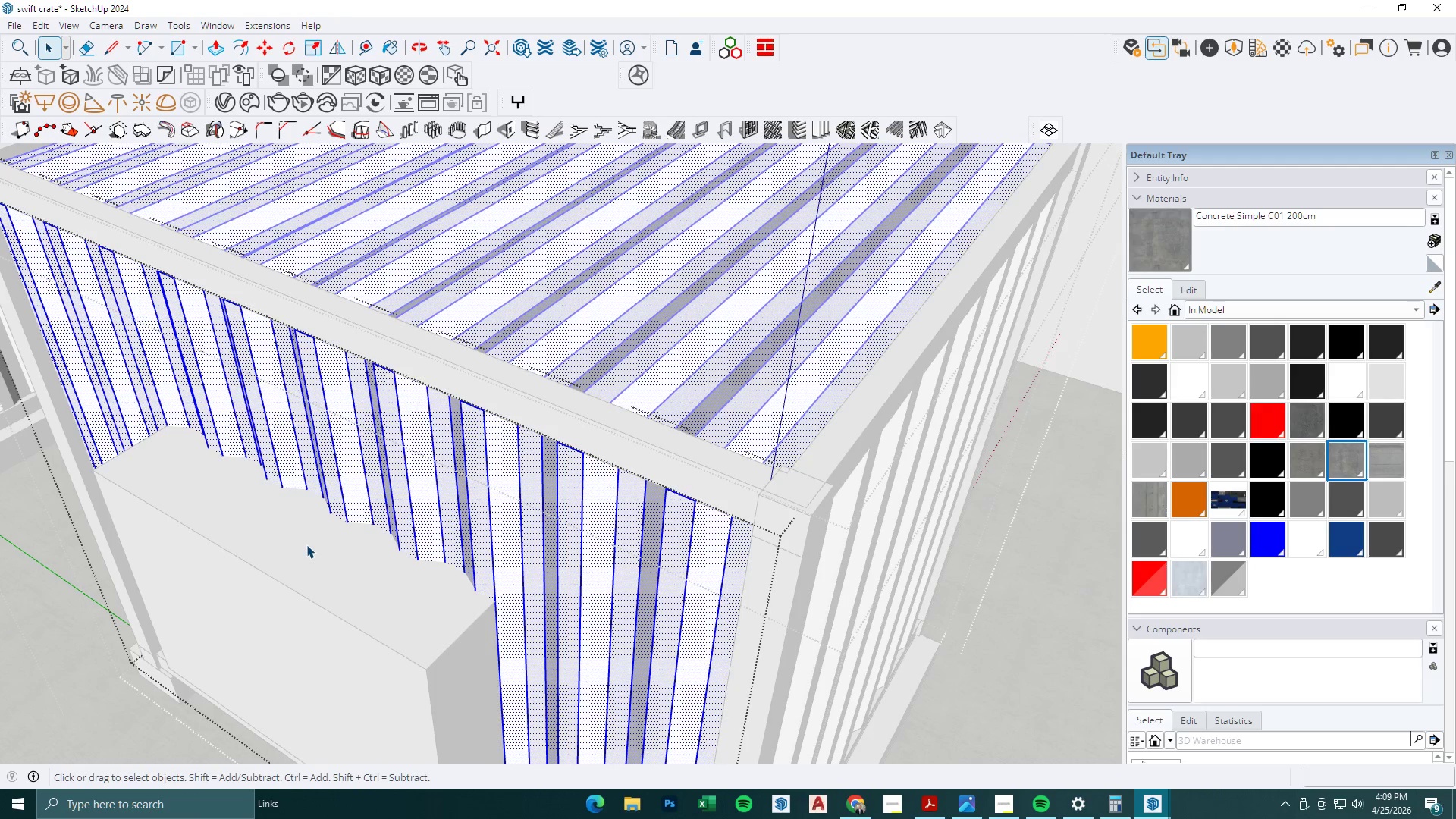 
triple_click([306, 544])
 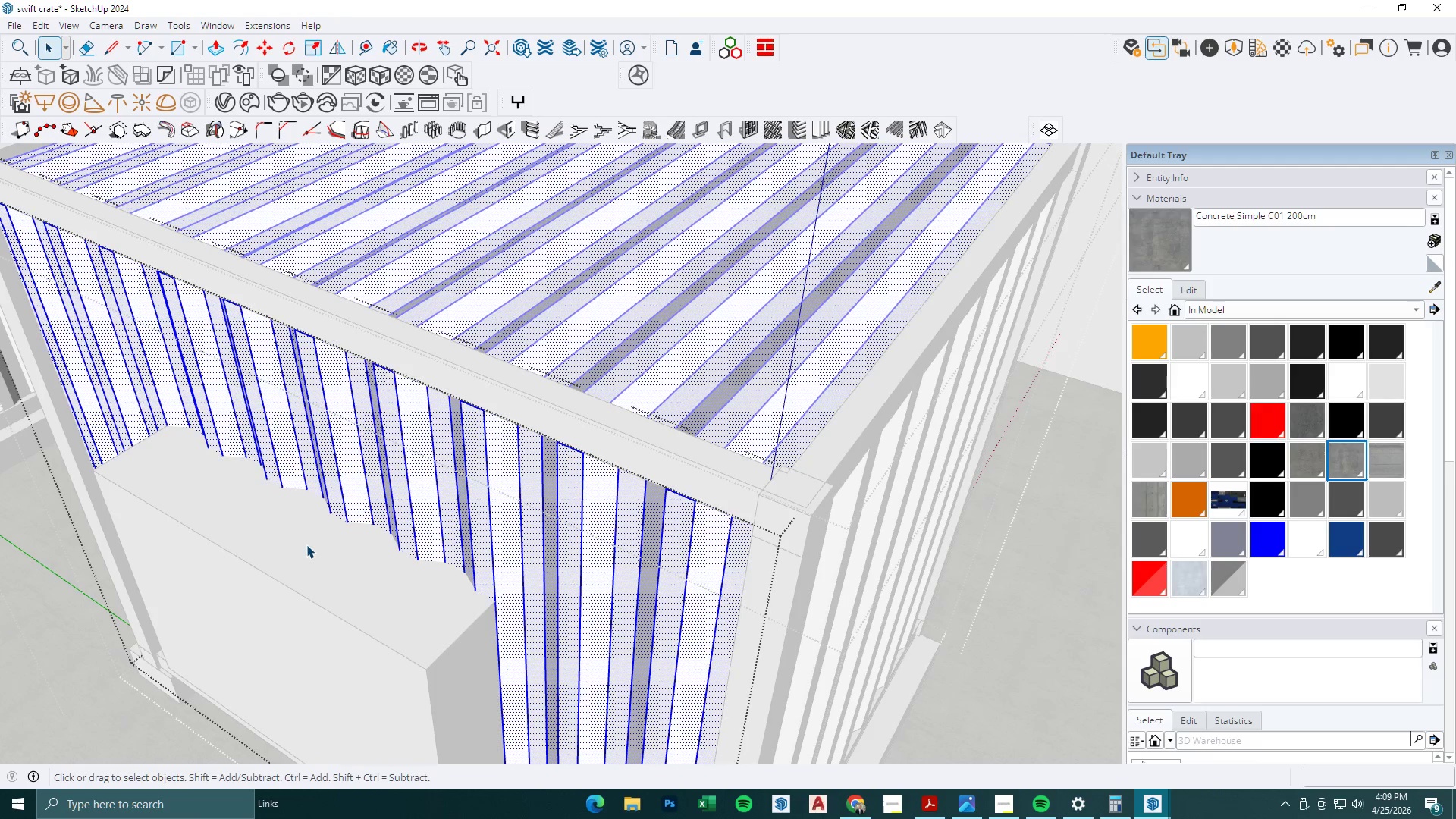 
key(Escape)
 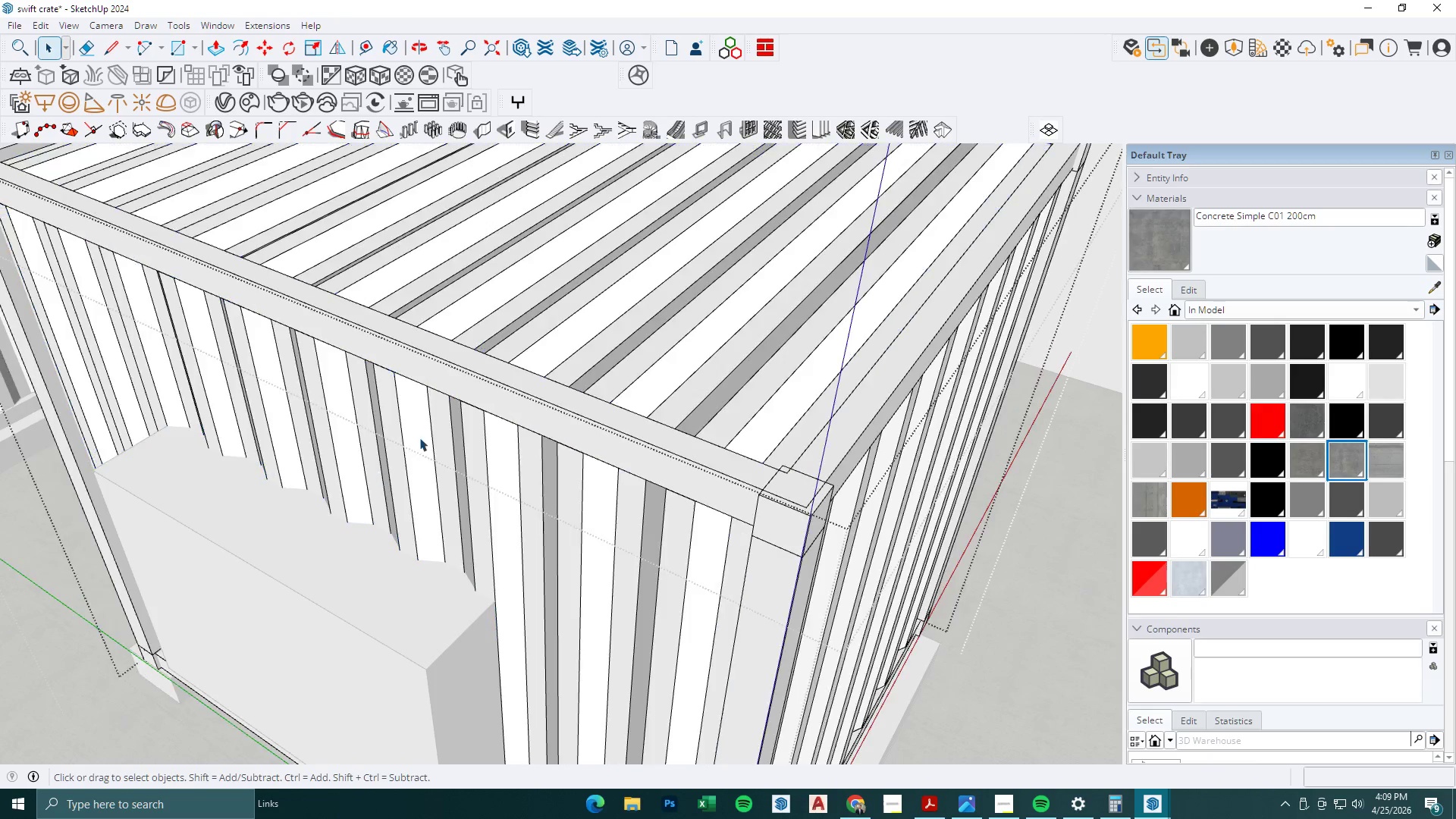 
key(Escape)
 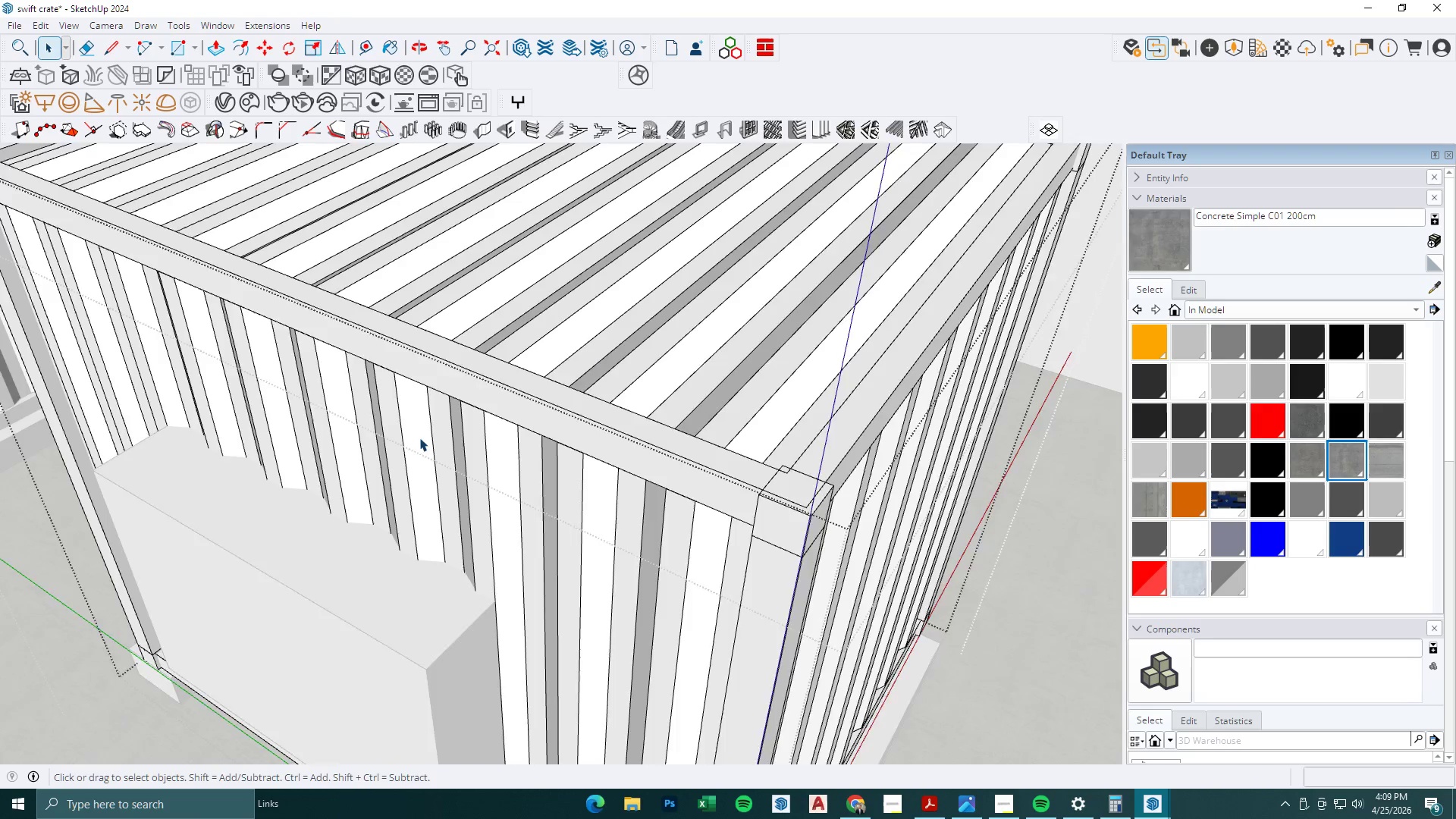 
key(Escape)
 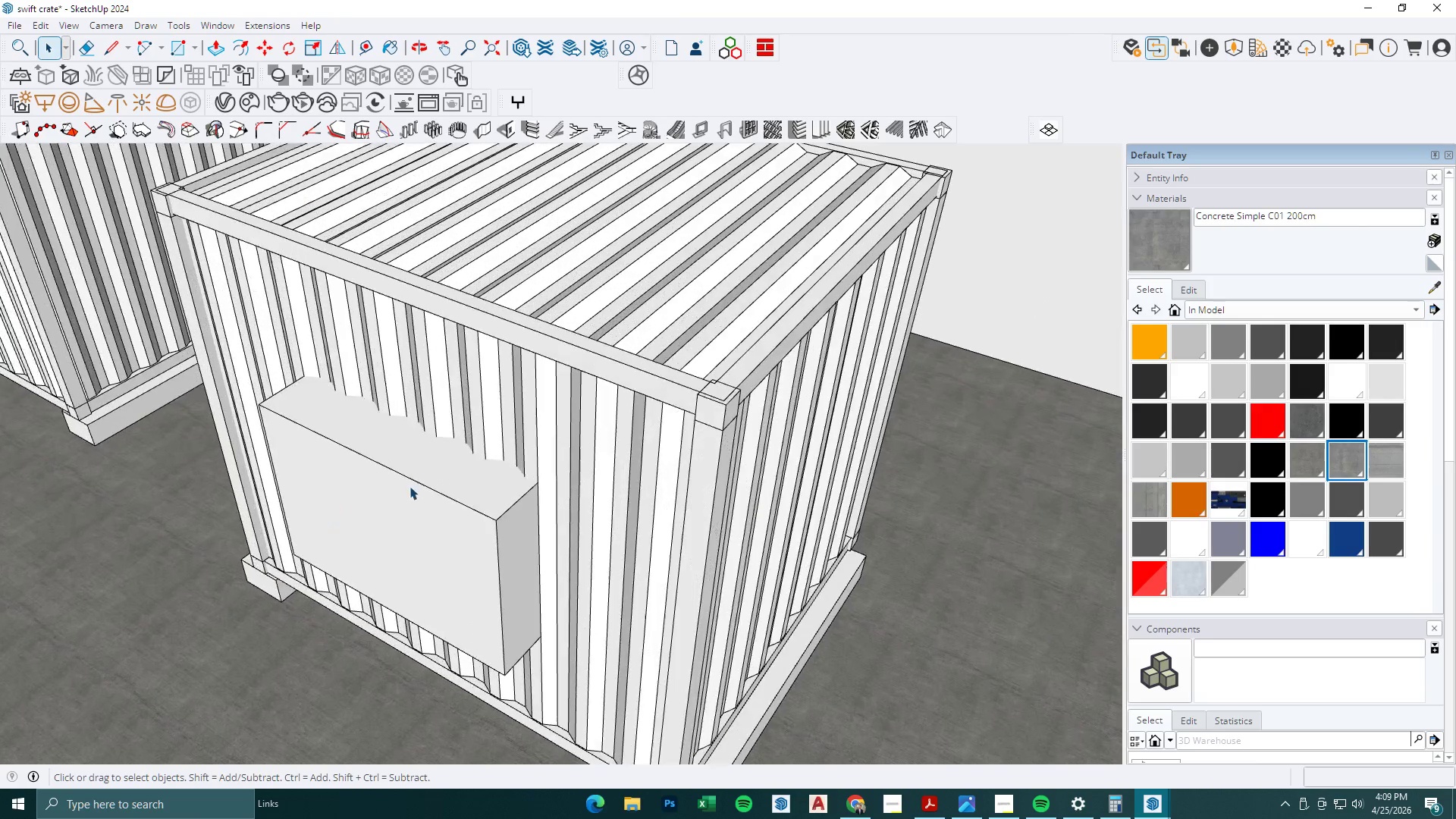 
double_click([411, 485])
 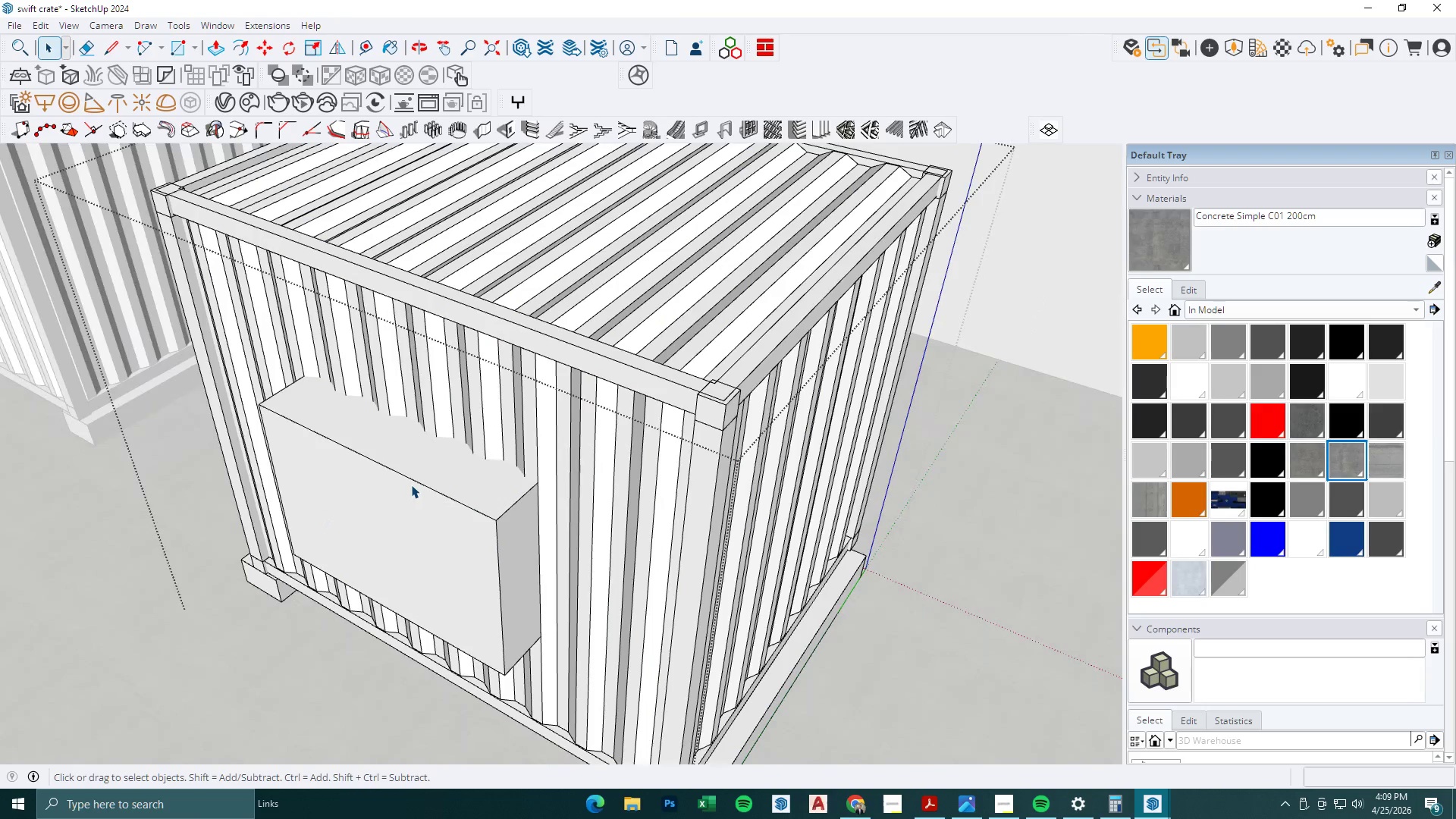 
triple_click([411, 485])
 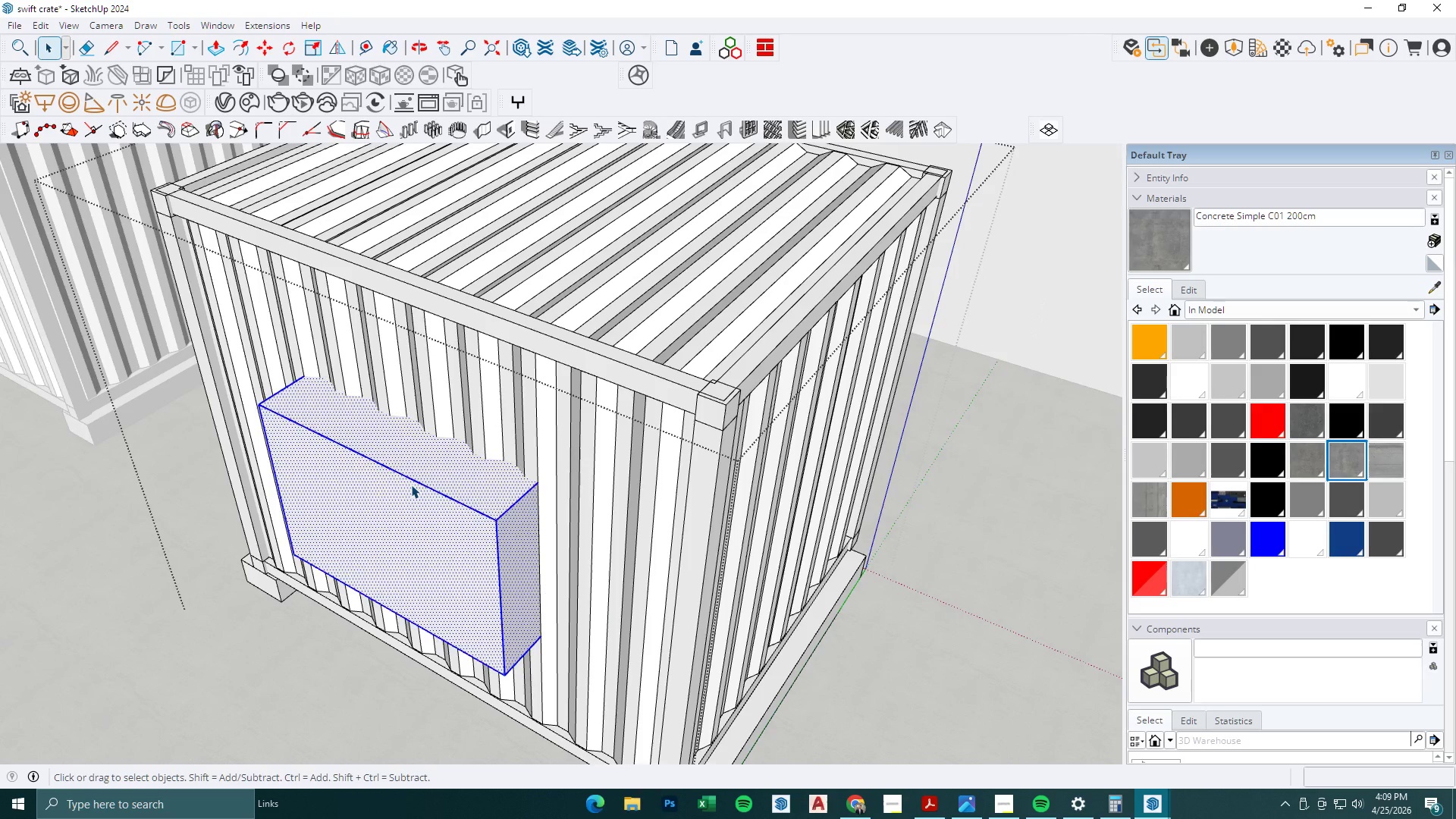 
scroll: coordinate [331, 522], scroll_direction: down, amount: 6.0
 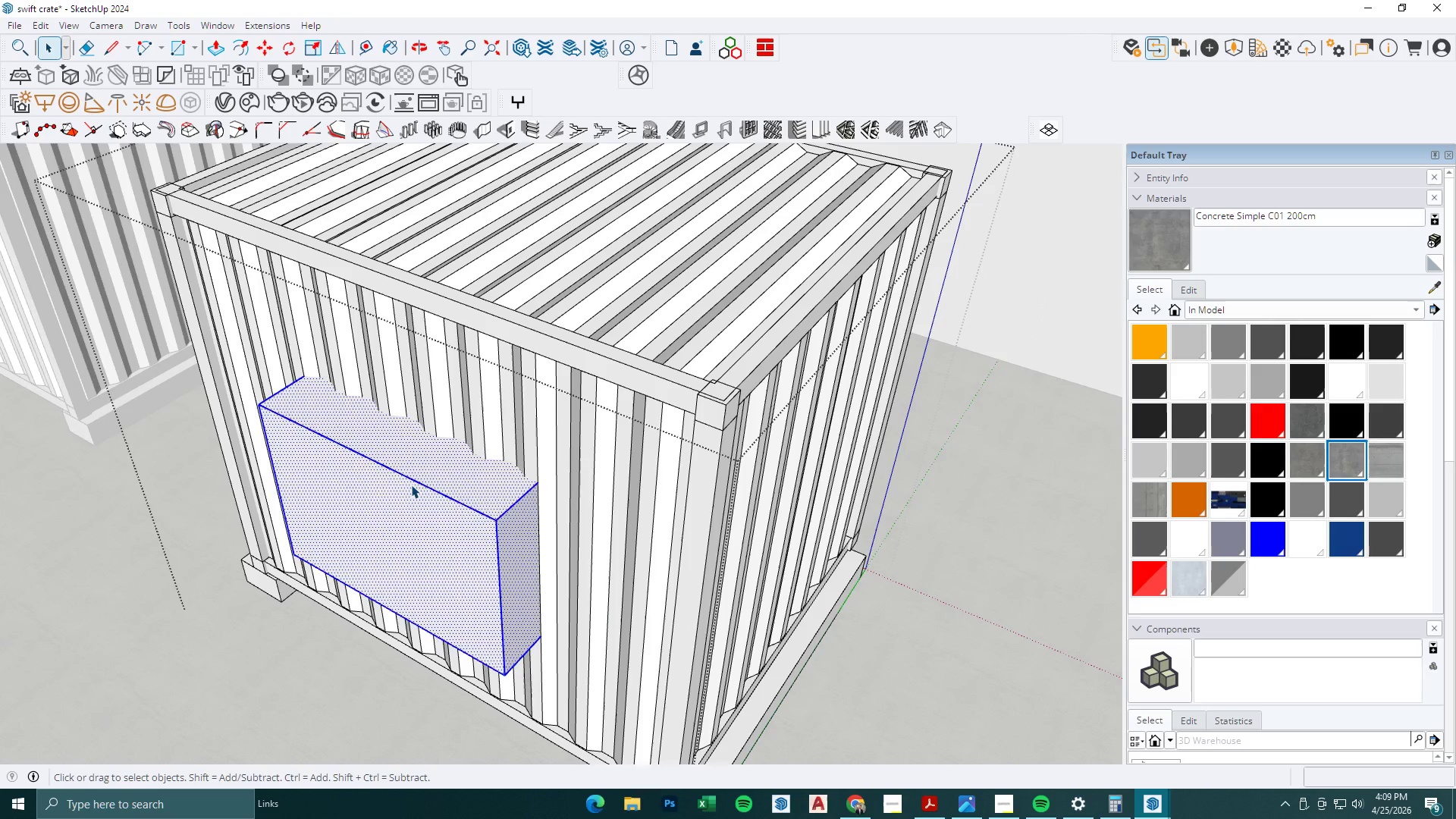 
triple_click([411, 485])
 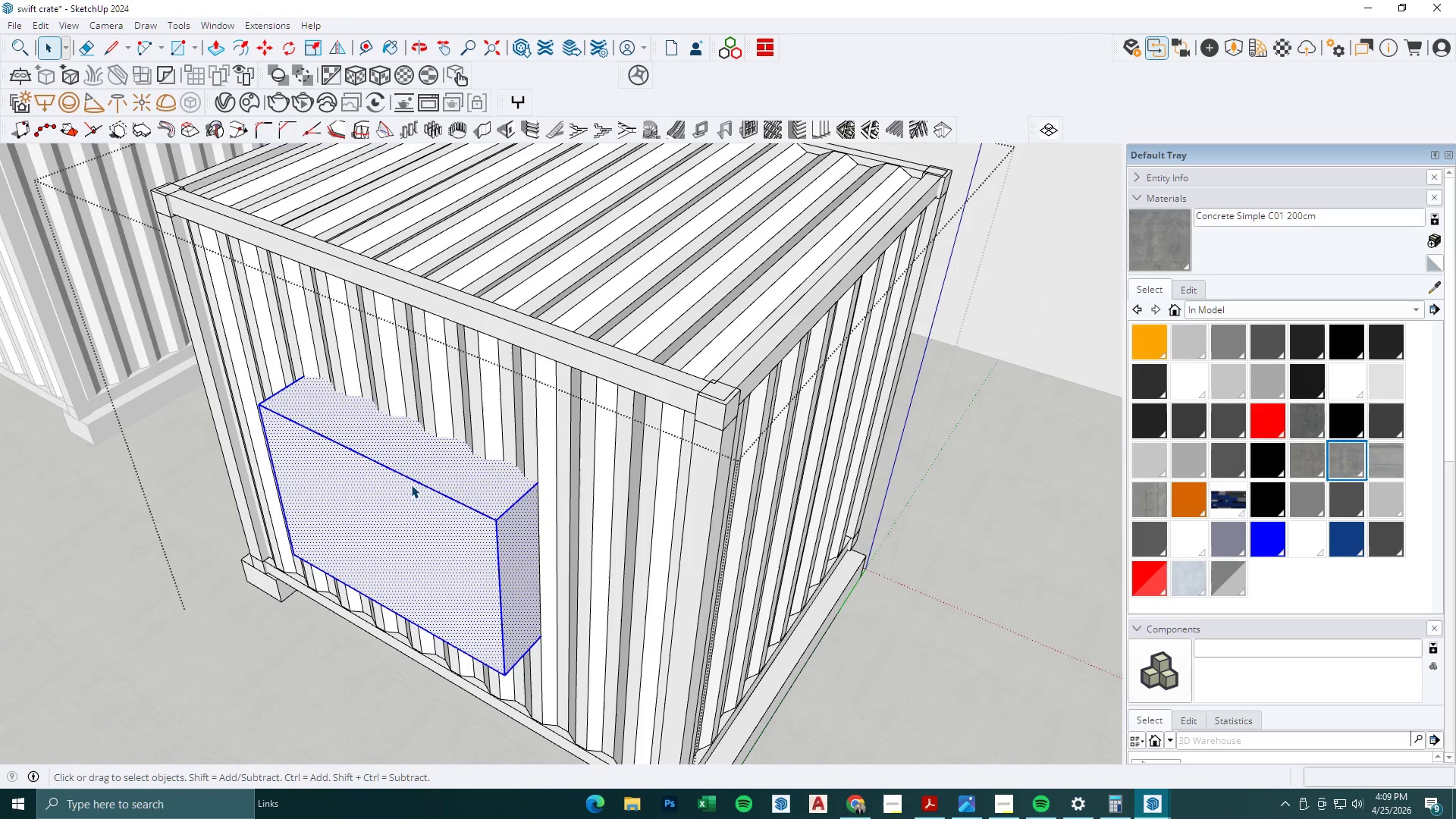 
triple_click([411, 485])
 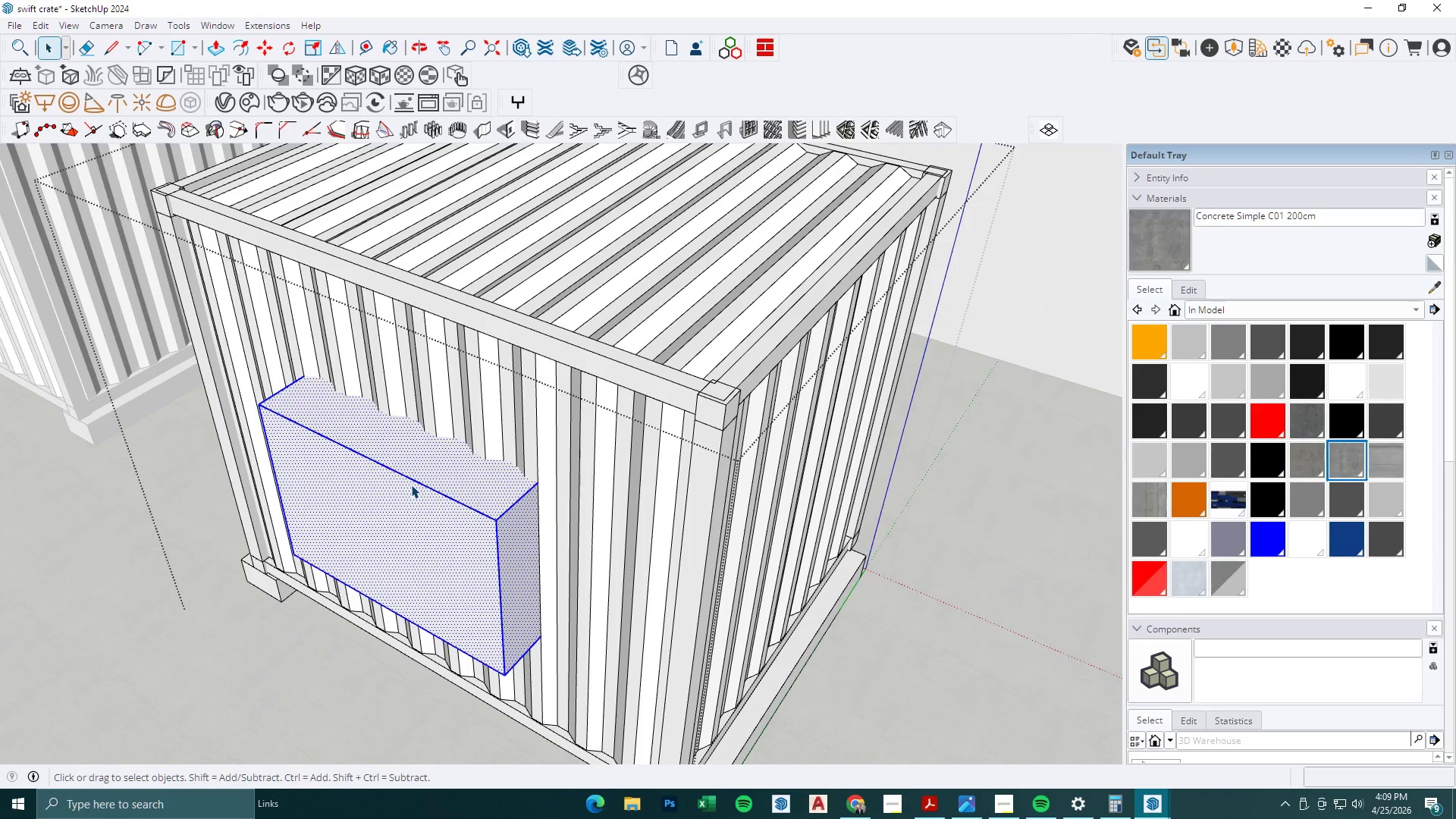 
triple_click([411, 485])
 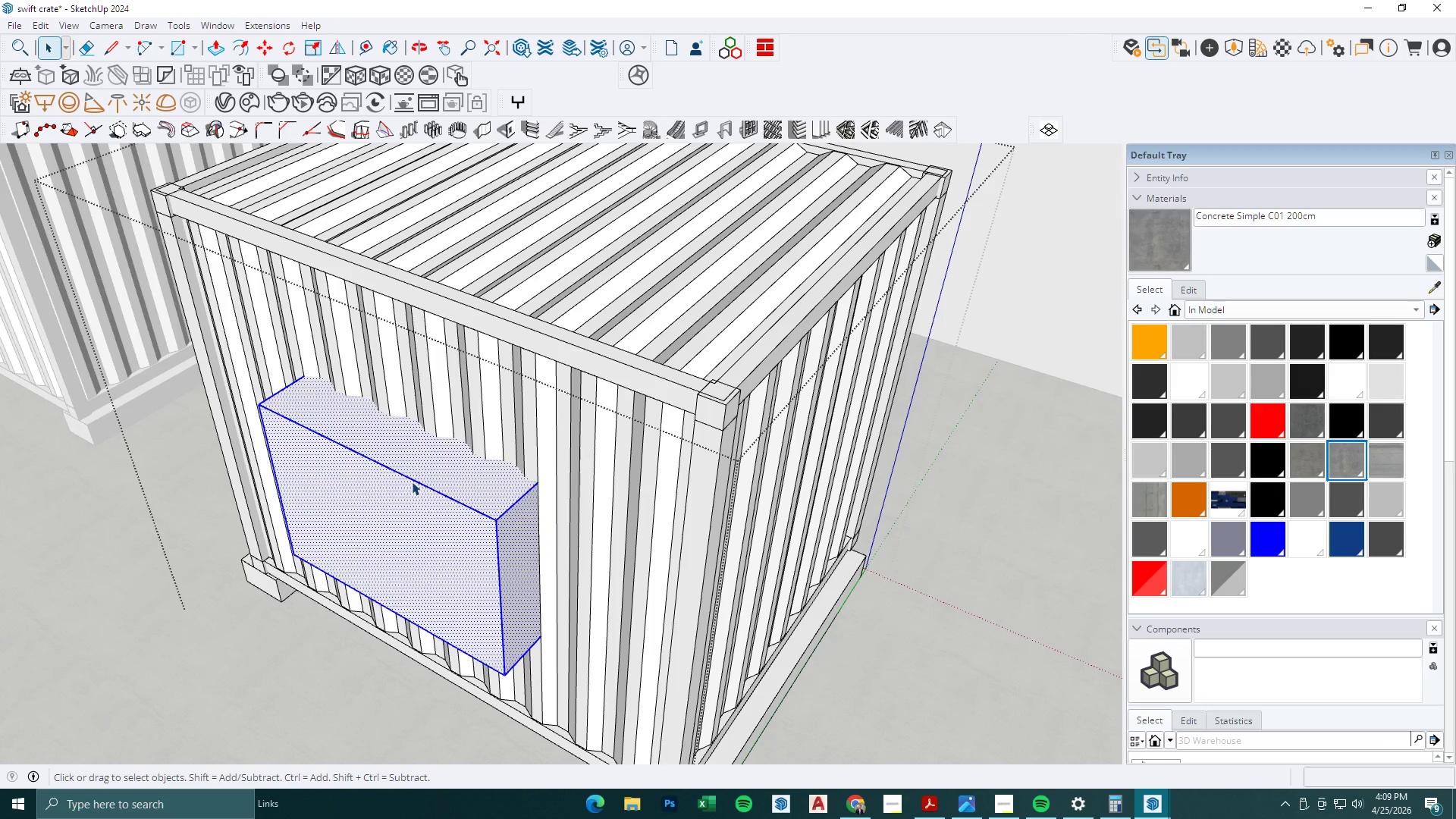 
right_click([419, 461])
 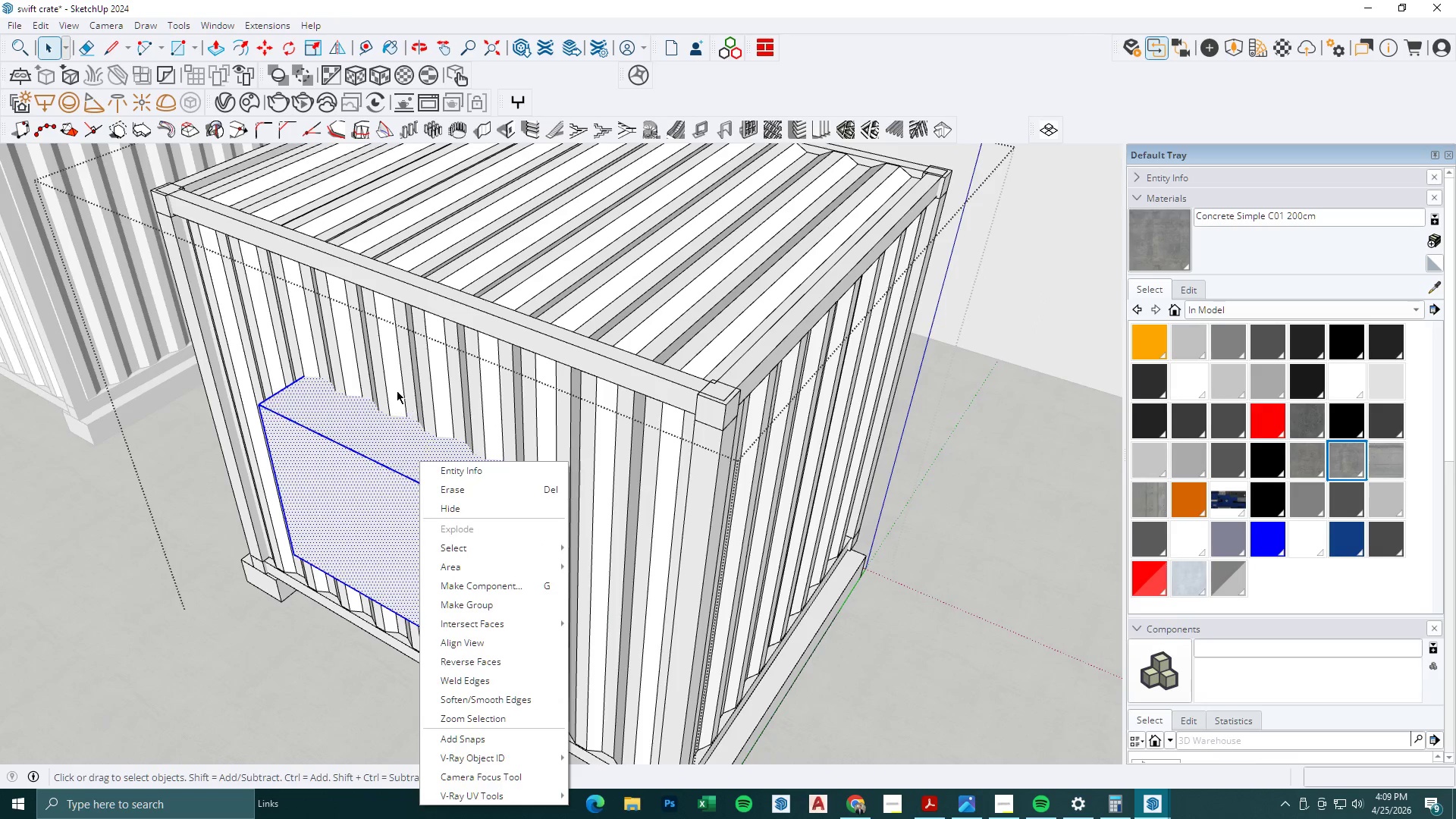 
double_click([397, 391])
 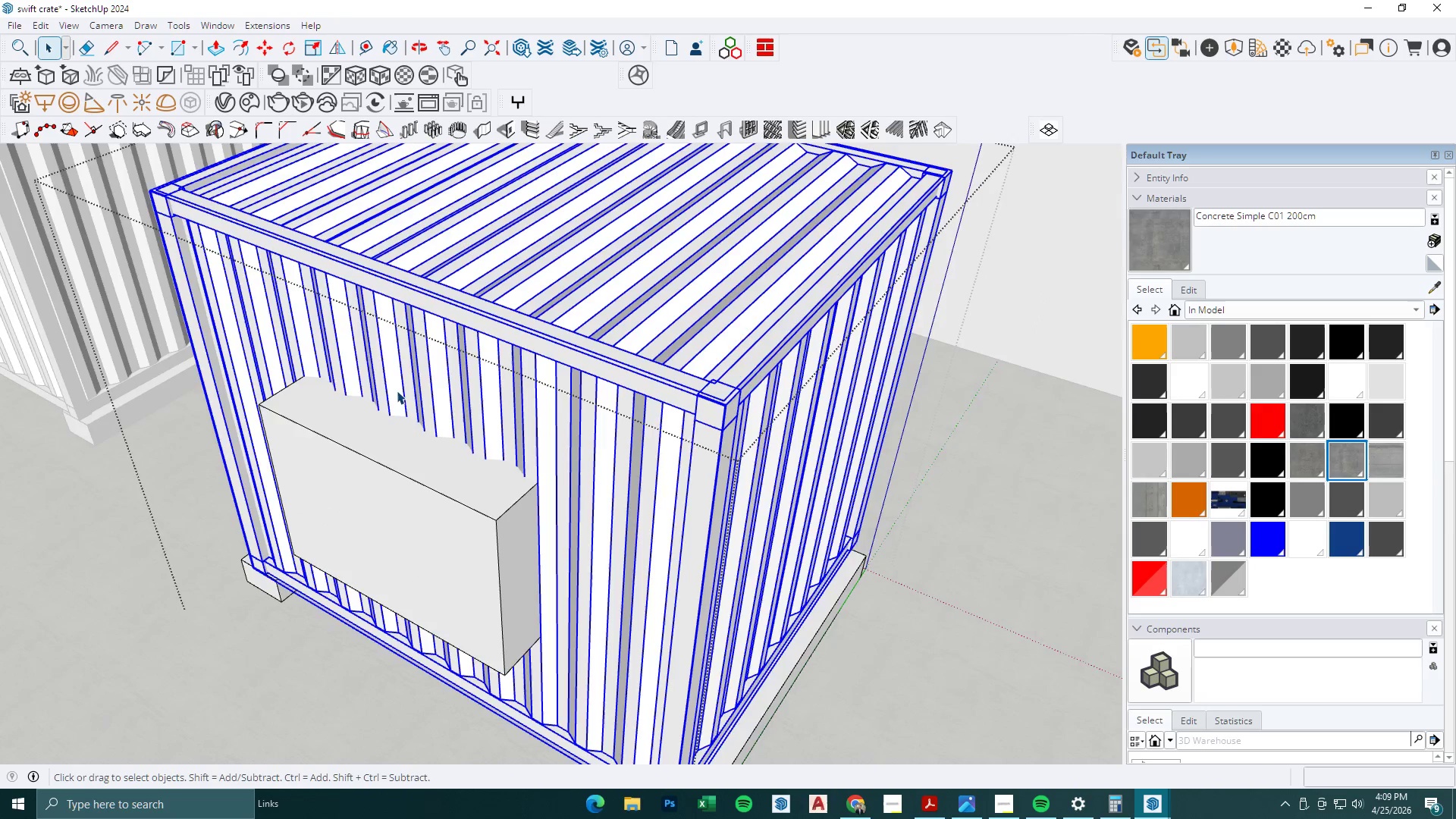 
triple_click([397, 391])
 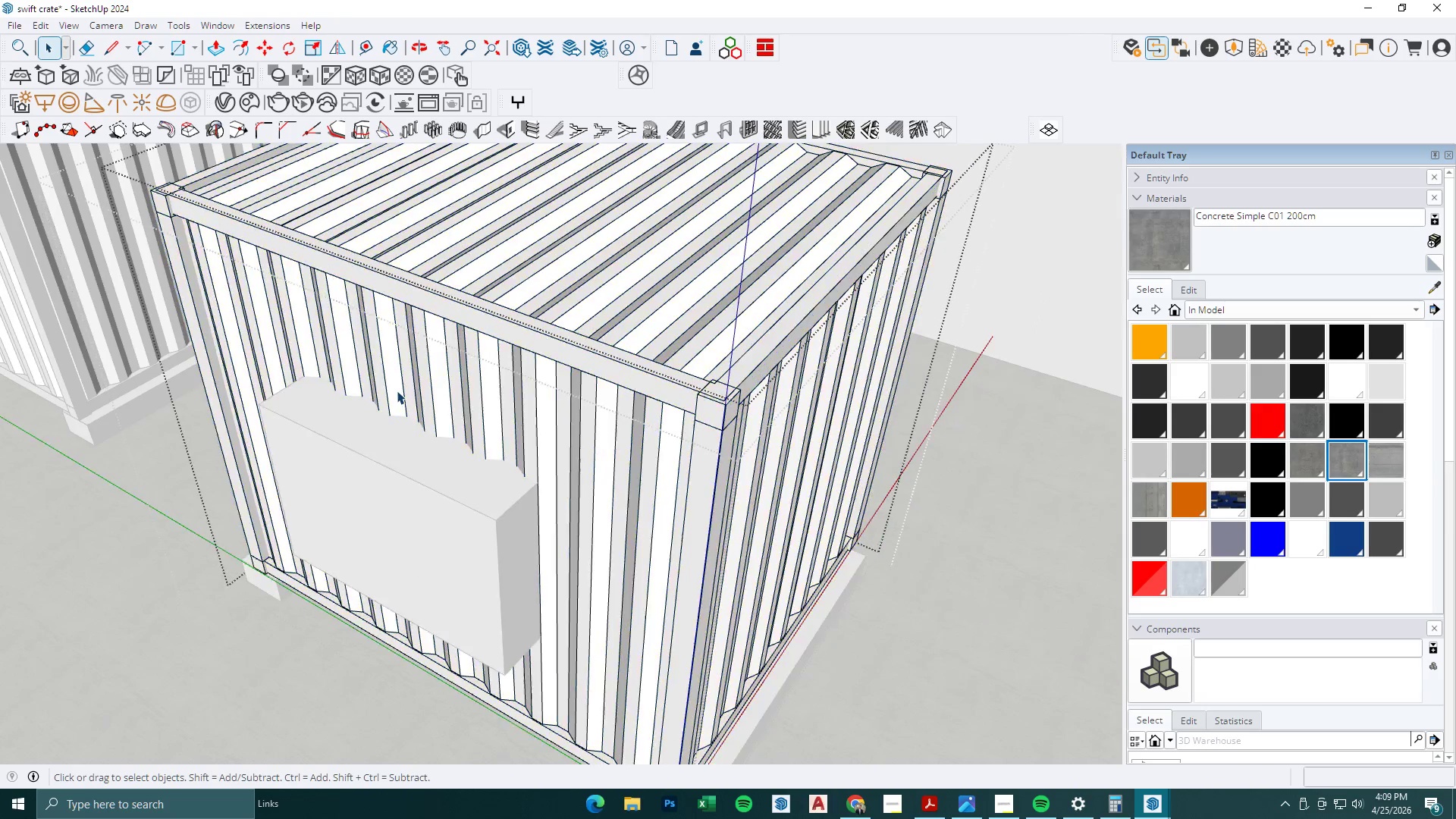 
triple_click([397, 391])
 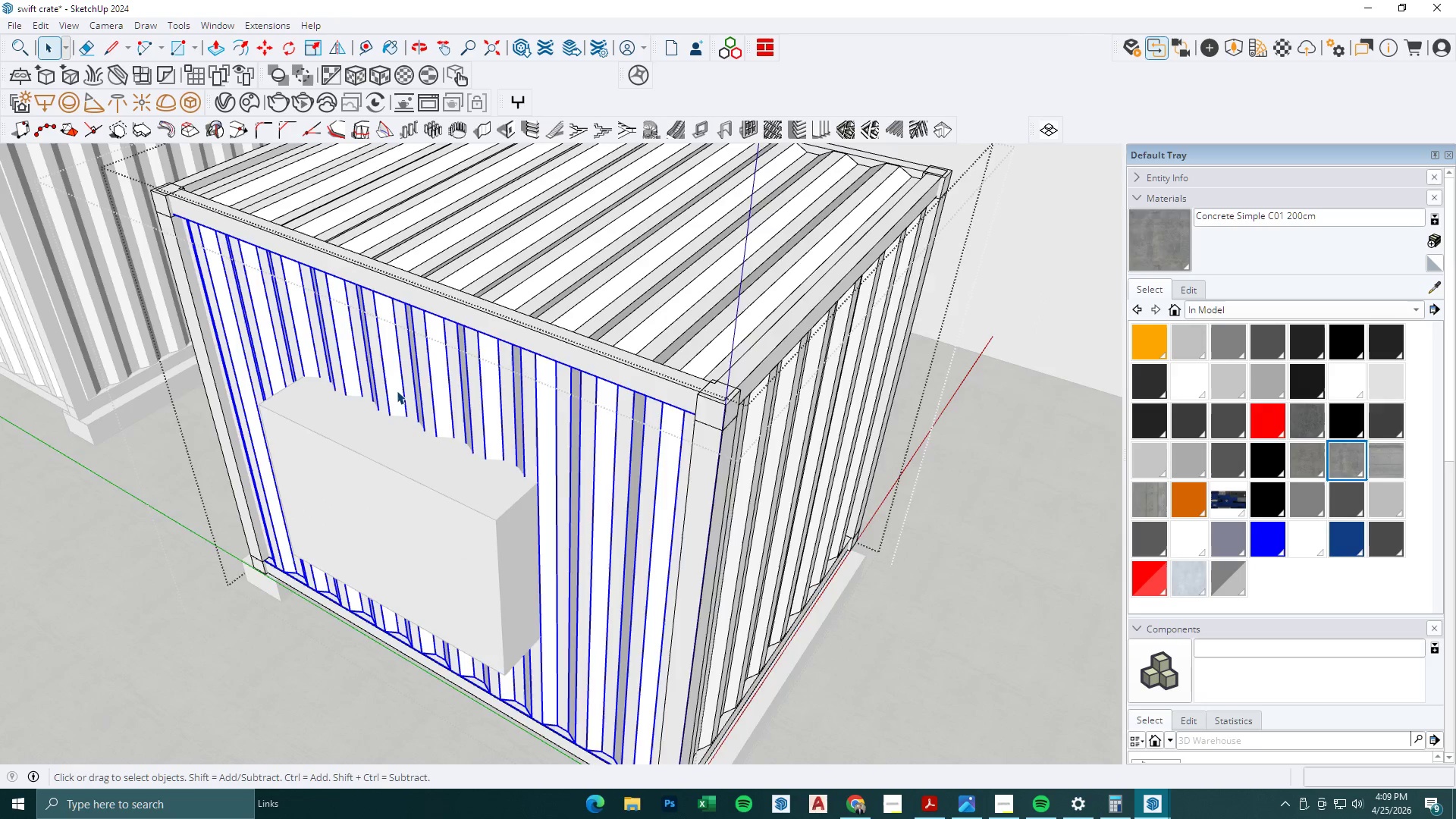 
triple_click([397, 391])
 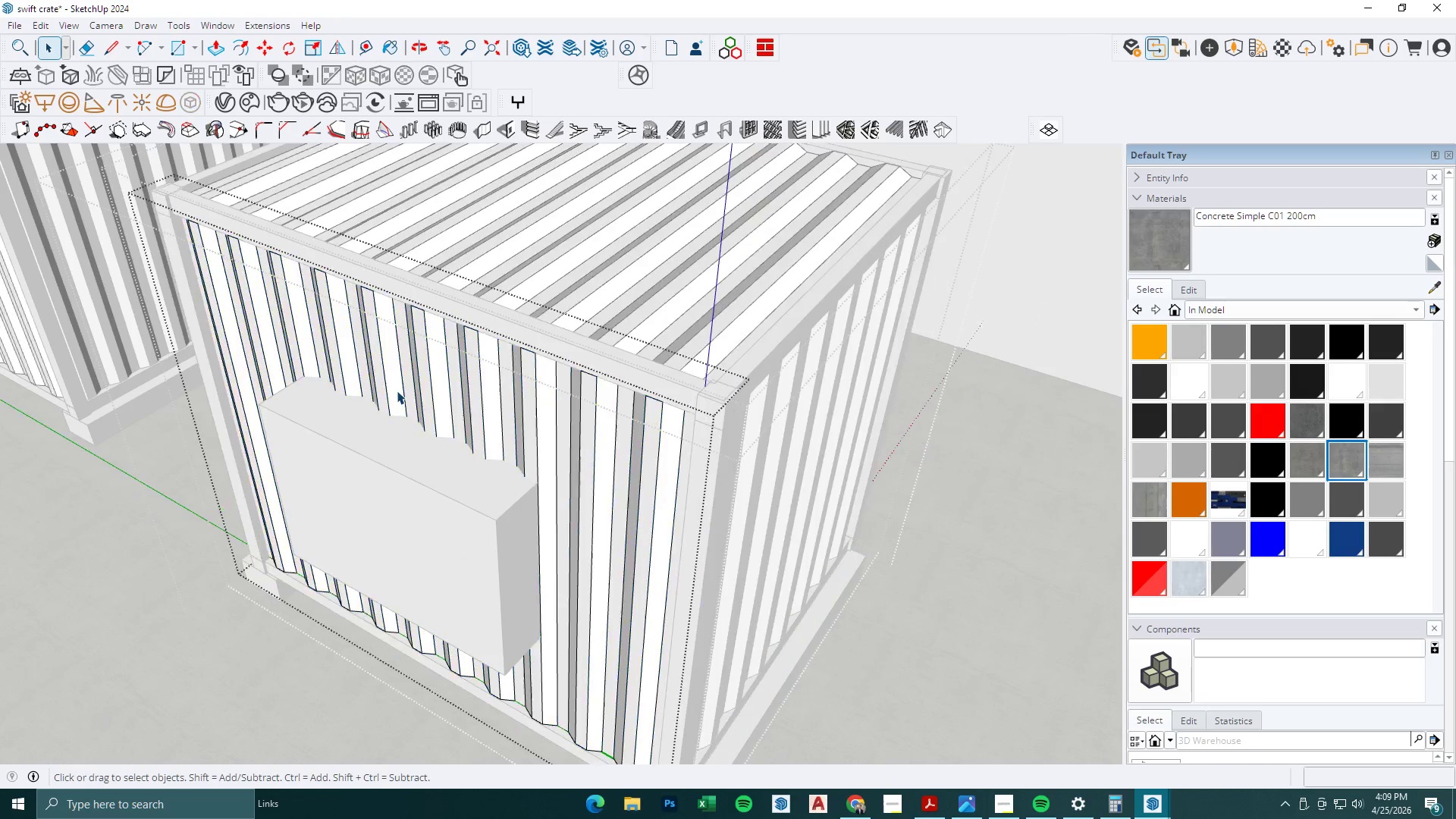 
triple_click([397, 391])
 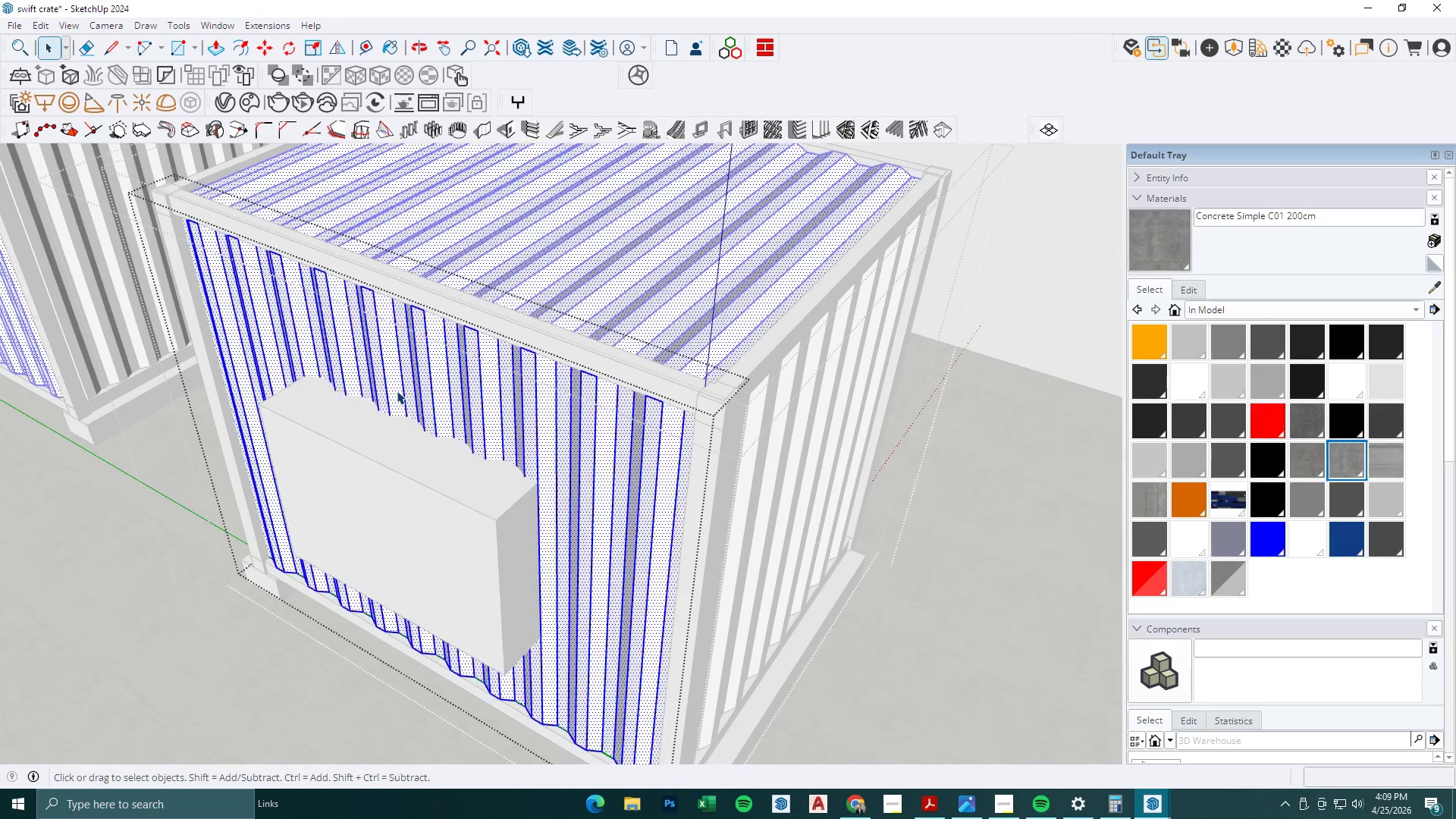 
triple_click([397, 391])
 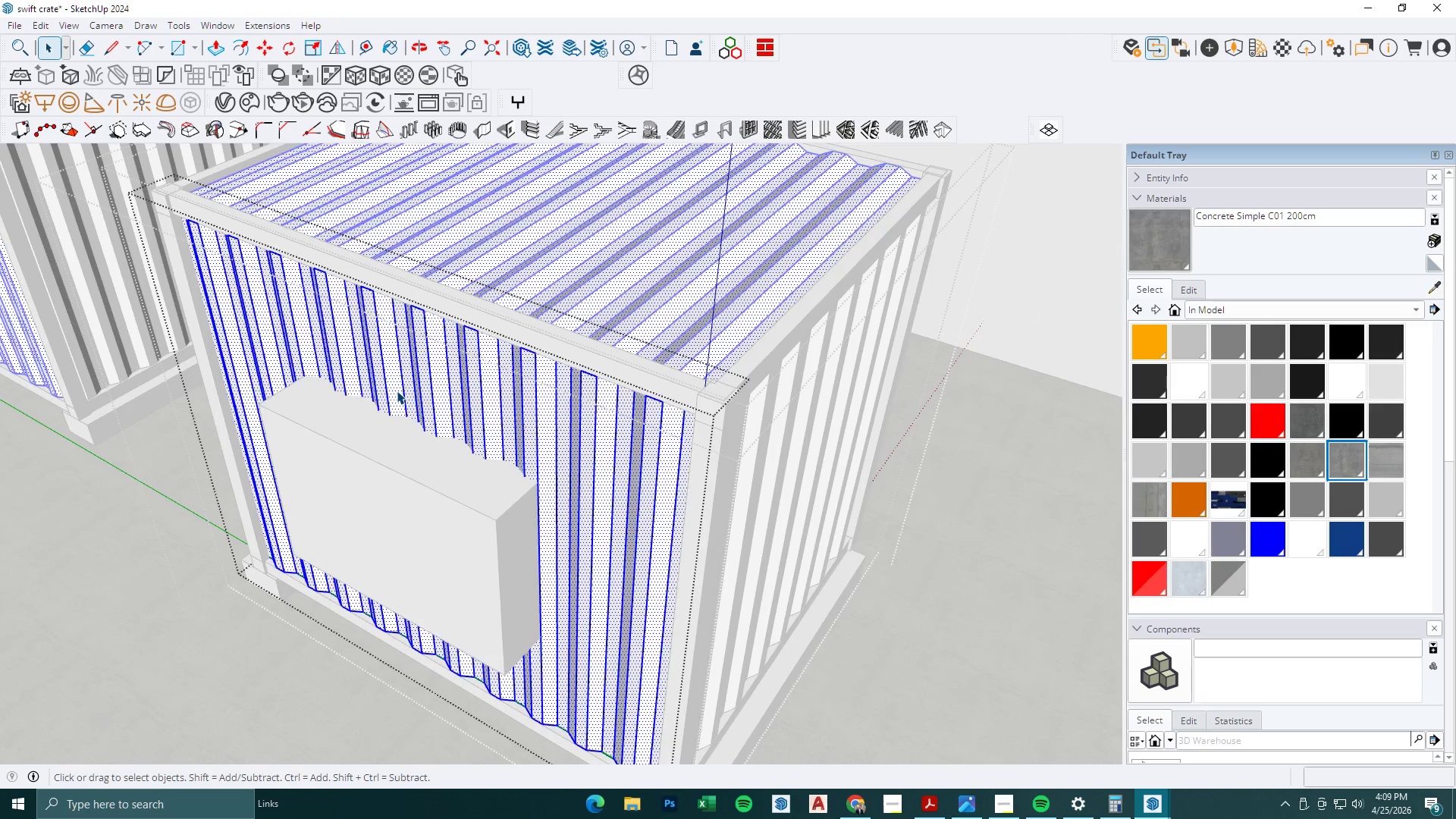 
triple_click([397, 391])
 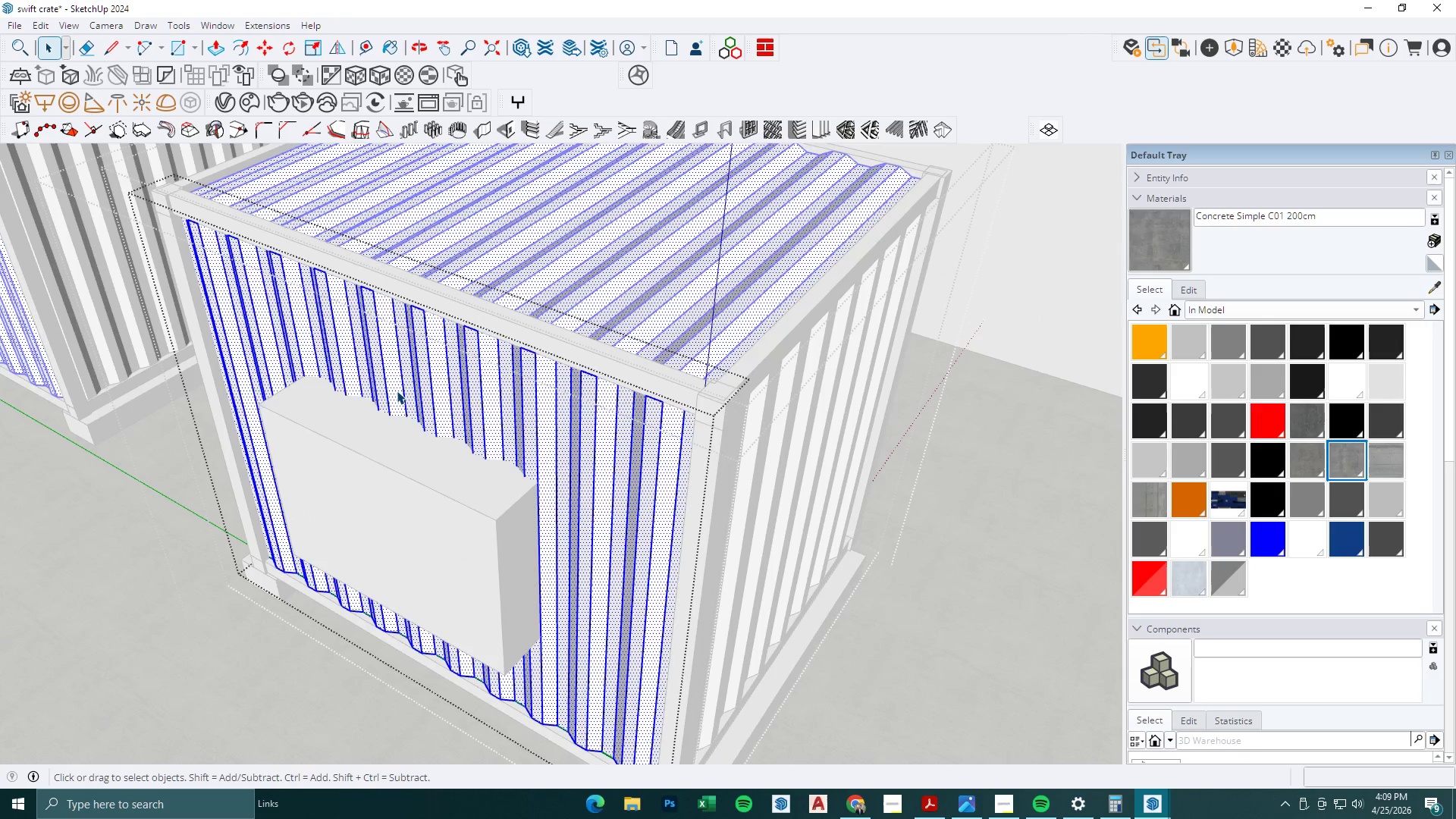 
right_click([397, 391])
 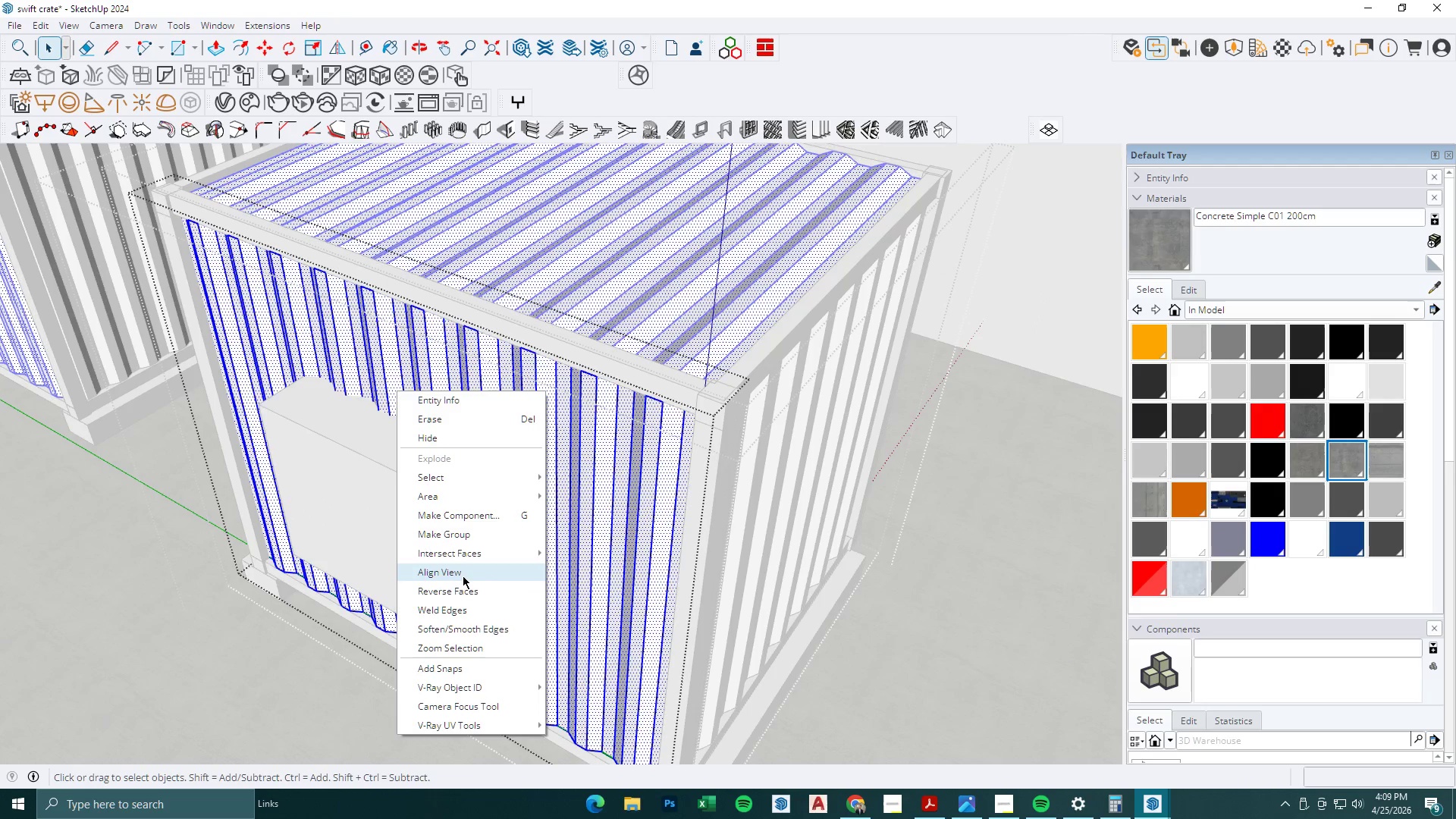 
left_click([470, 554])
 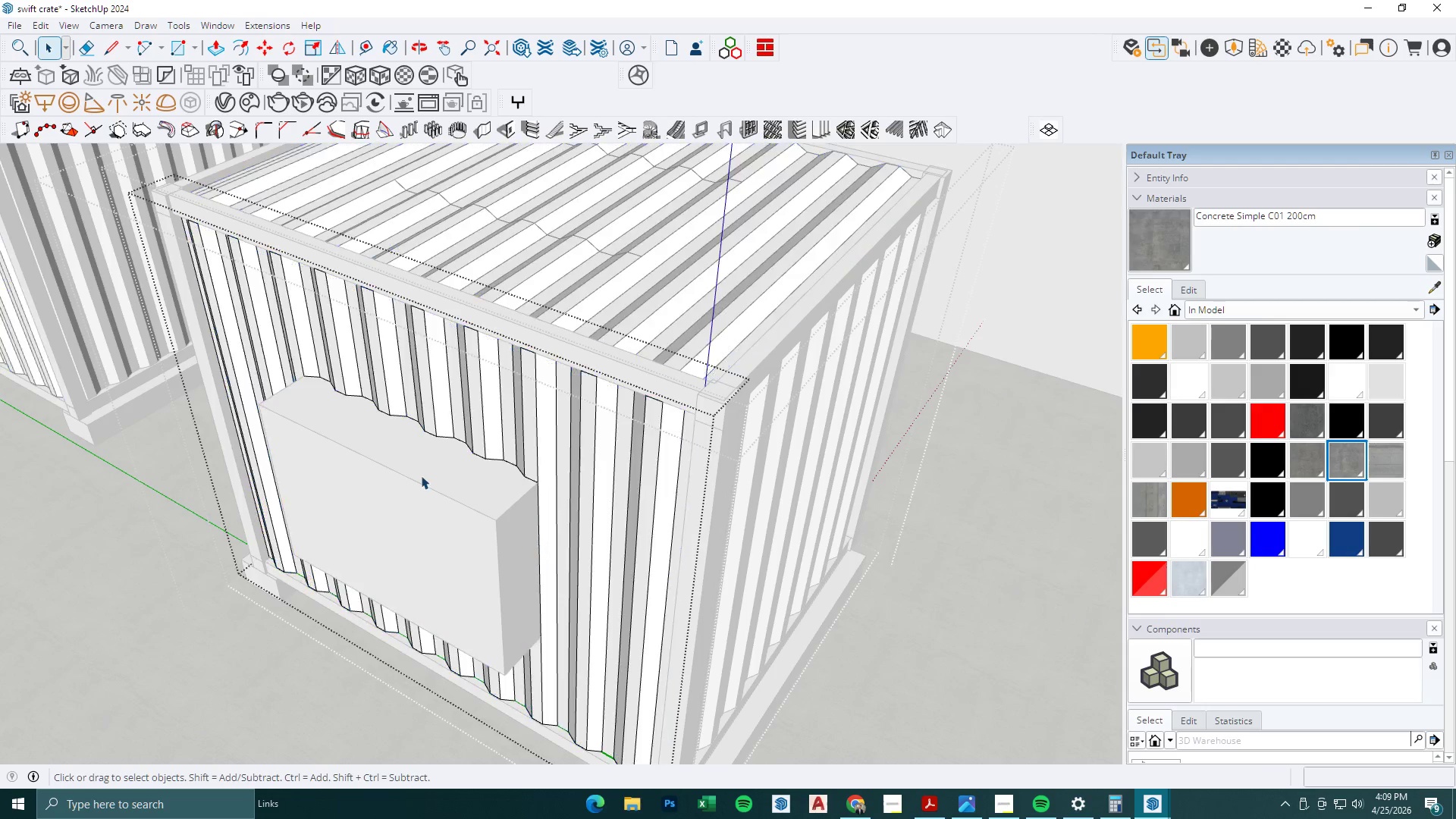 
key(Space)
 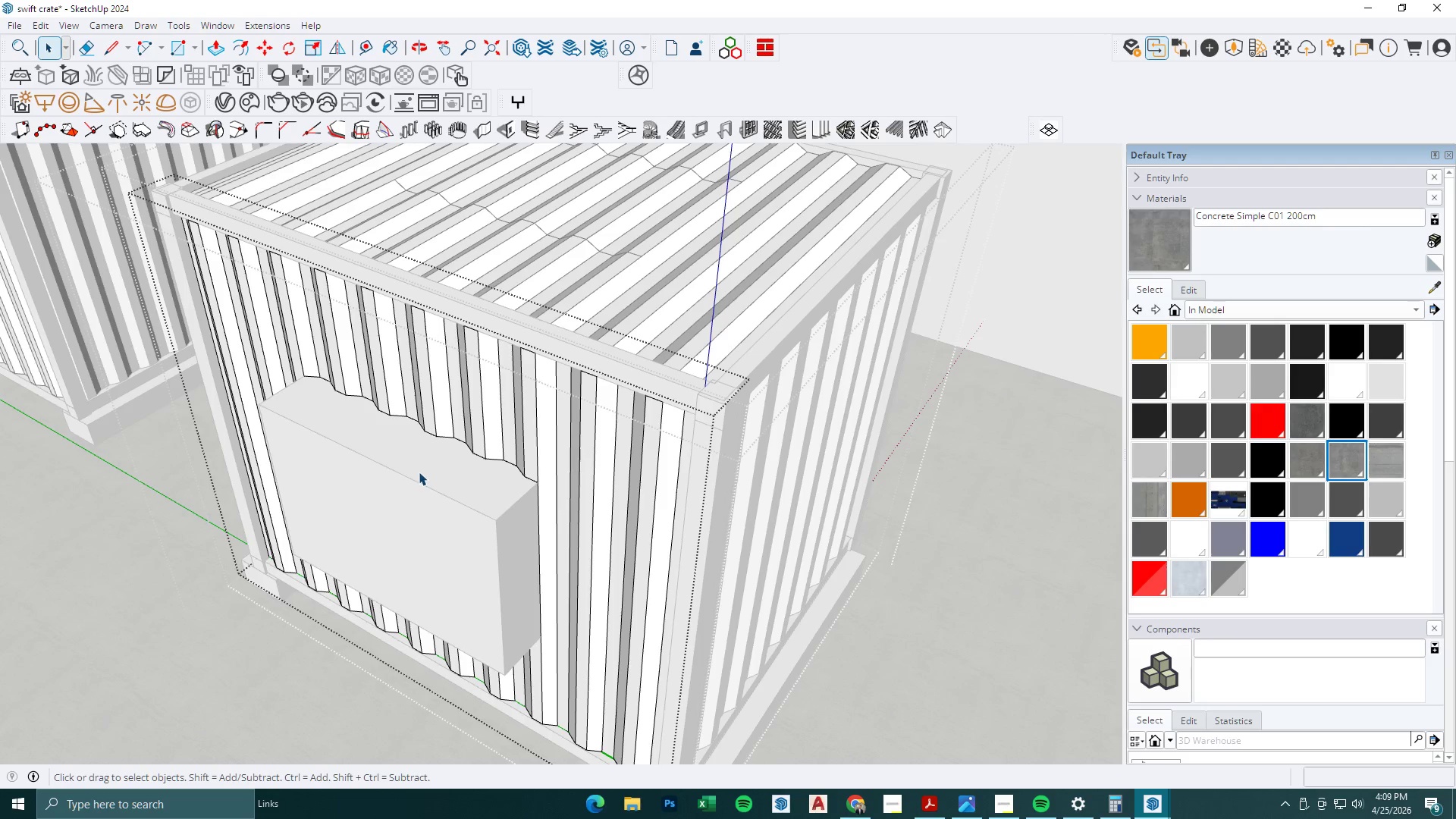 
key(Escape)
 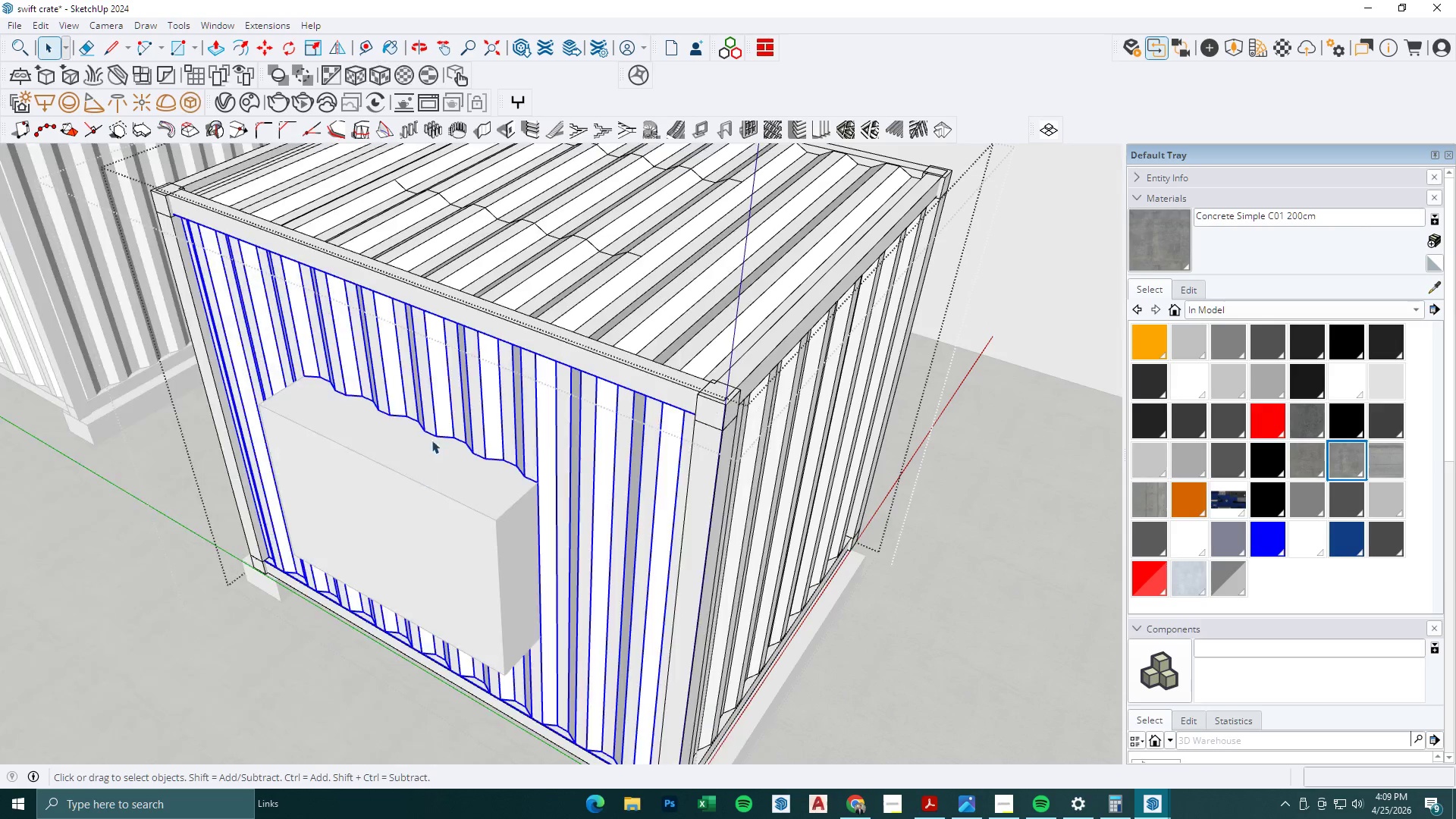 
key(Escape)
 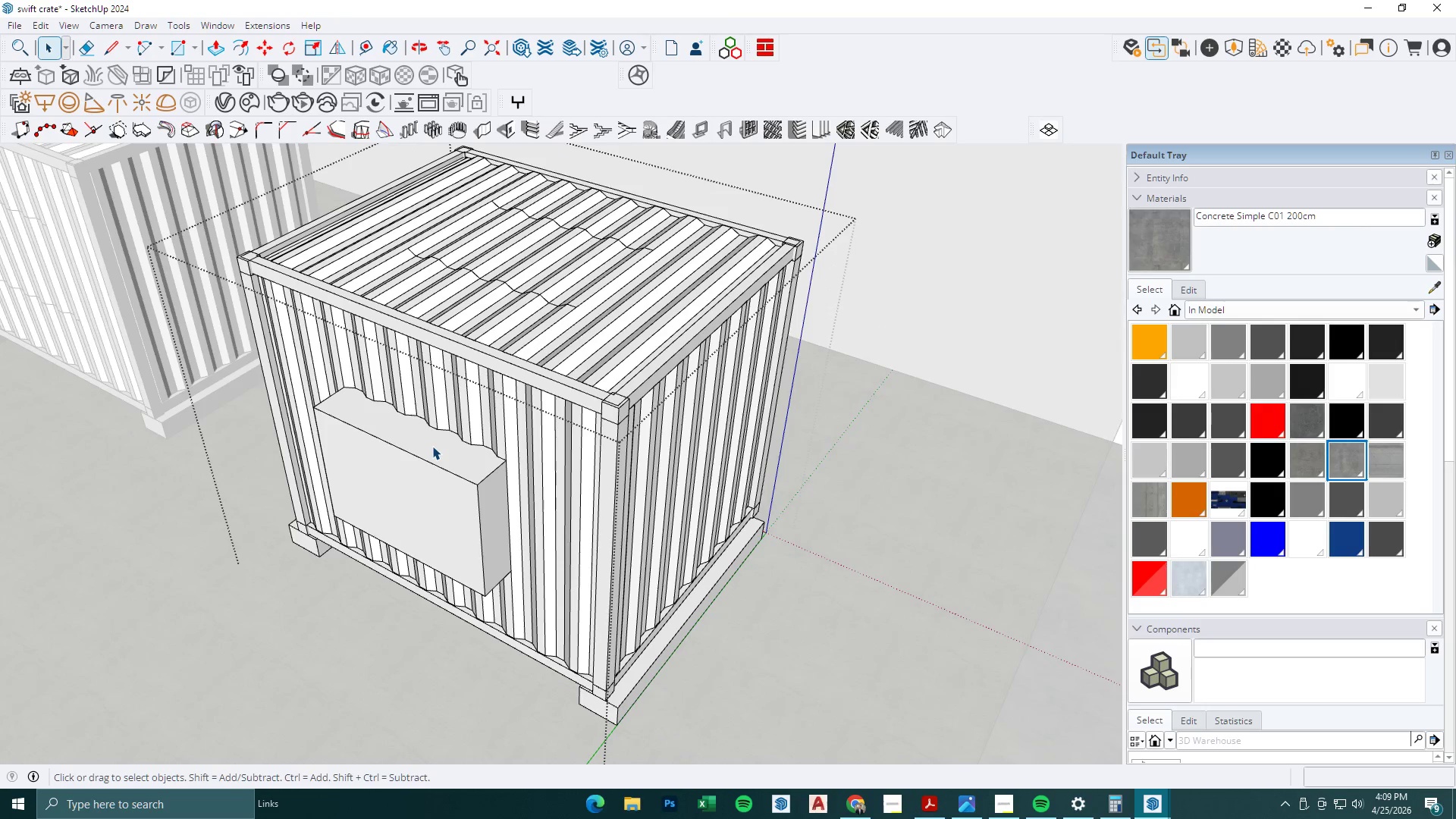 
scroll: coordinate [440, 414], scroll_direction: down, amount: 4.0
 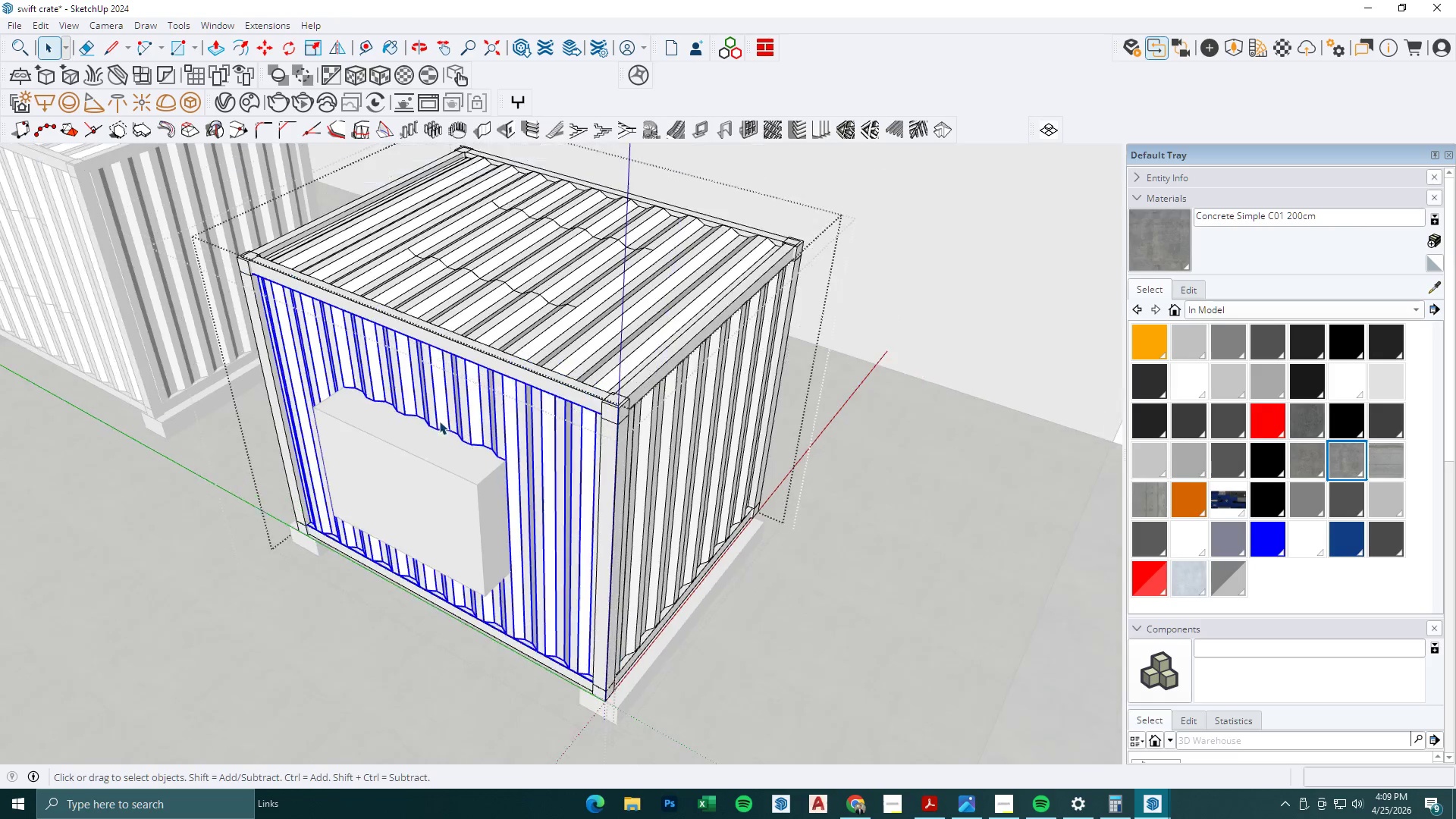 
double_click([432, 446])
 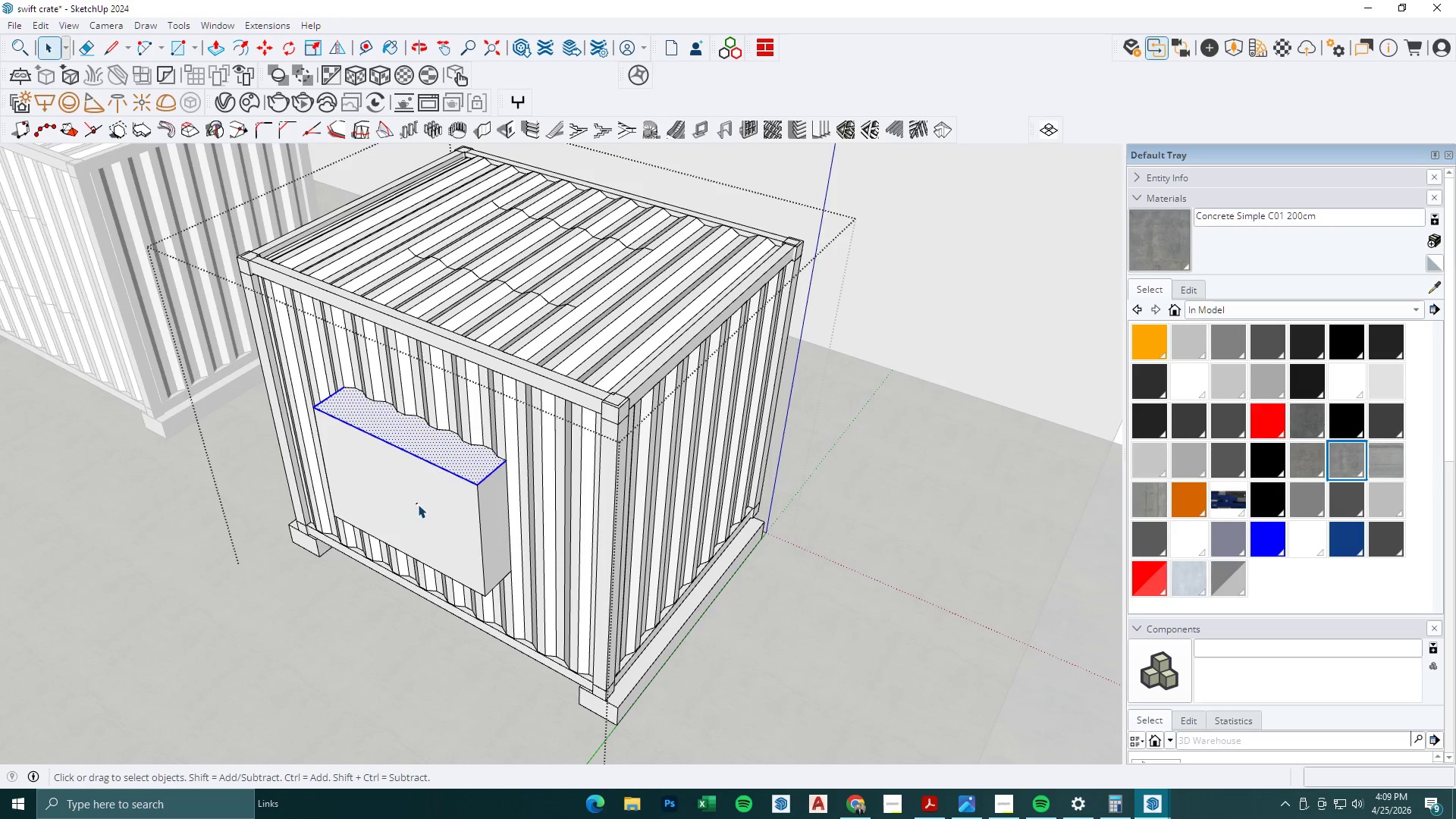 
double_click([433, 449])
 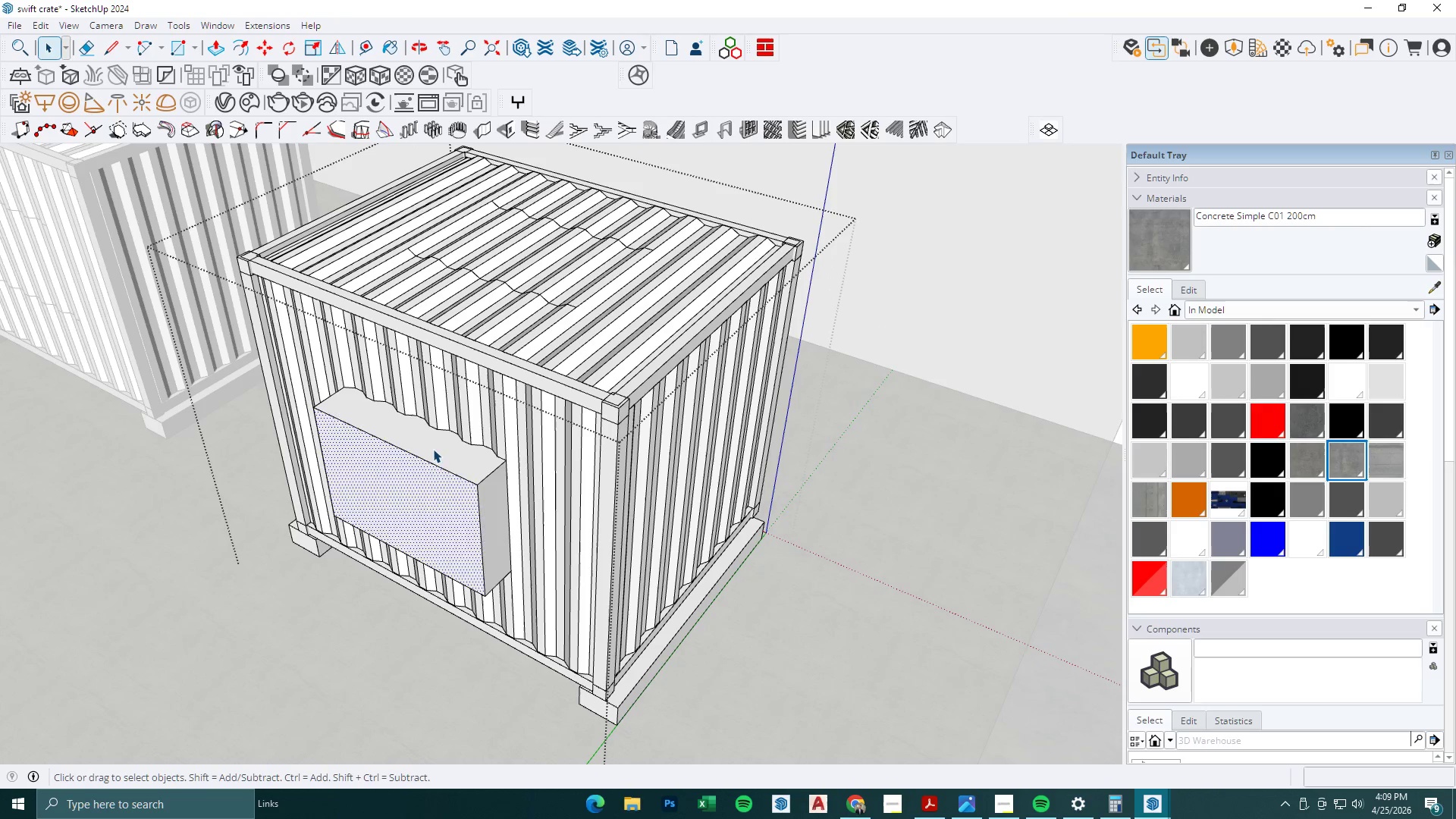 
triple_click([433, 449])
 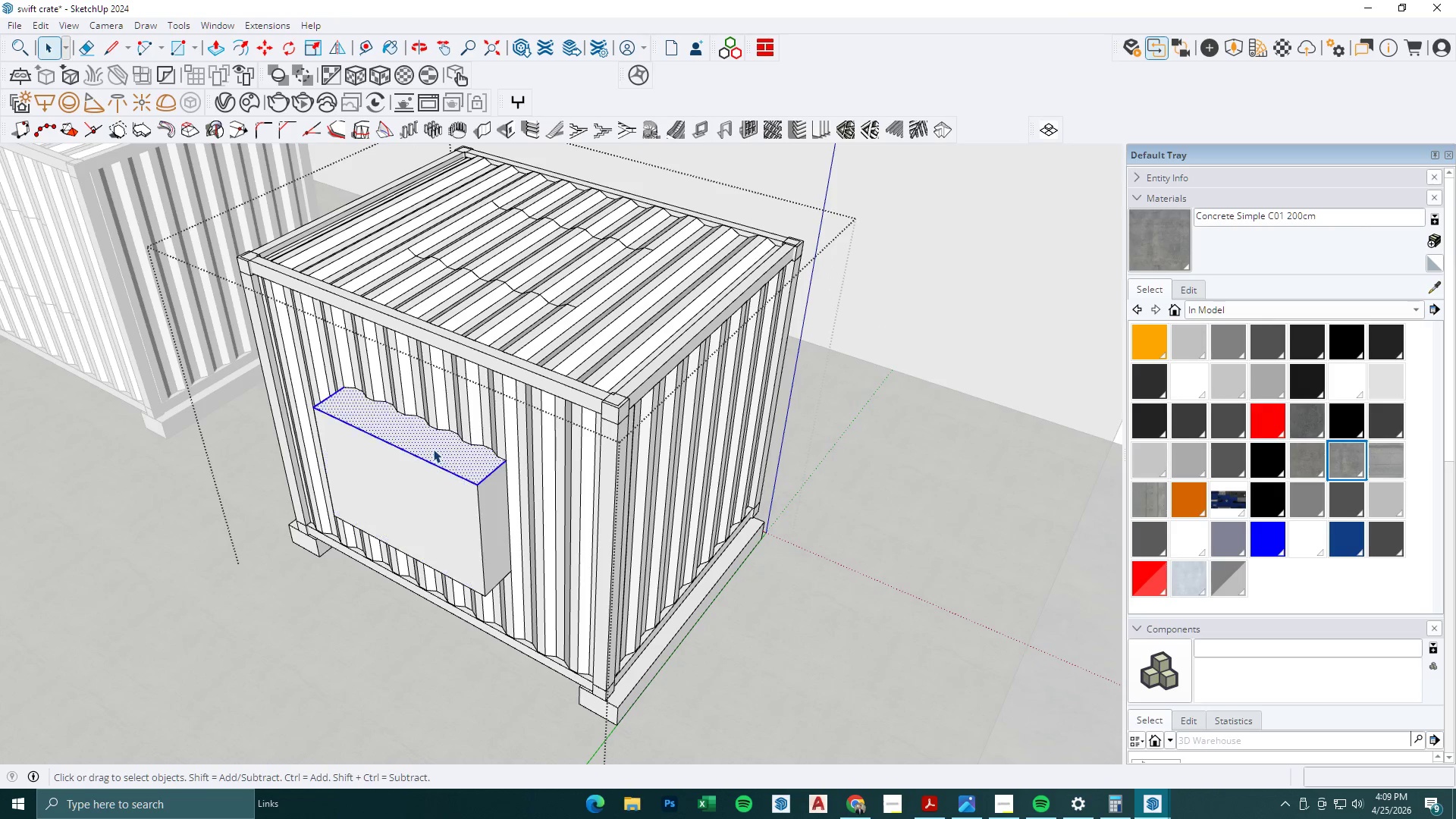 
triple_click([433, 449])
 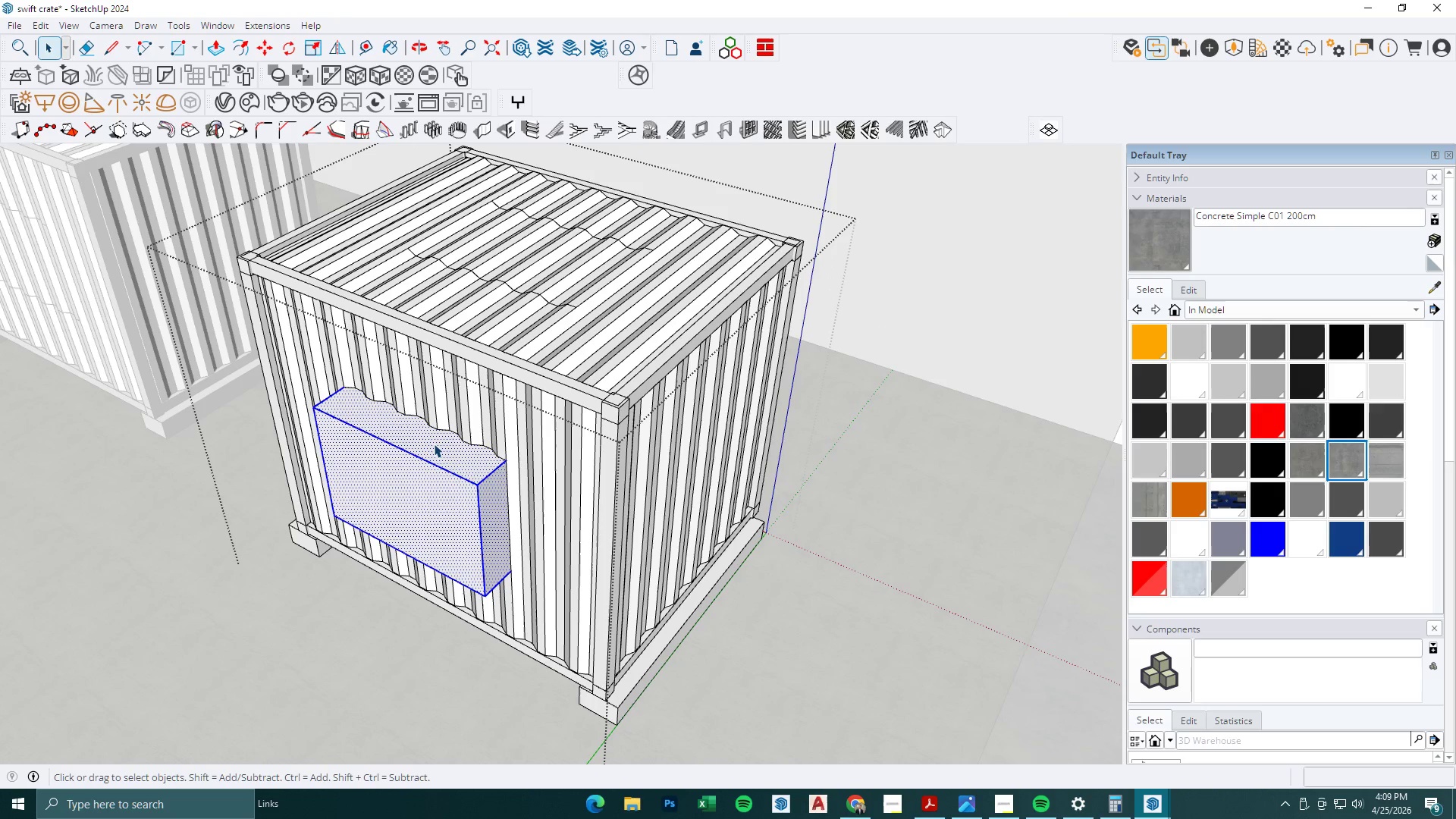 
left_click([494, 287])
 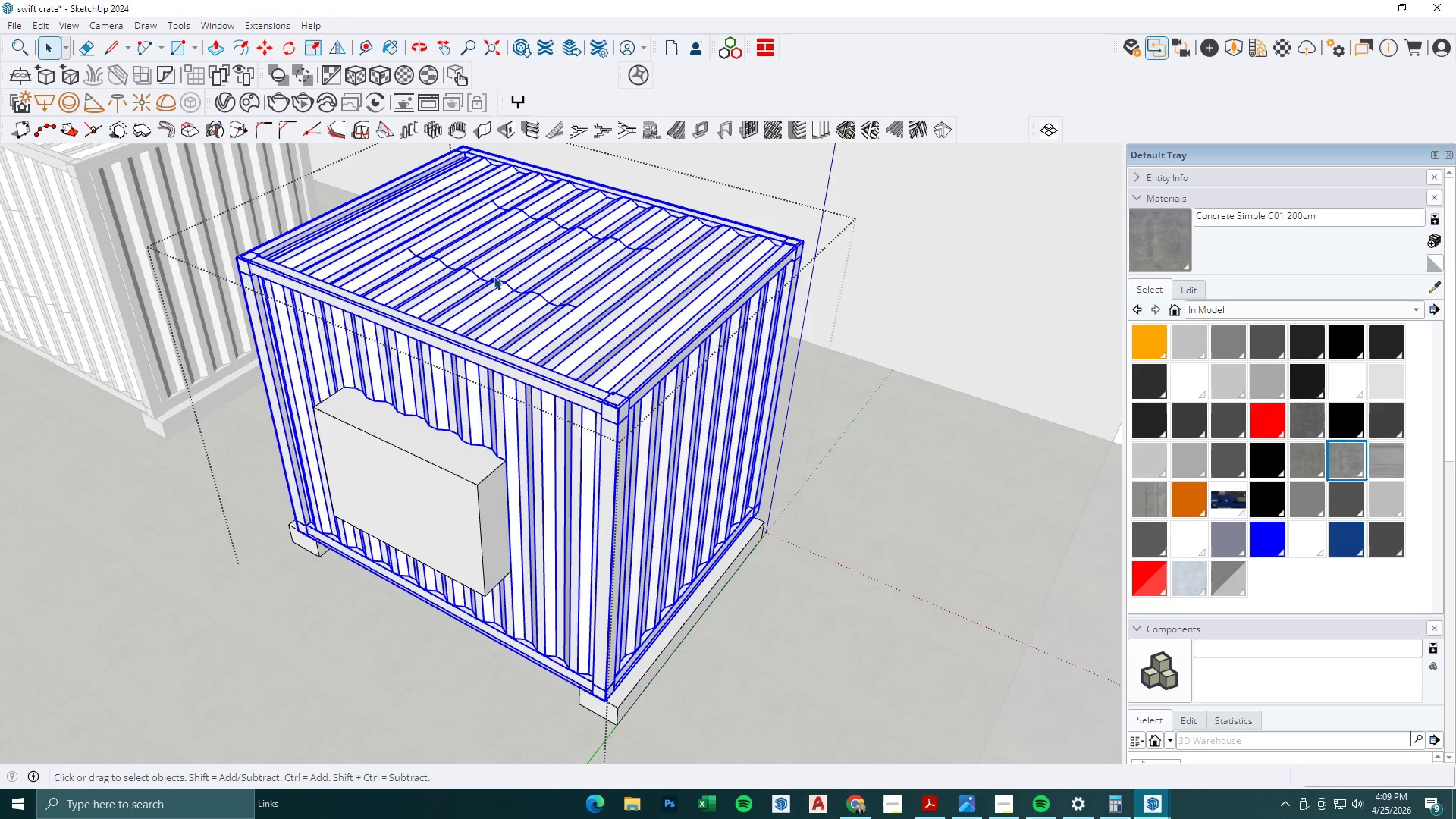 
double_click([494, 276])
 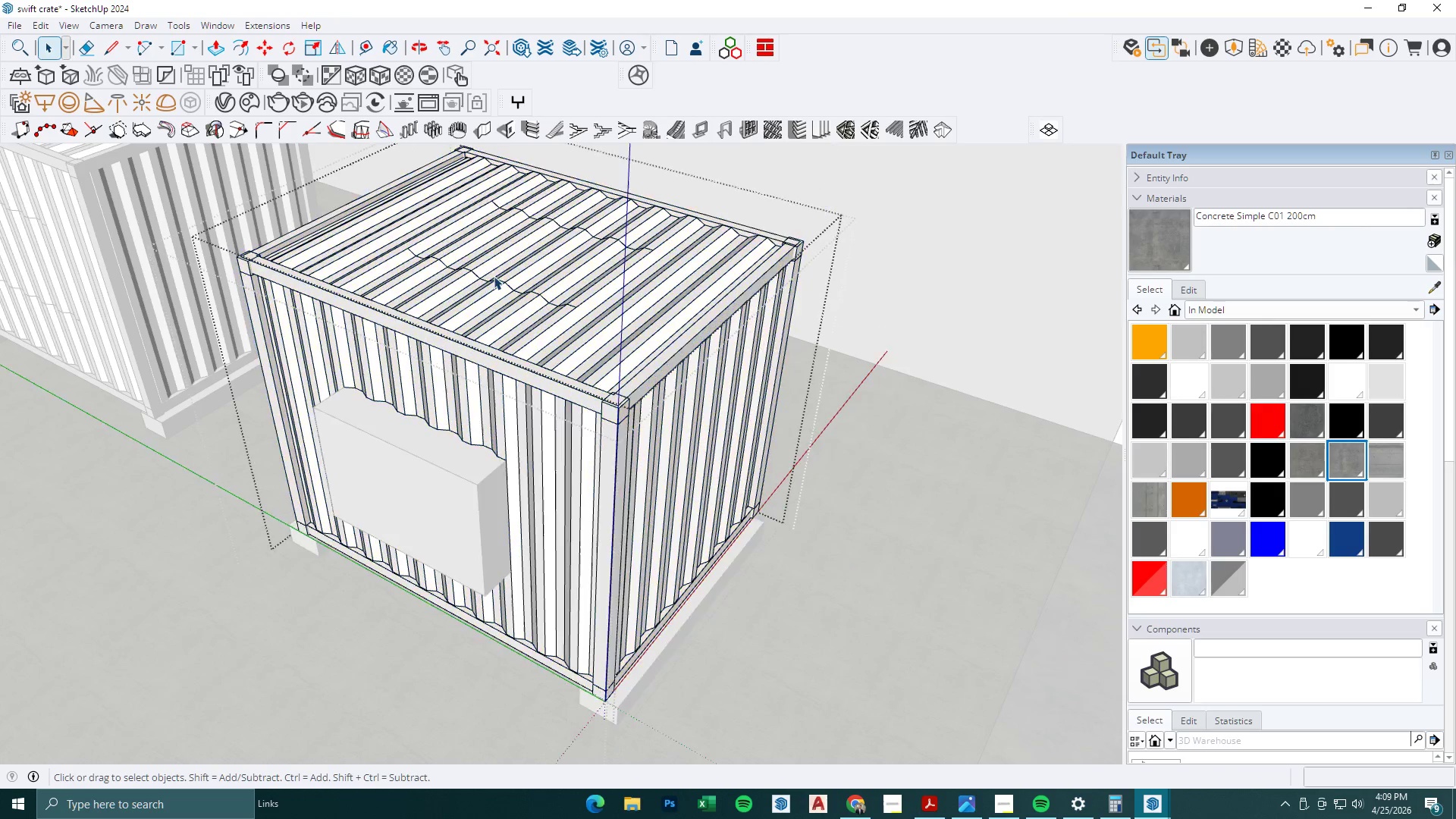 
triple_click([488, 272])
 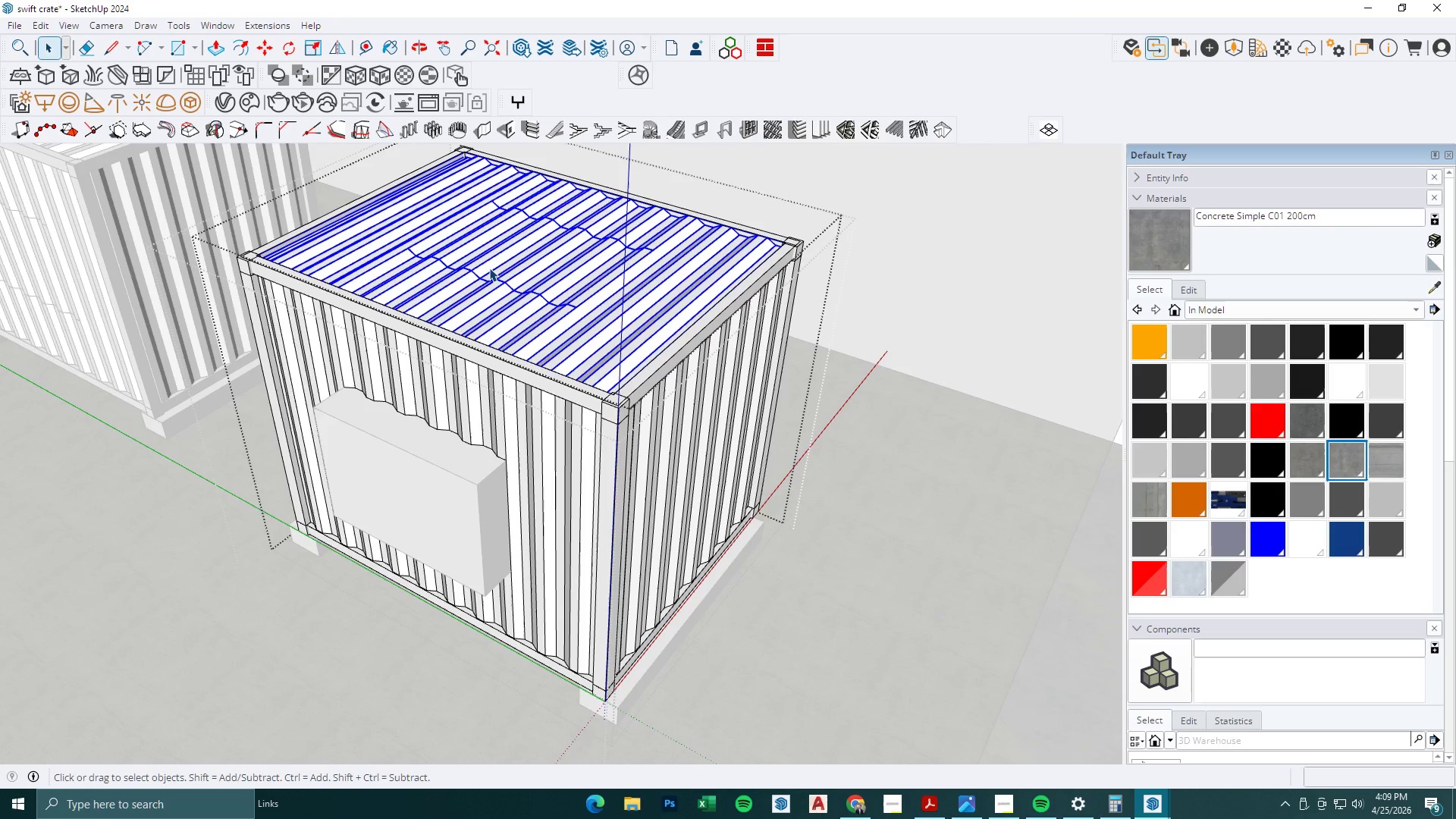 
double_click([489, 268])
 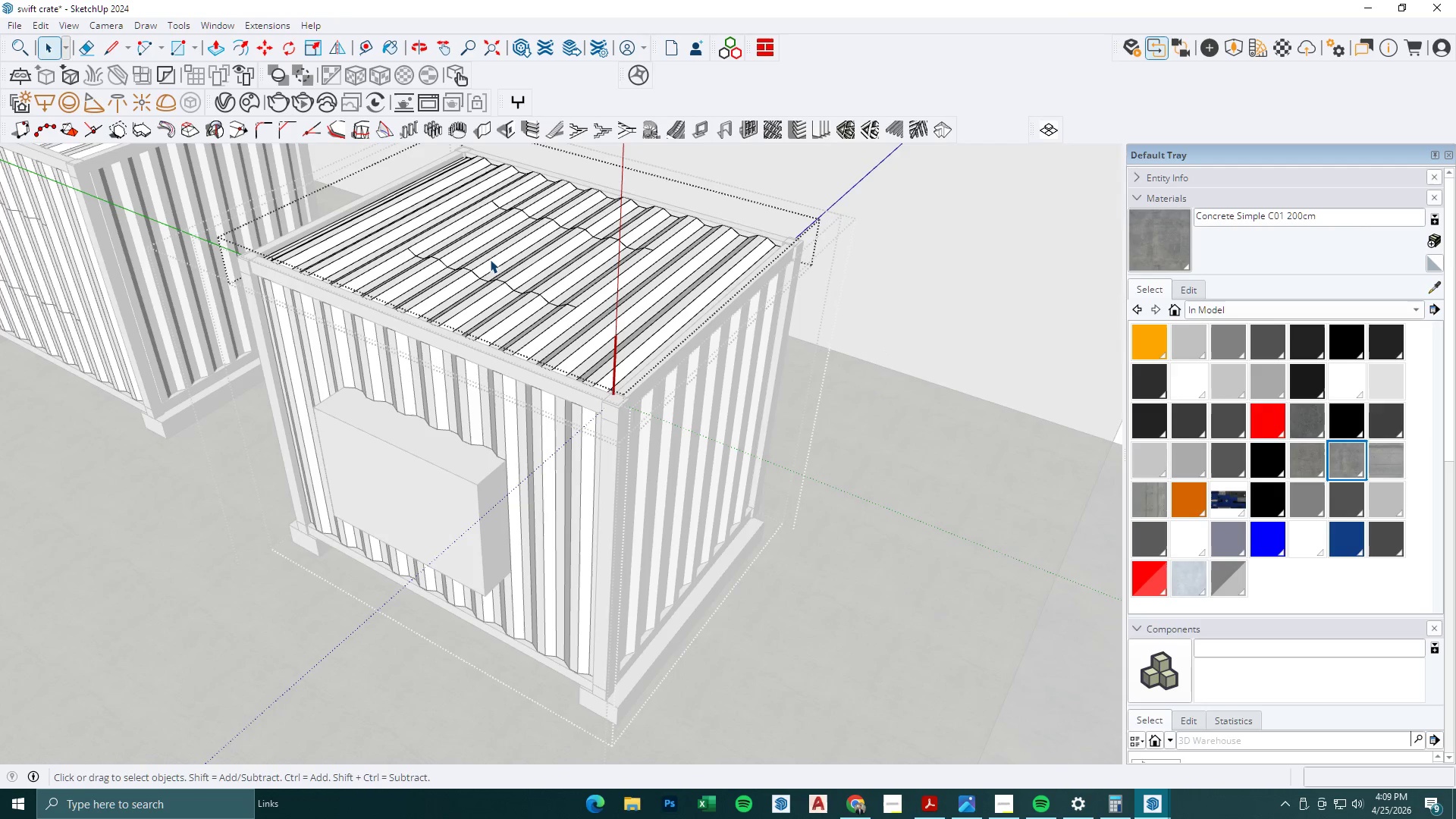 
triple_click([490, 259])
 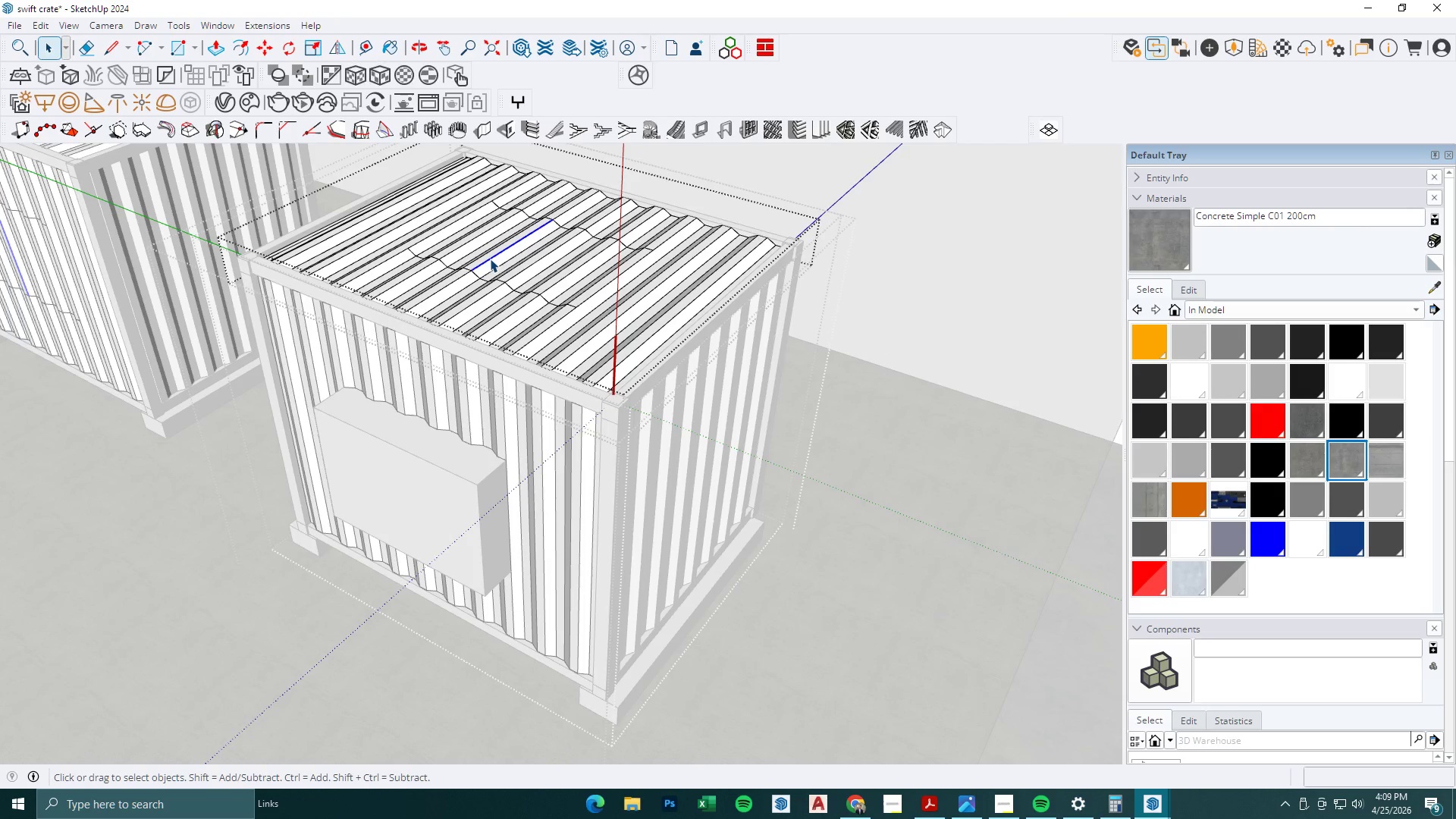 
key(Escape)
 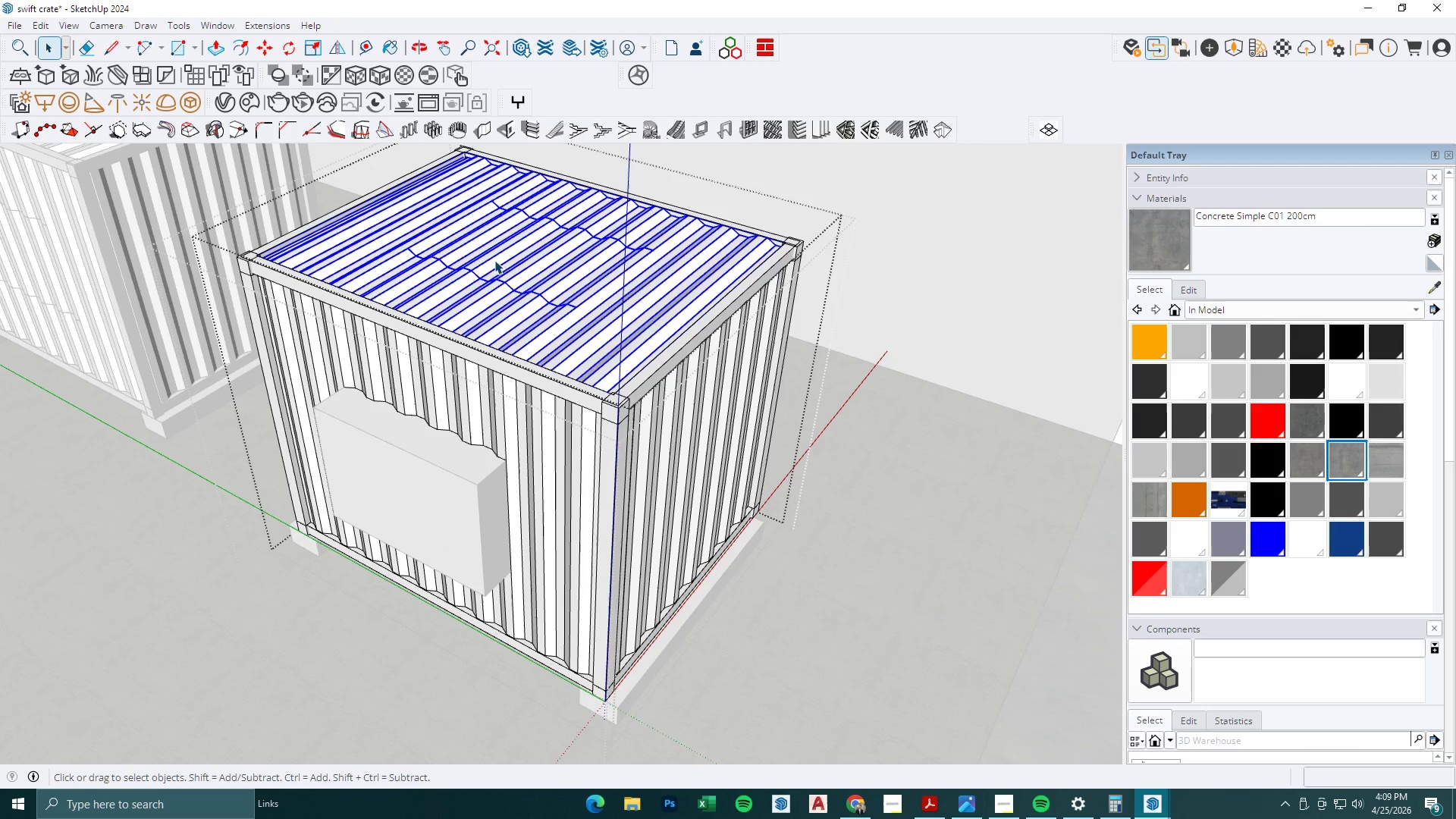 
right_click([494, 260])
 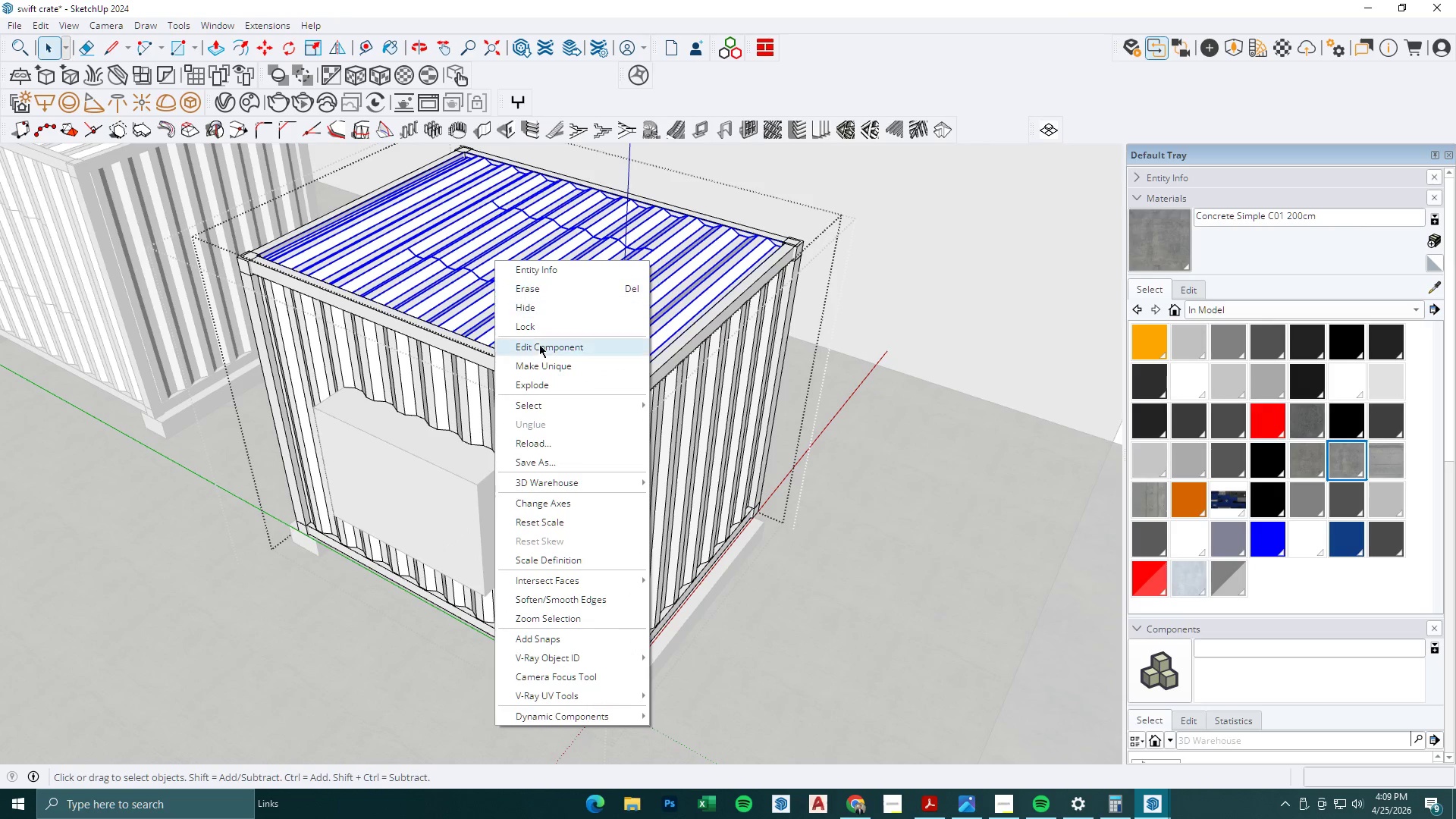 
left_click([544, 365])
 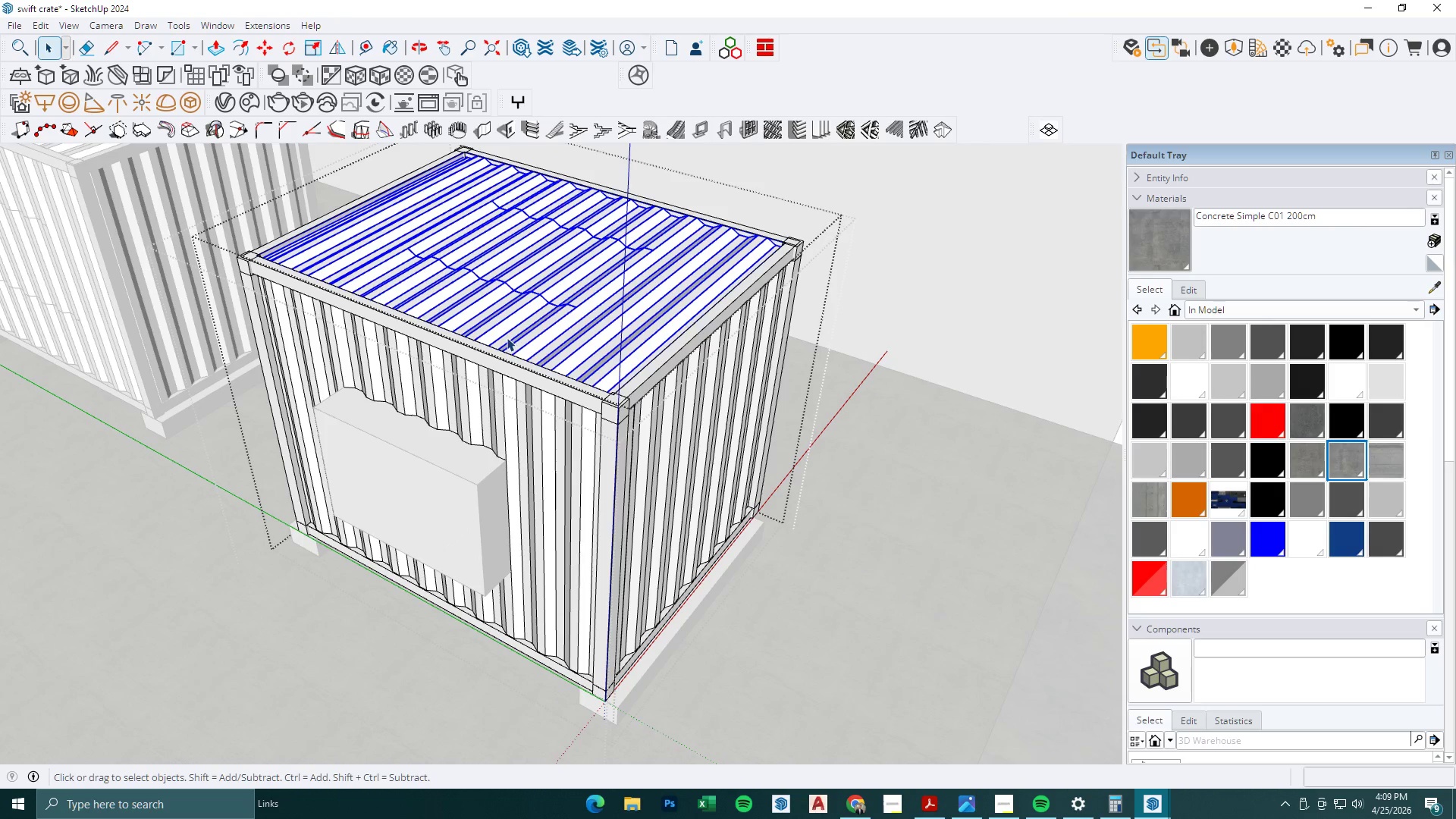 
left_click([461, 436])
 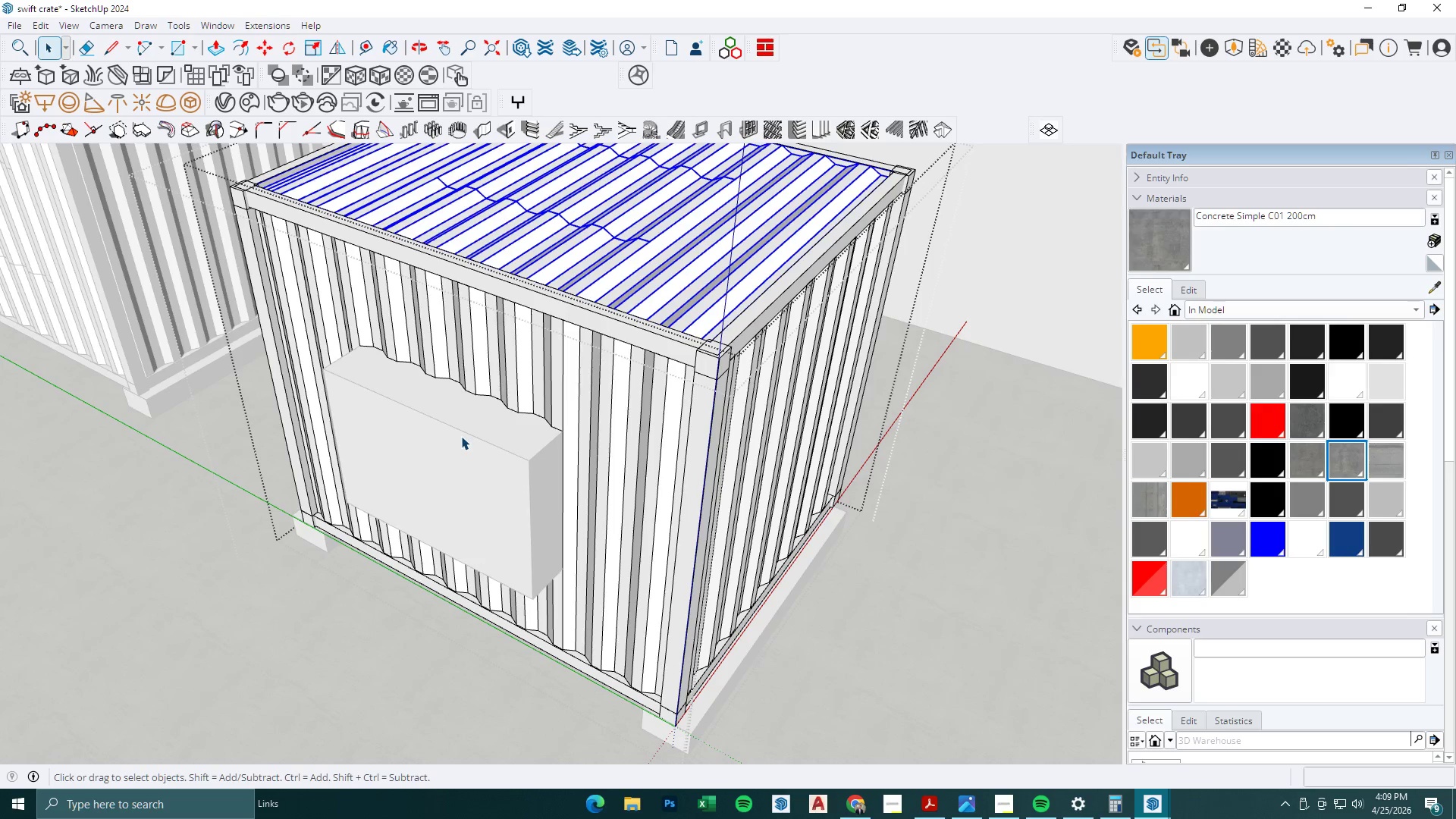 
key(Escape)
 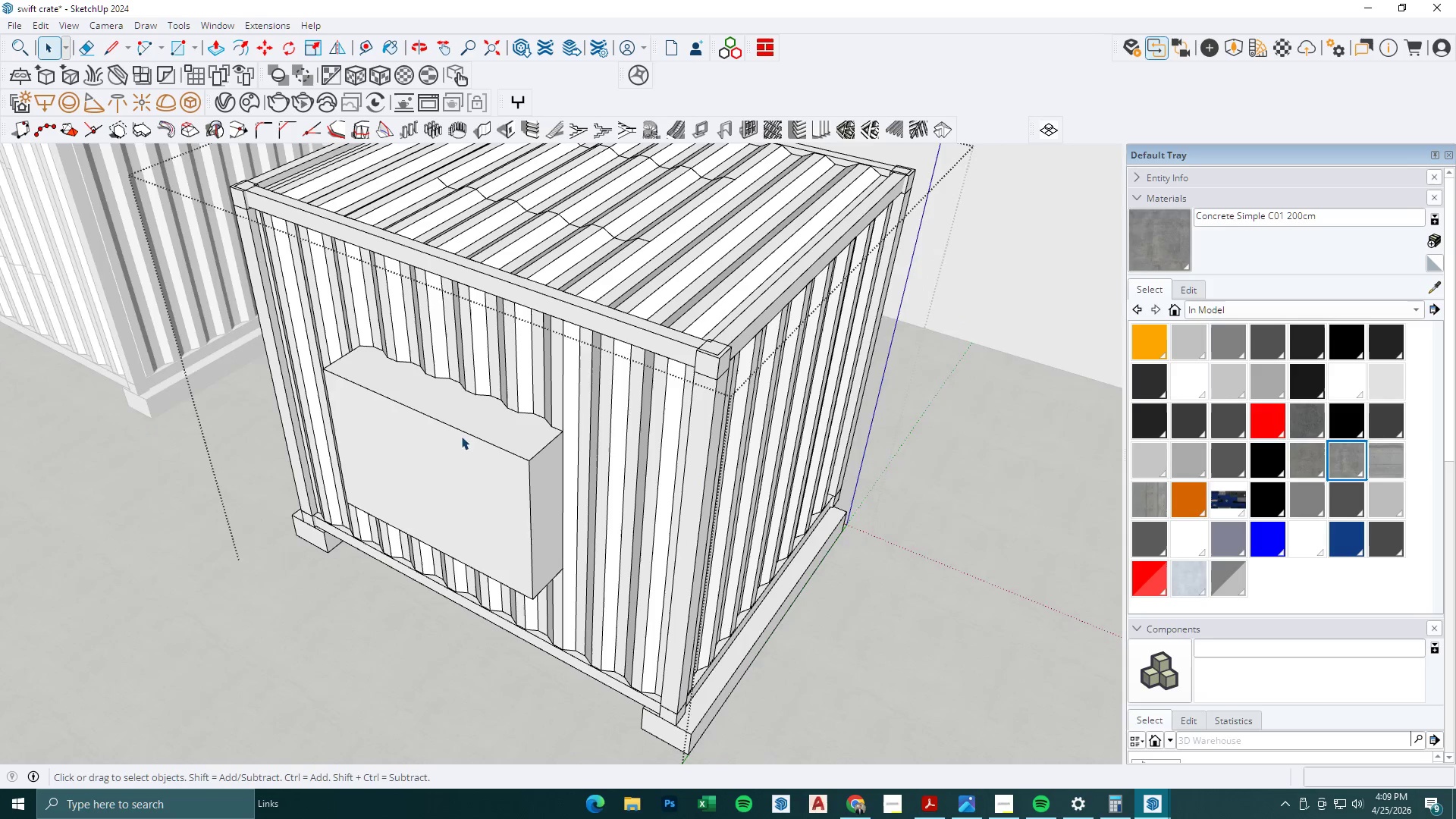 
scroll: coordinate [461, 436], scroll_direction: down, amount: 1.0
 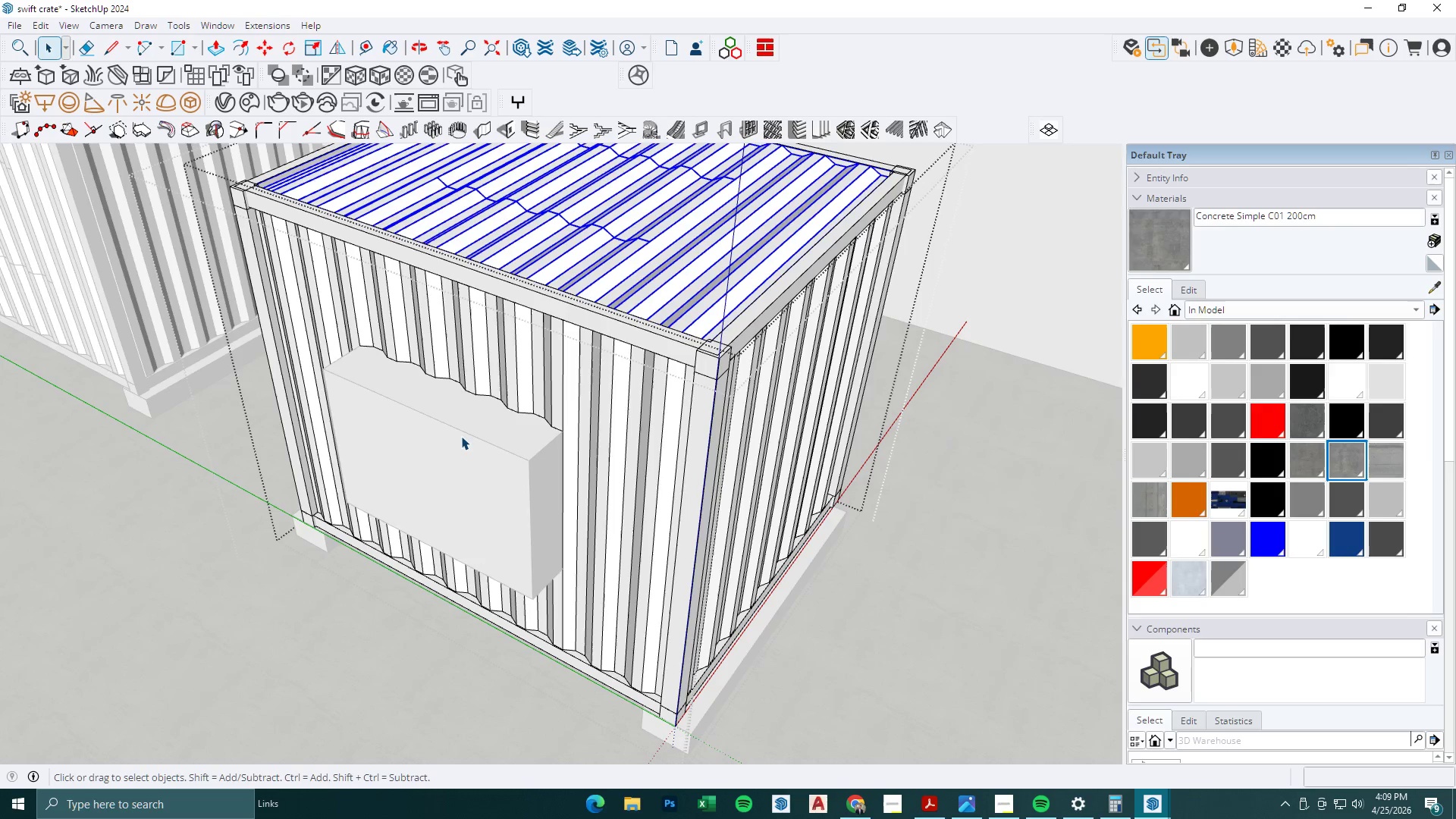 
key(Escape)
 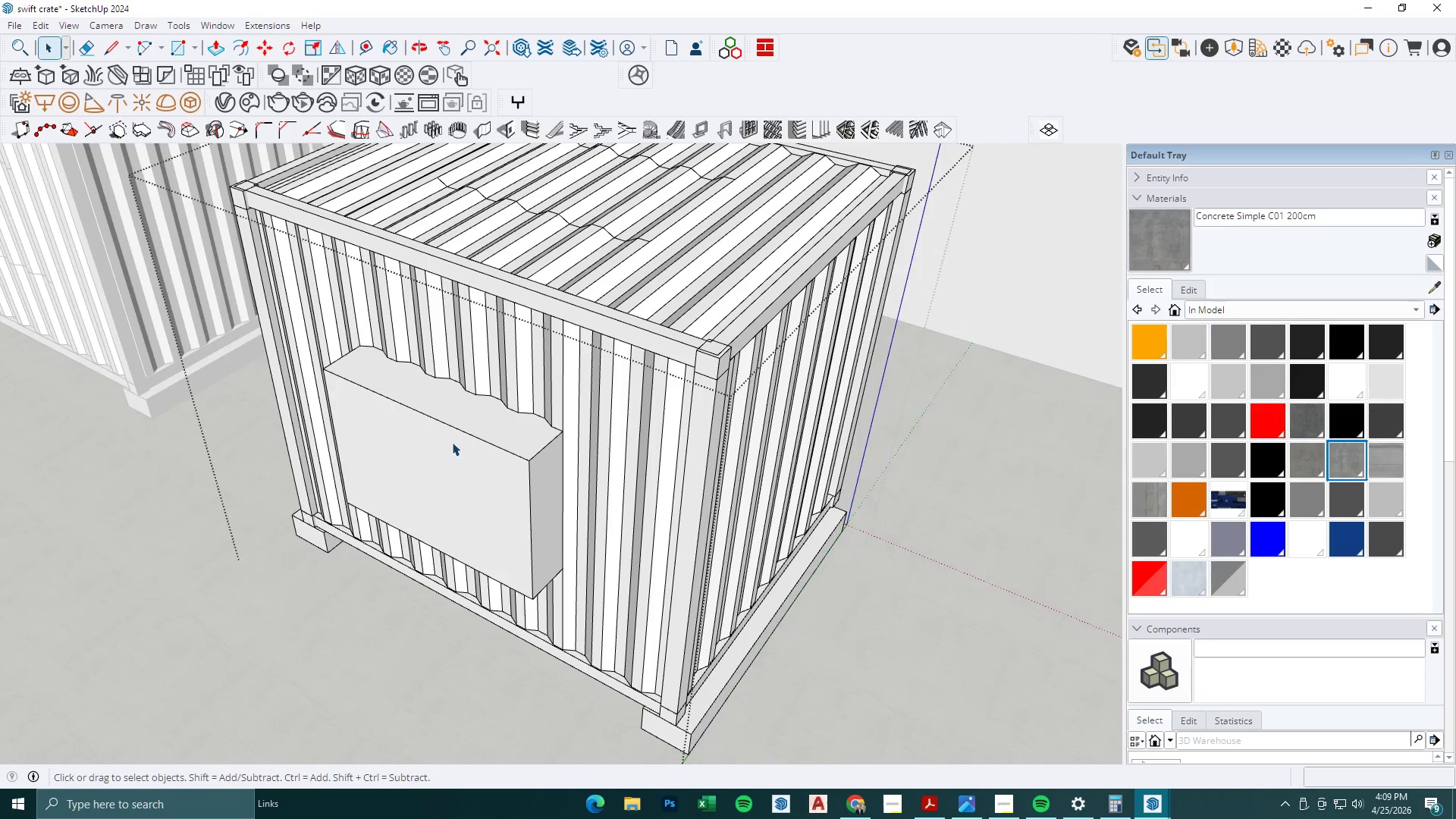 
double_click([452, 442])
 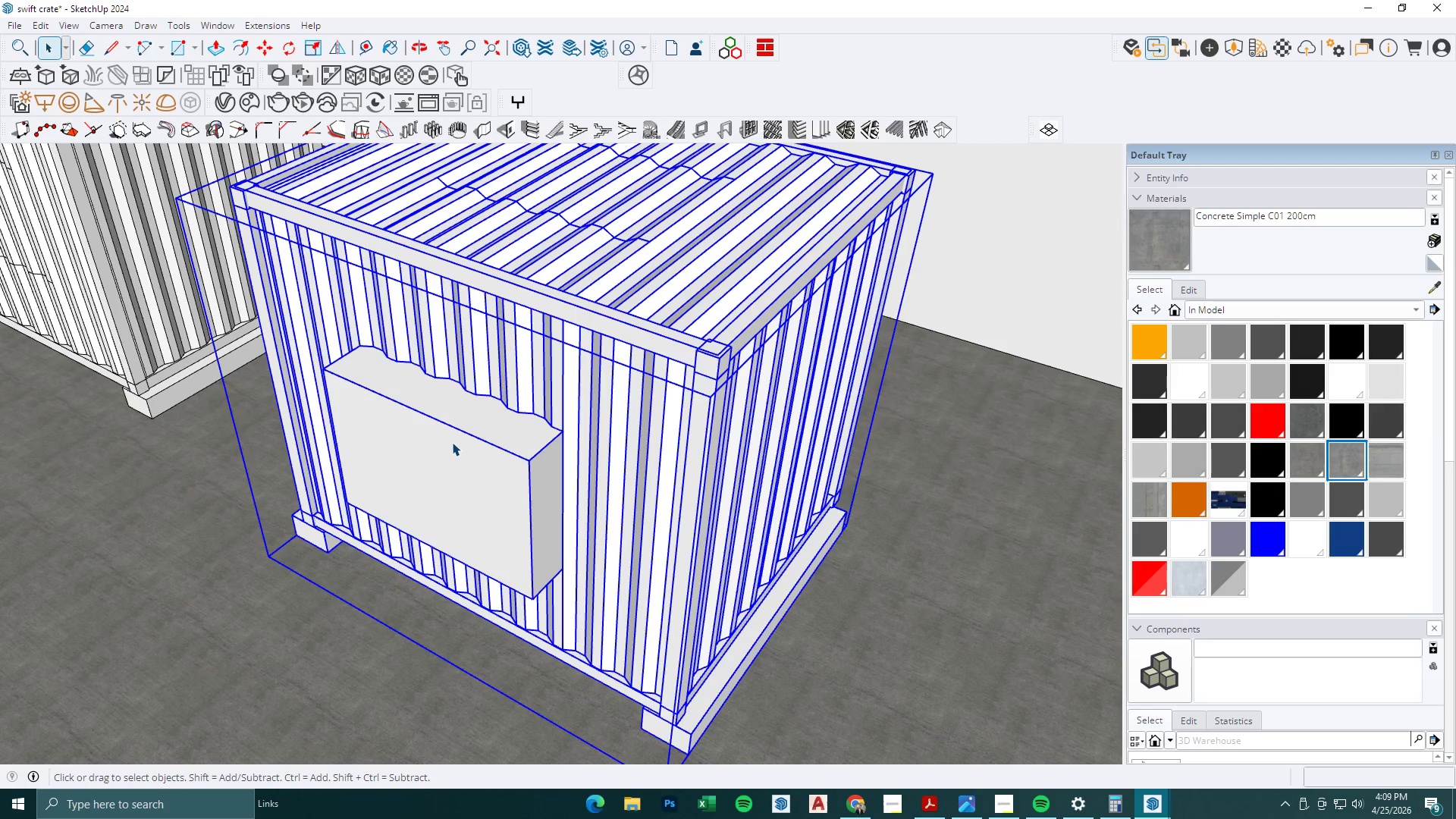 
double_click([452, 442])
 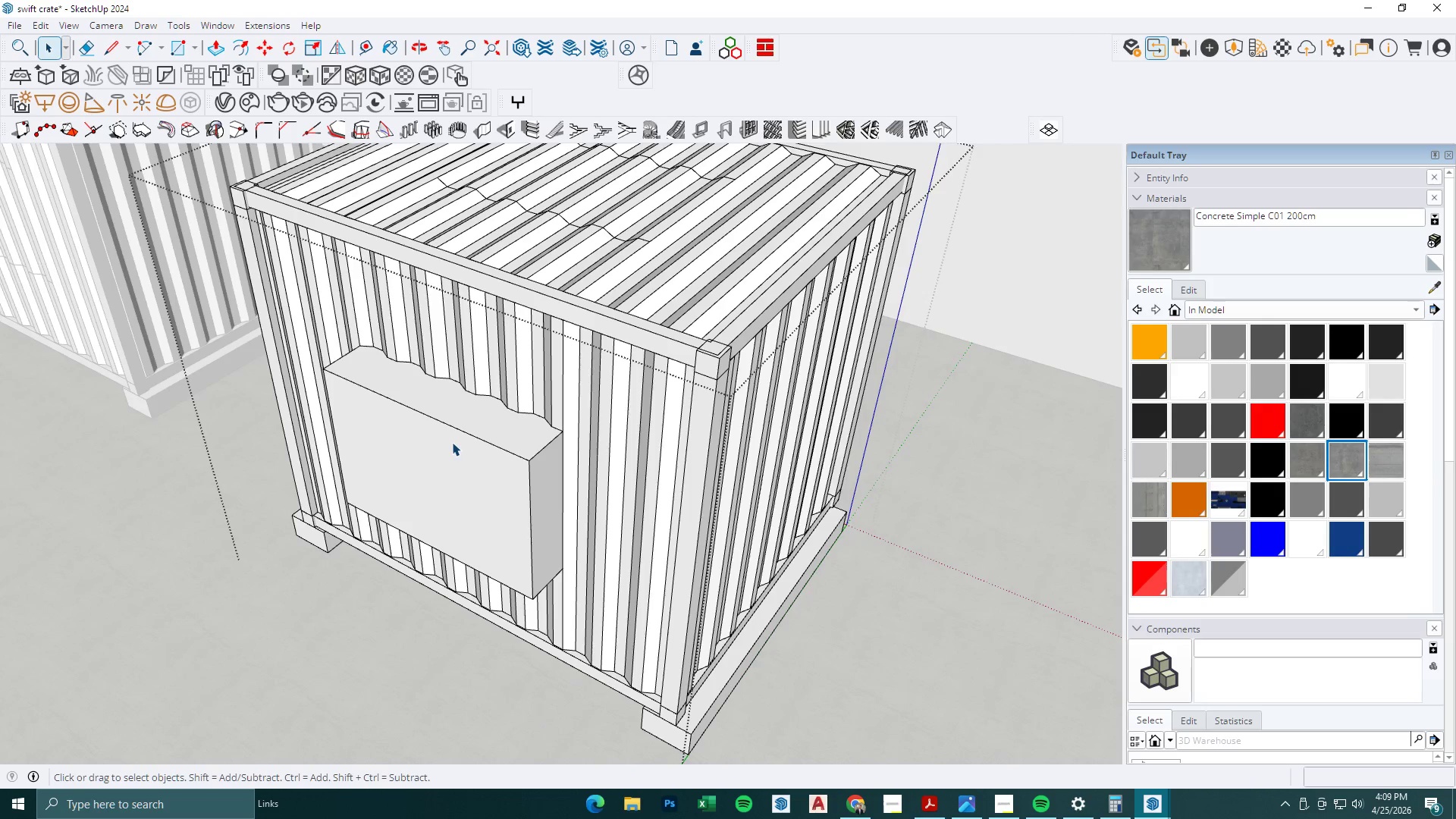 
triple_click([450, 442])
 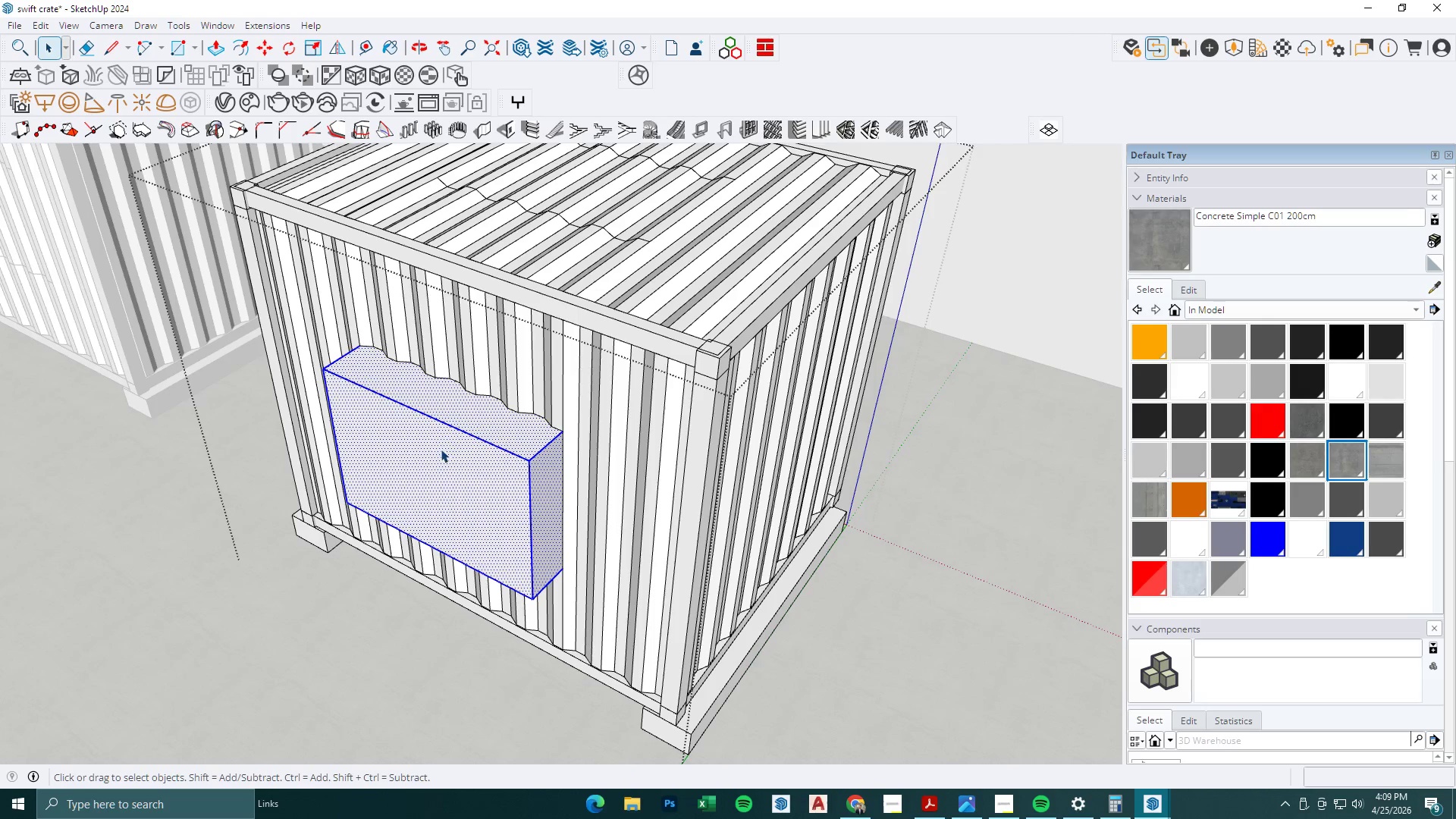 
triple_click([441, 449])
 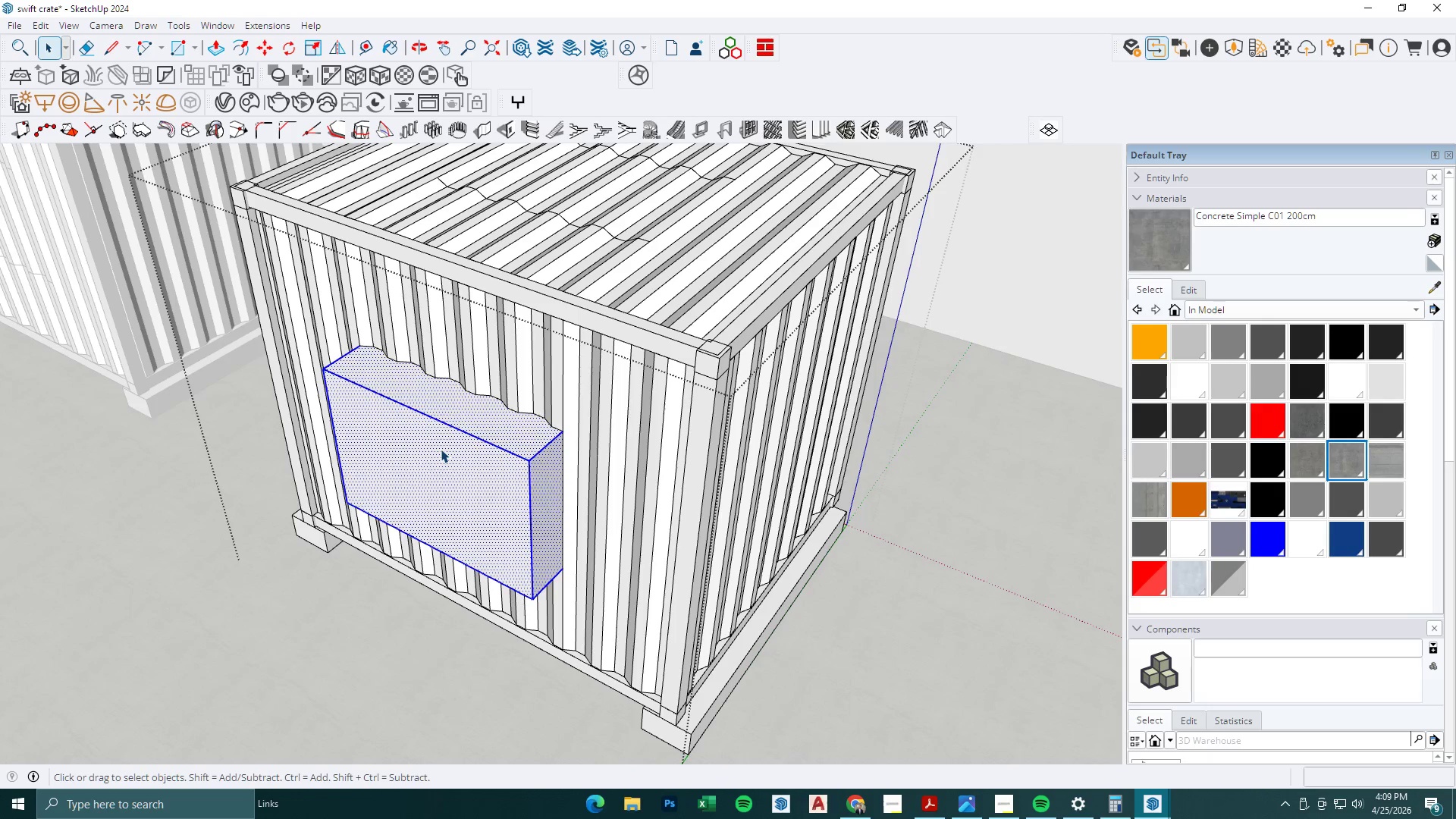 
triple_click([441, 449])
 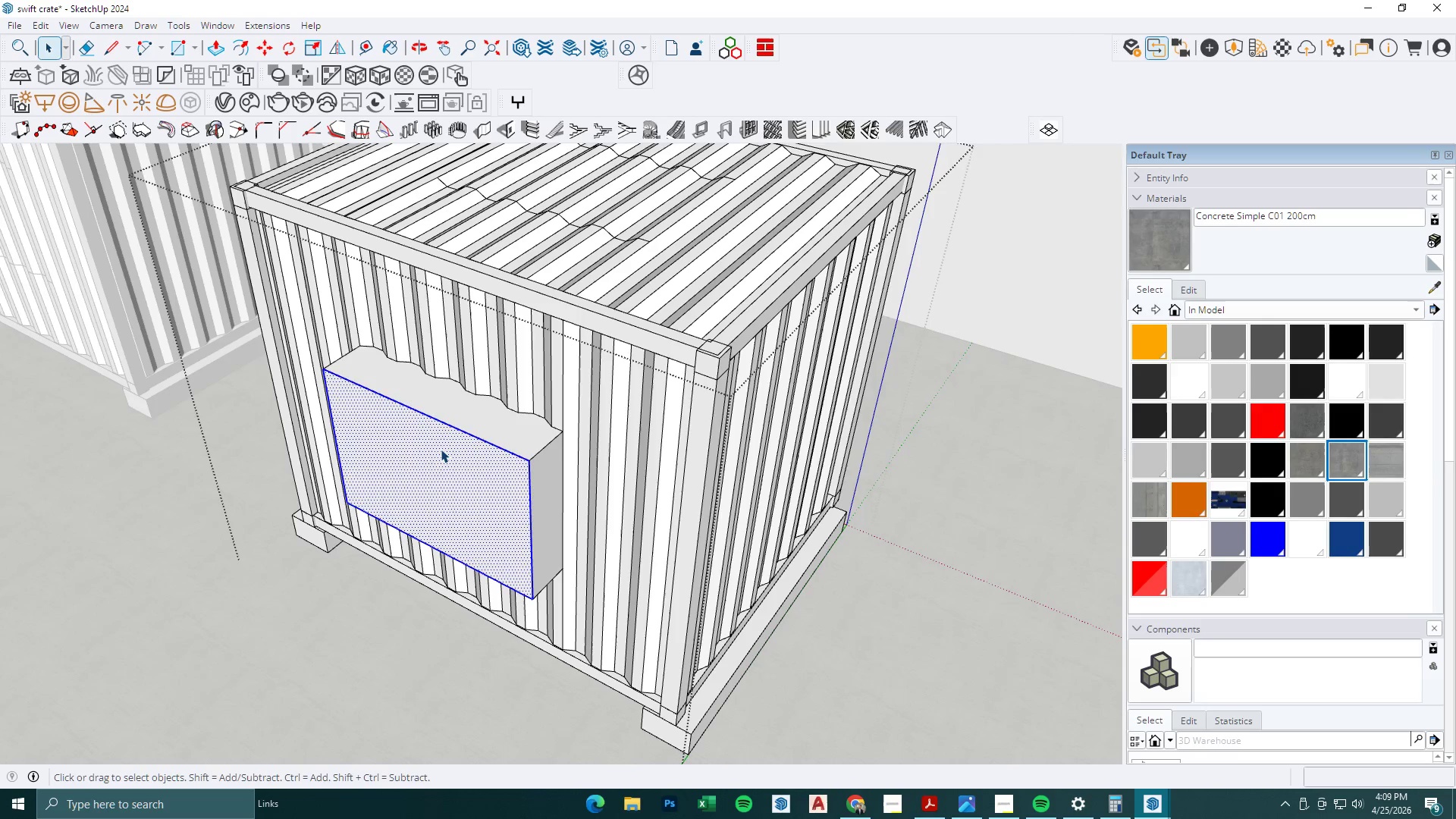 
triple_click([441, 449])
 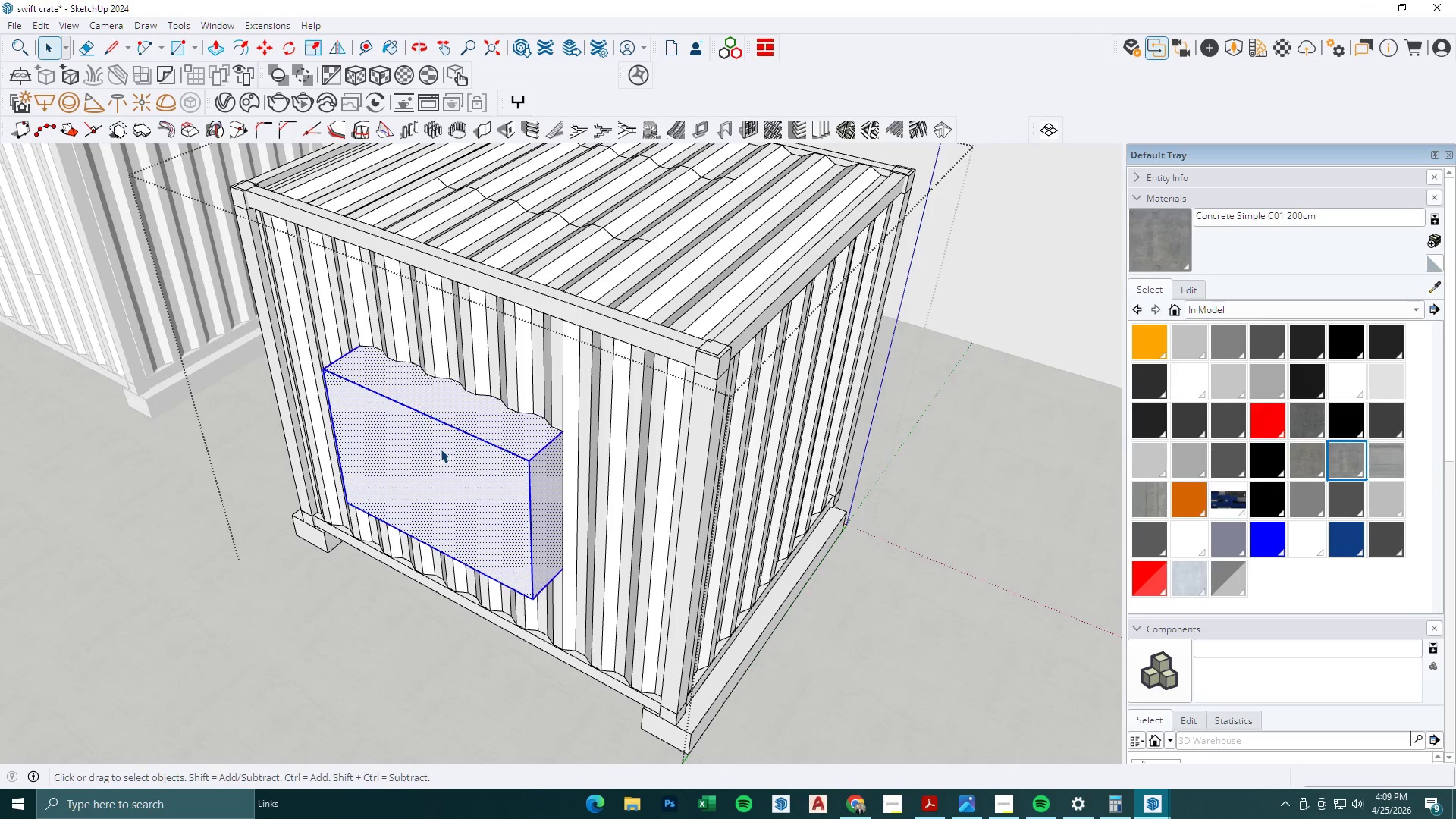 
triple_click([441, 449])
 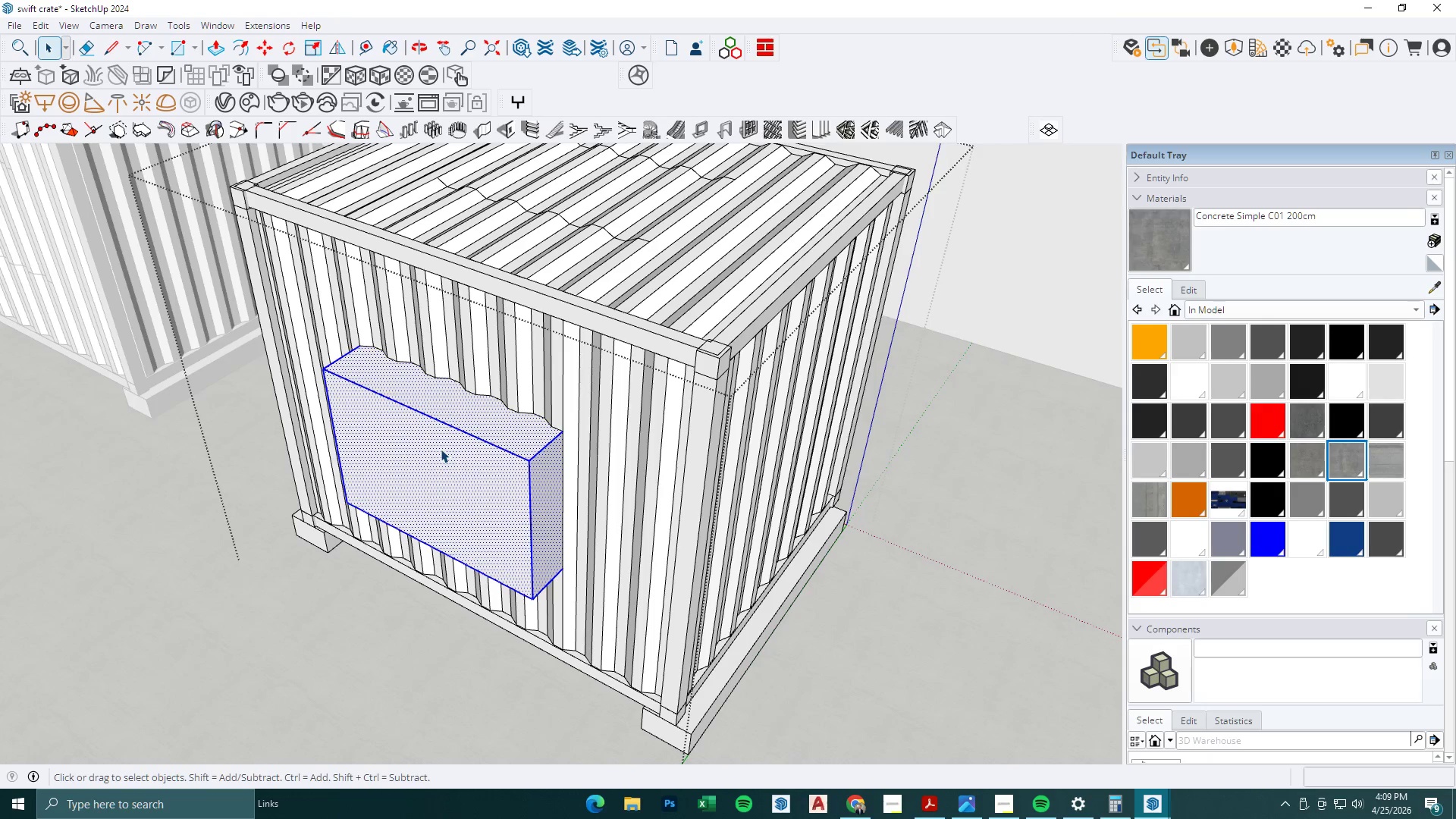 
triple_click([441, 449])
 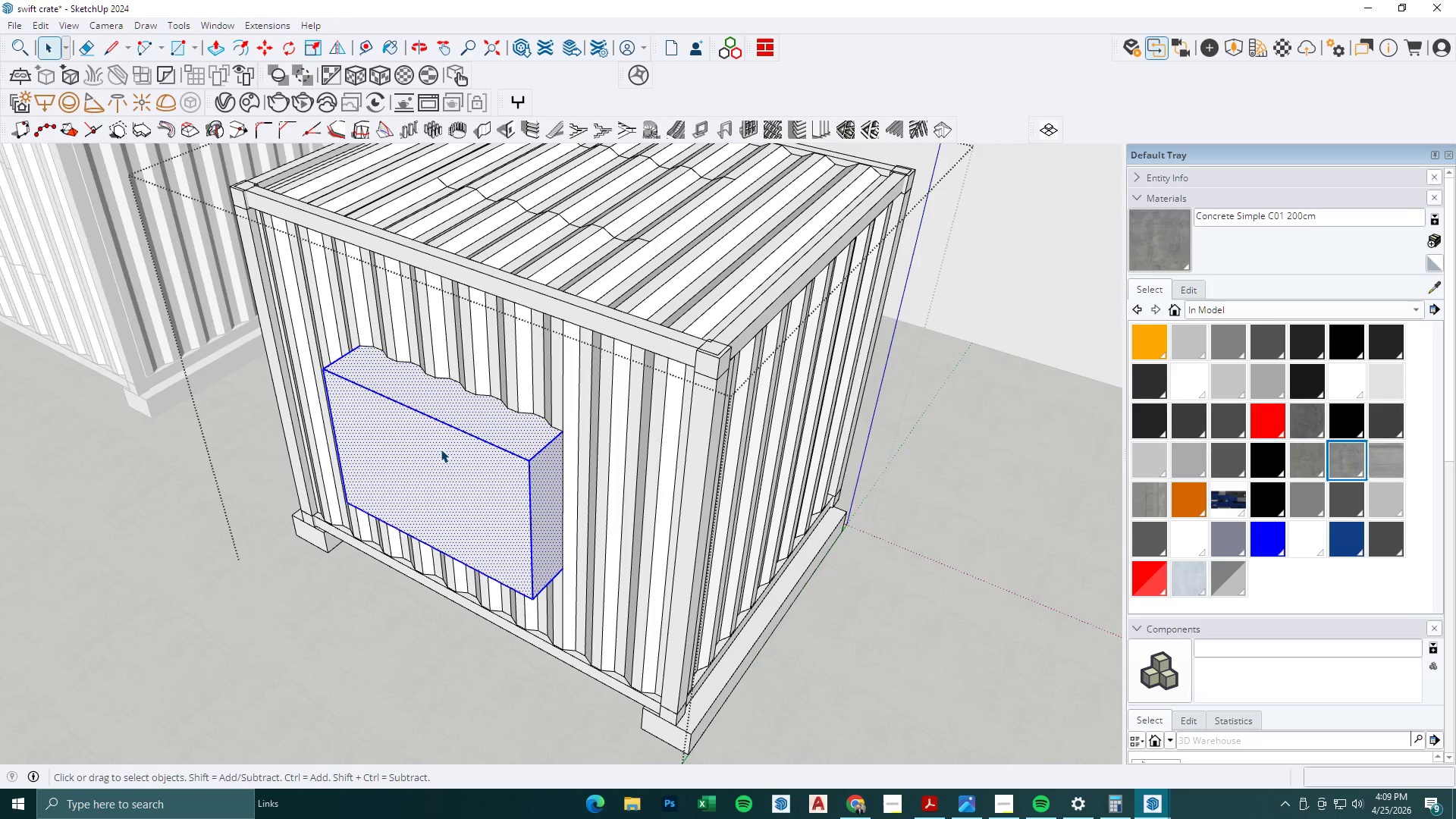 
key(Delete)
 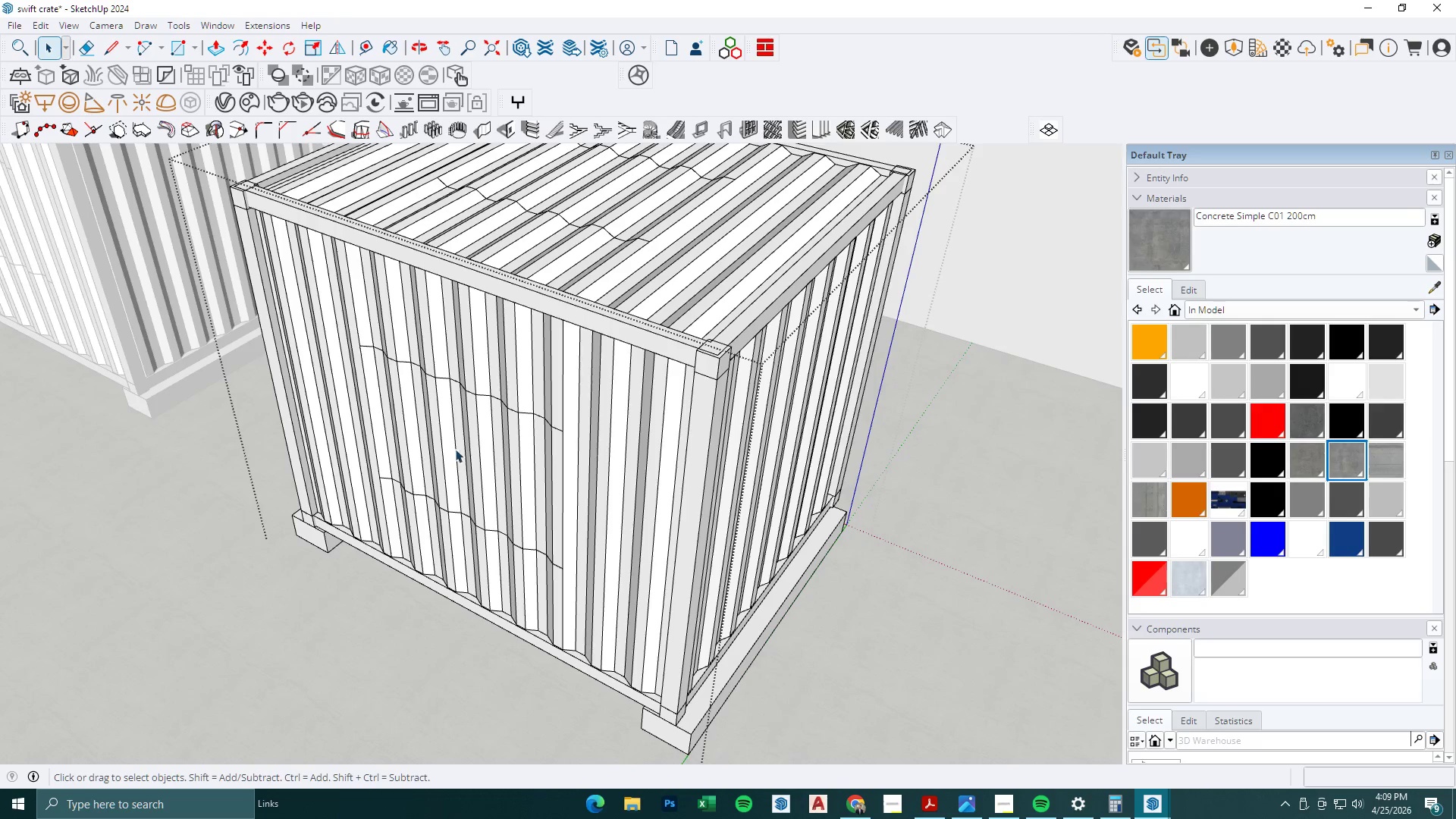 
scroll: coordinate [453, 458], scroll_direction: down, amount: 2.0
 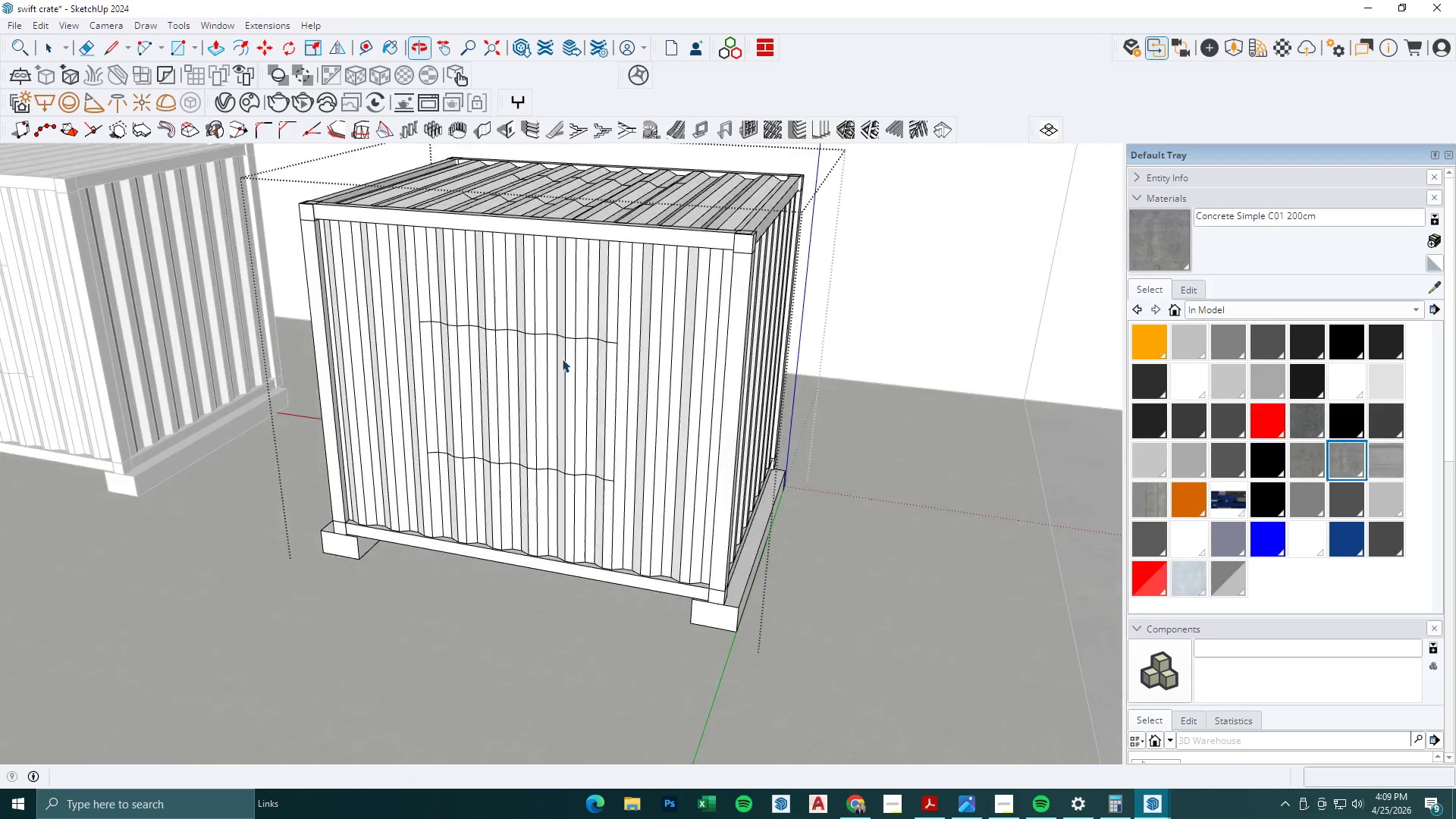 
double_click([465, 351])
 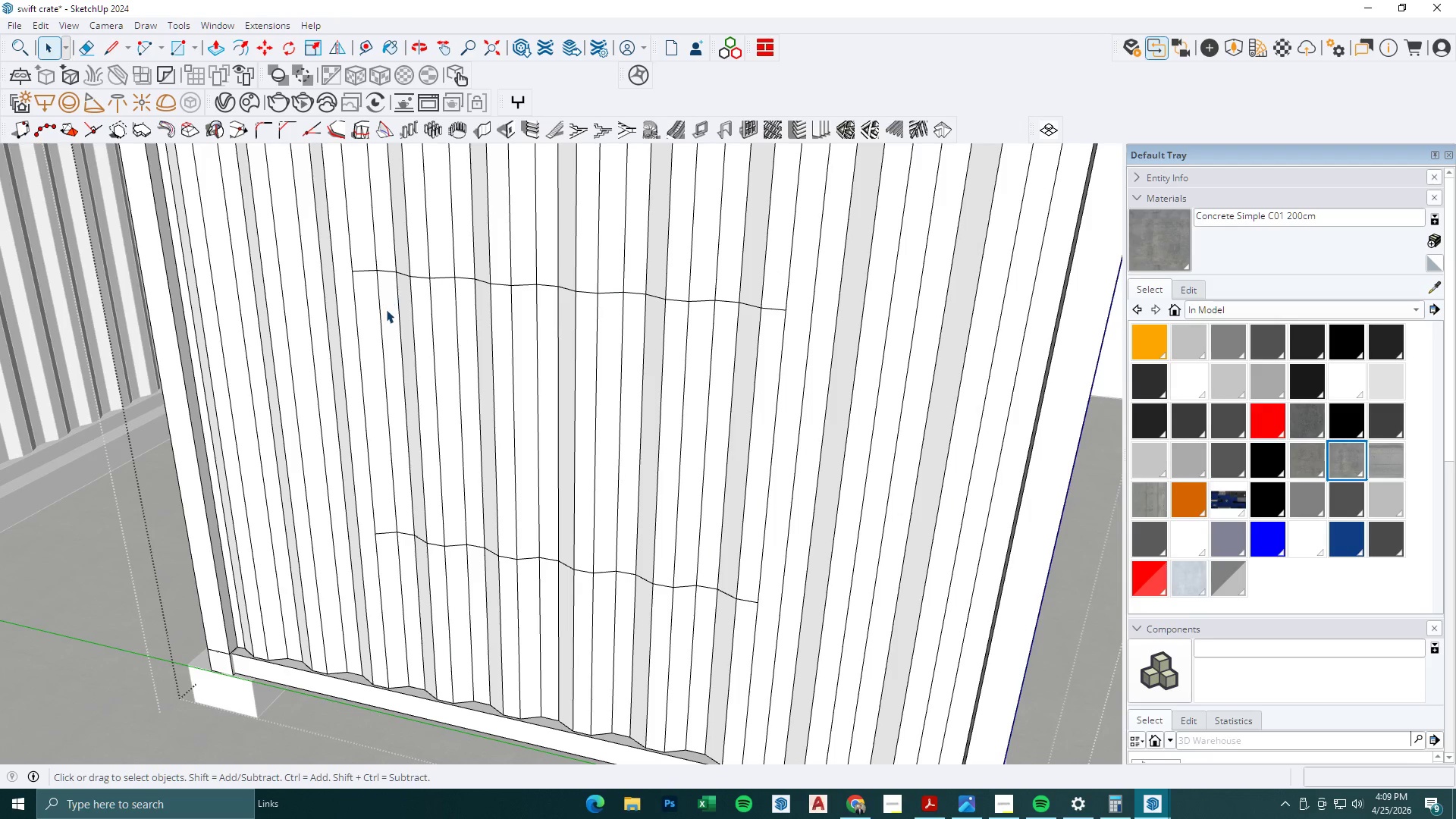 
scroll: coordinate [477, 359], scroll_direction: up, amount: 7.0
 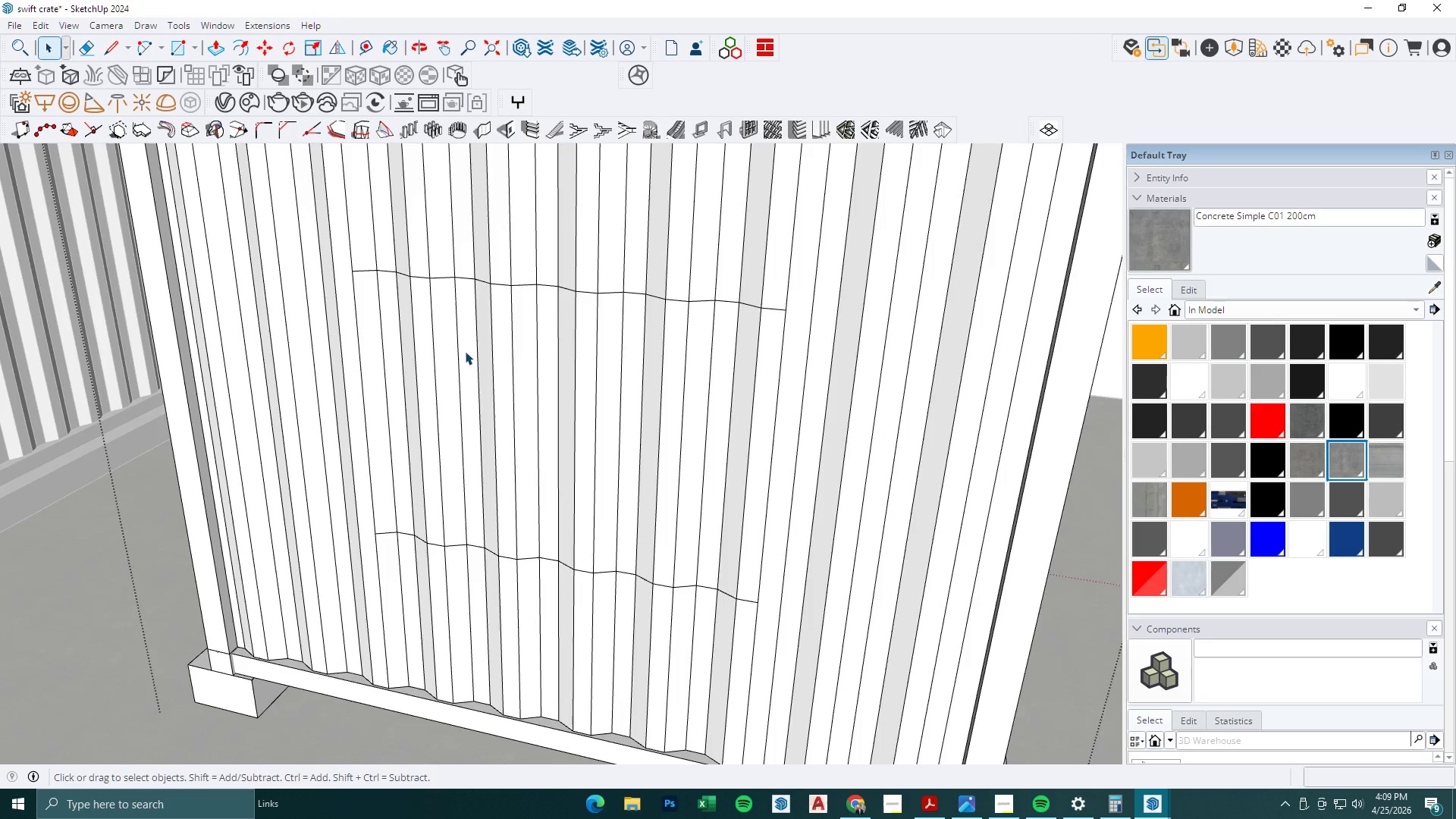 
left_click_drag(start_coordinate=[374, 317], to_coordinate=[719, 422])
 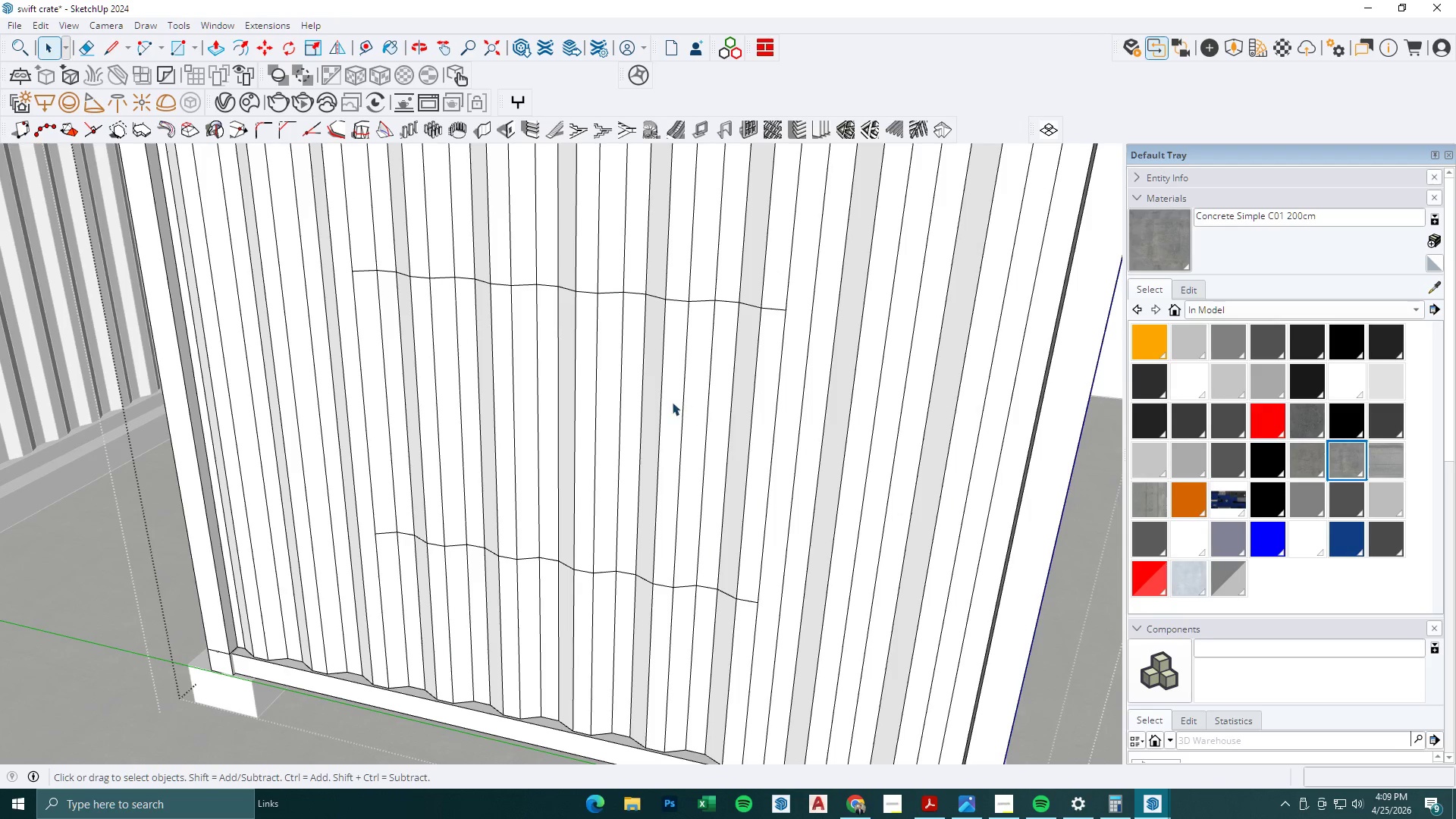 
double_click([672, 402])
 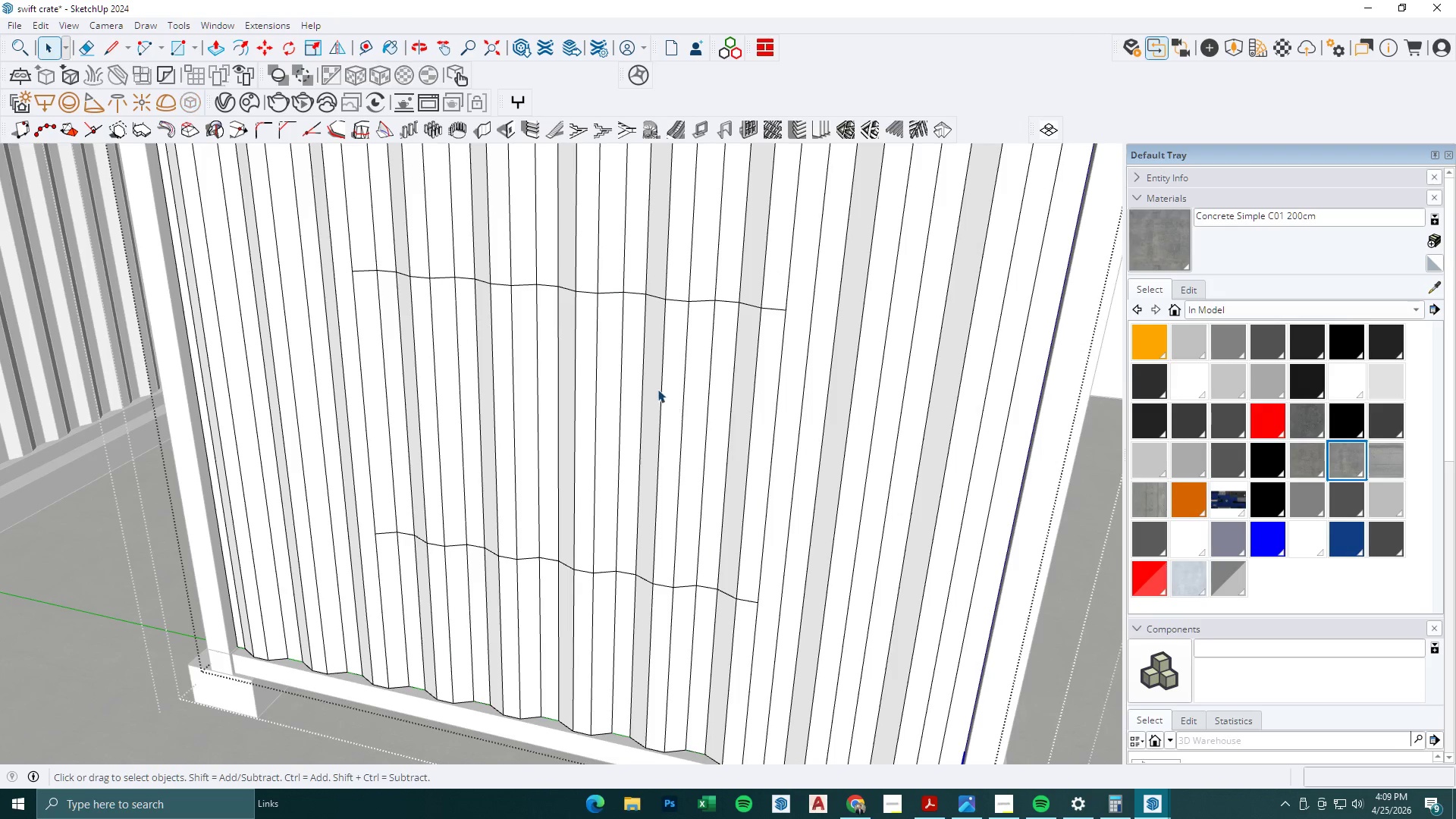 
triple_click([657, 389])
 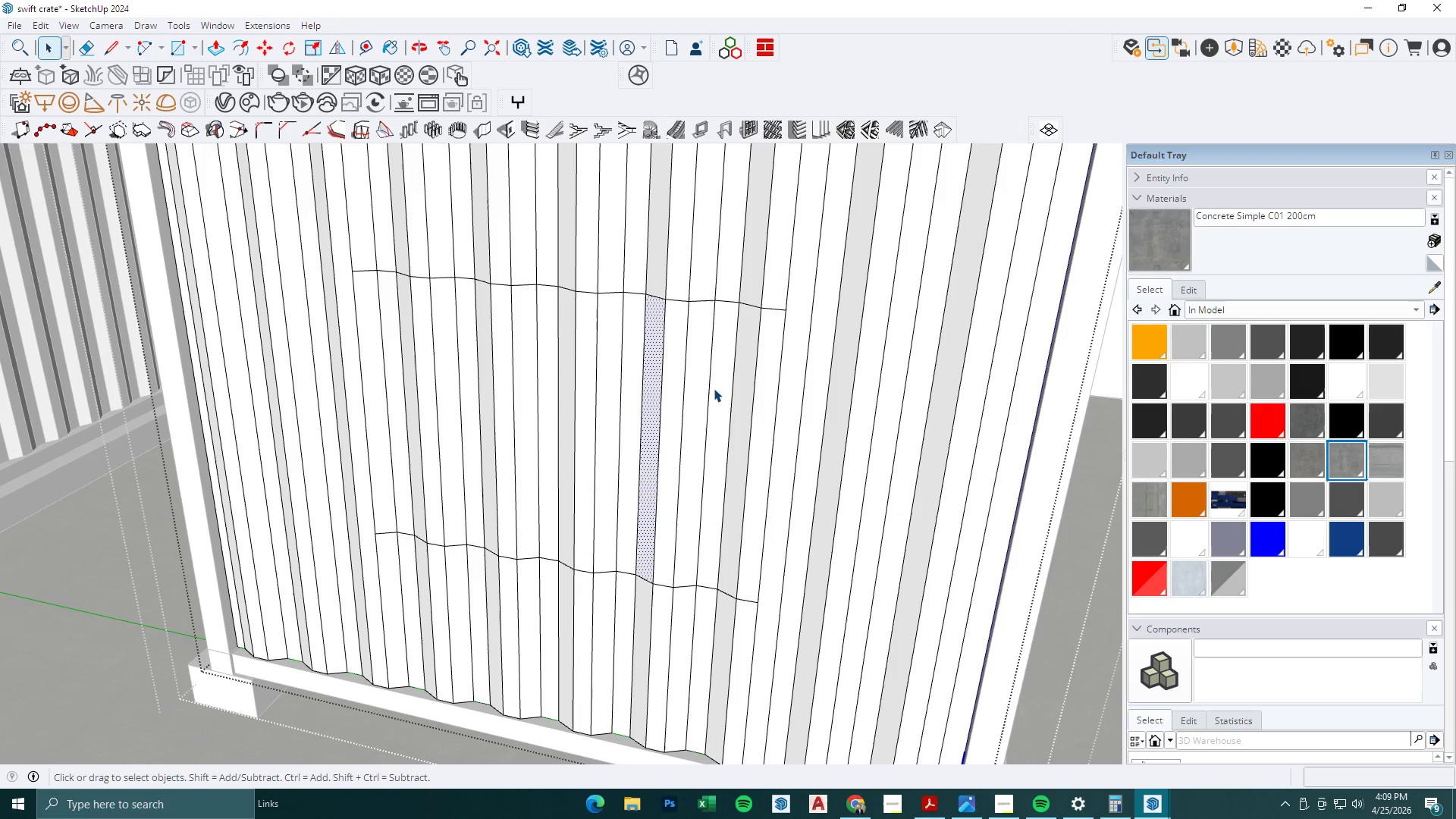 
left_click_drag(start_coordinate=[719, 388], to_coordinate=[377, 410])
 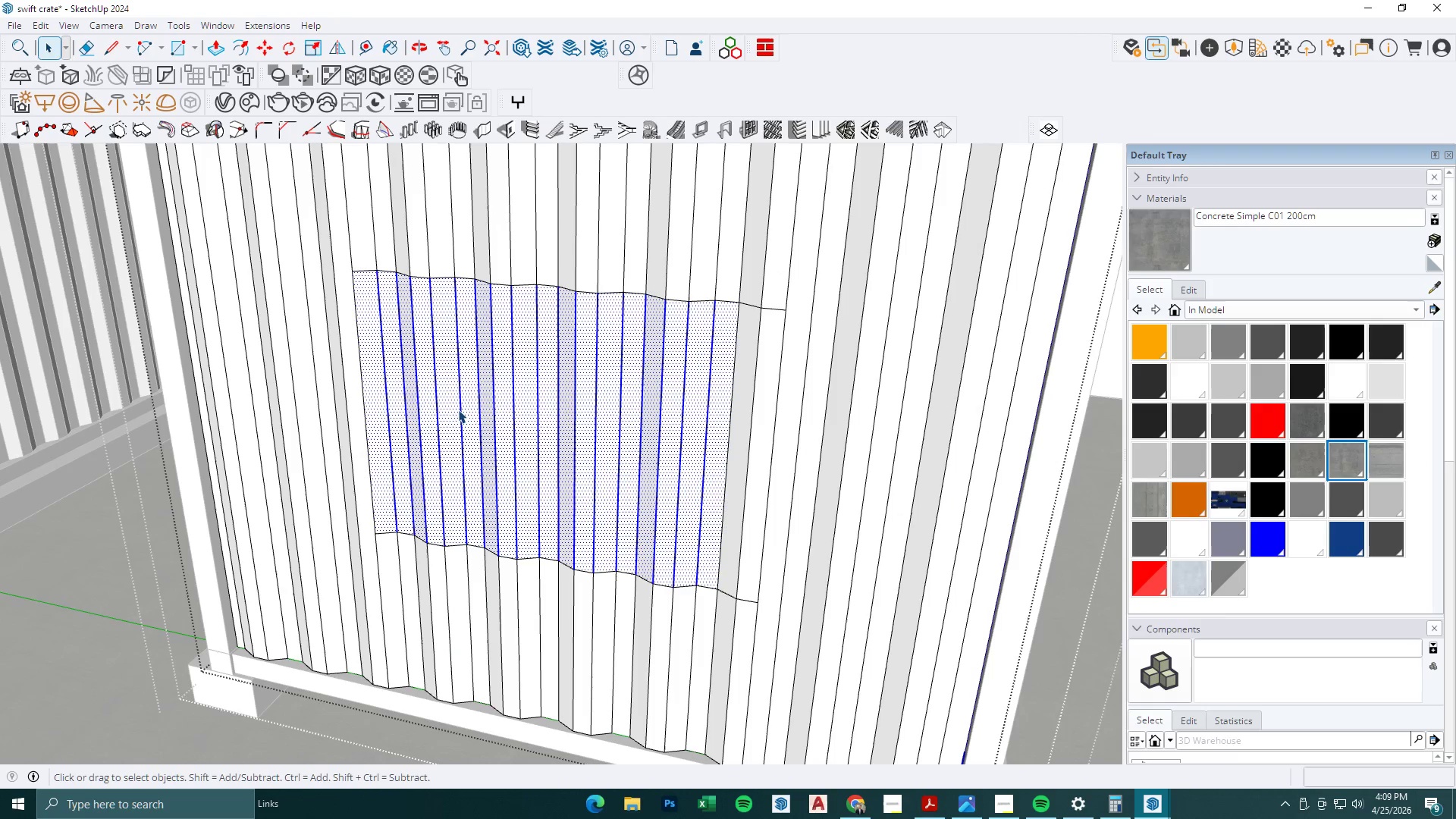 
key(Delete)
 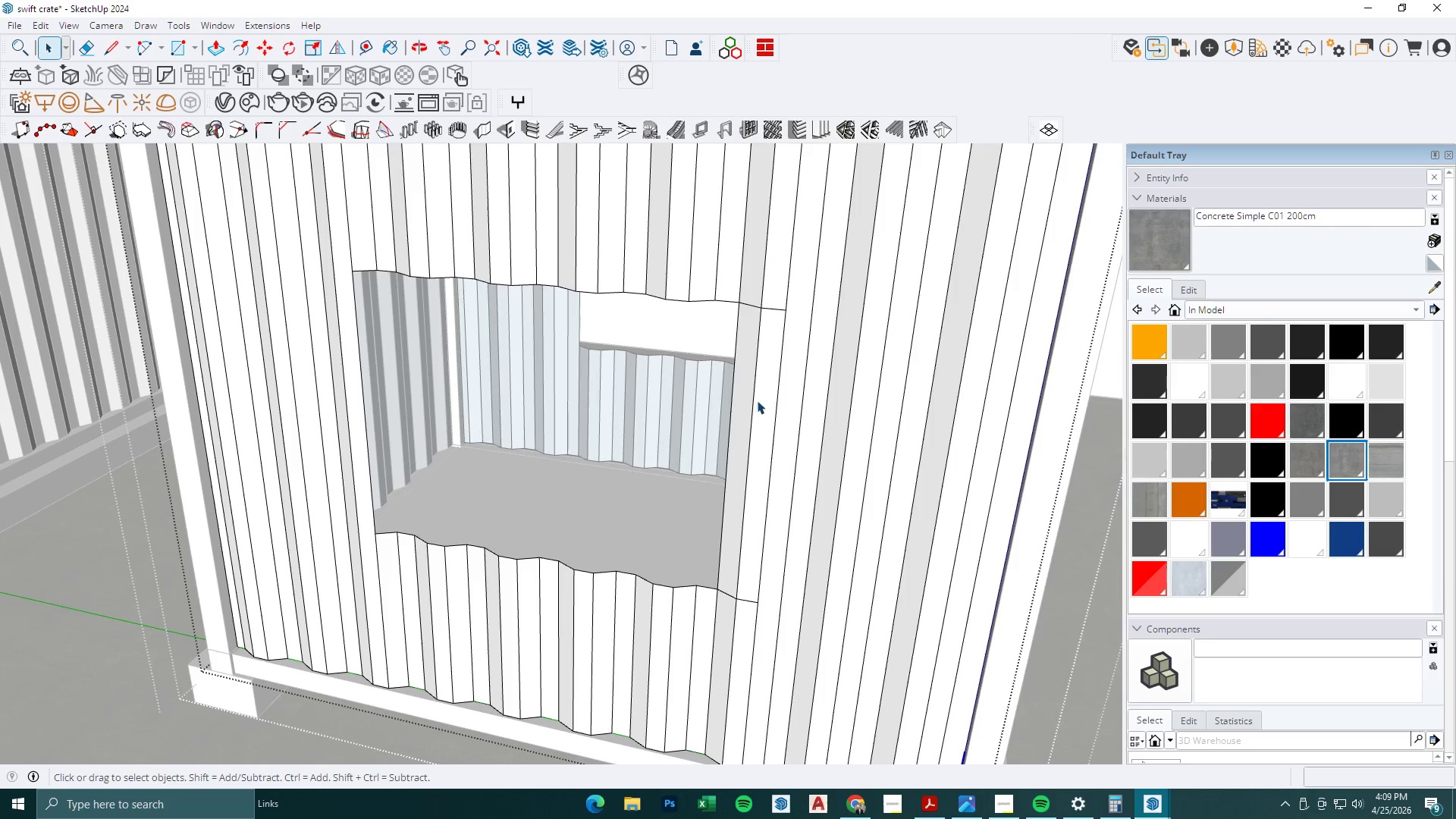 
left_click_drag(start_coordinate=[758, 400], to_coordinate=[704, 411])
 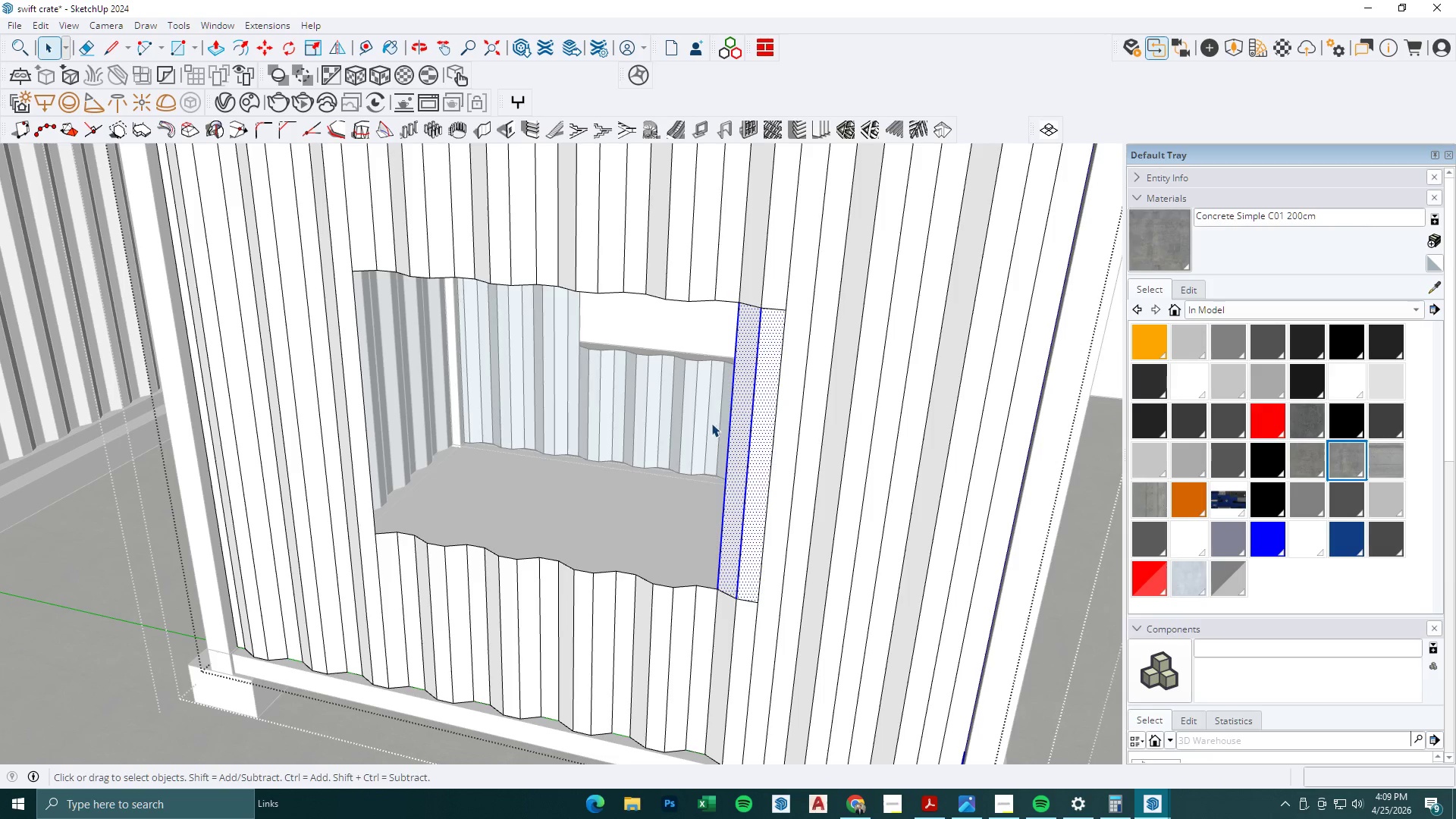 
key(Delete)
 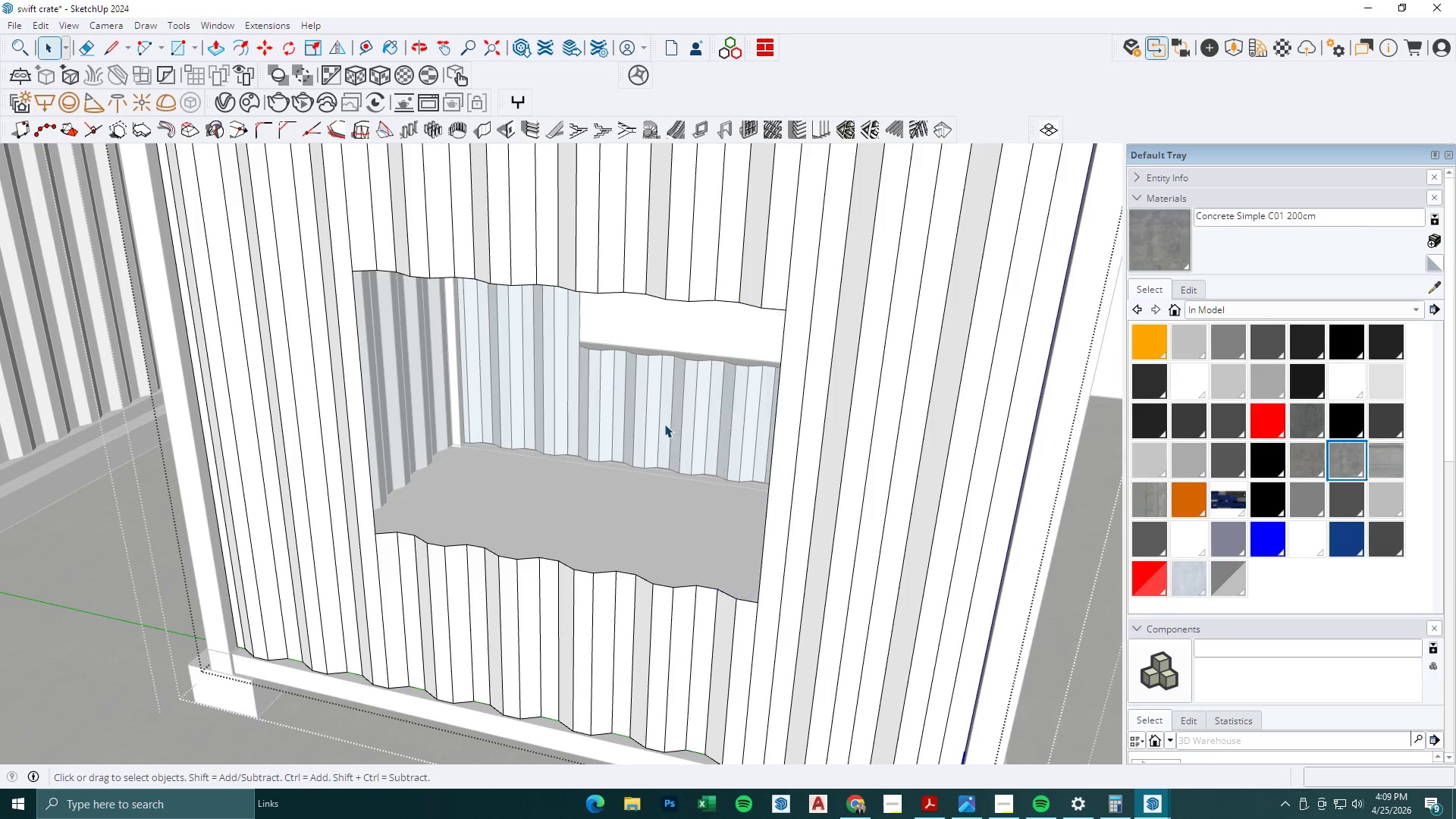 
scroll: coordinate [654, 419], scroll_direction: down, amount: 7.0
 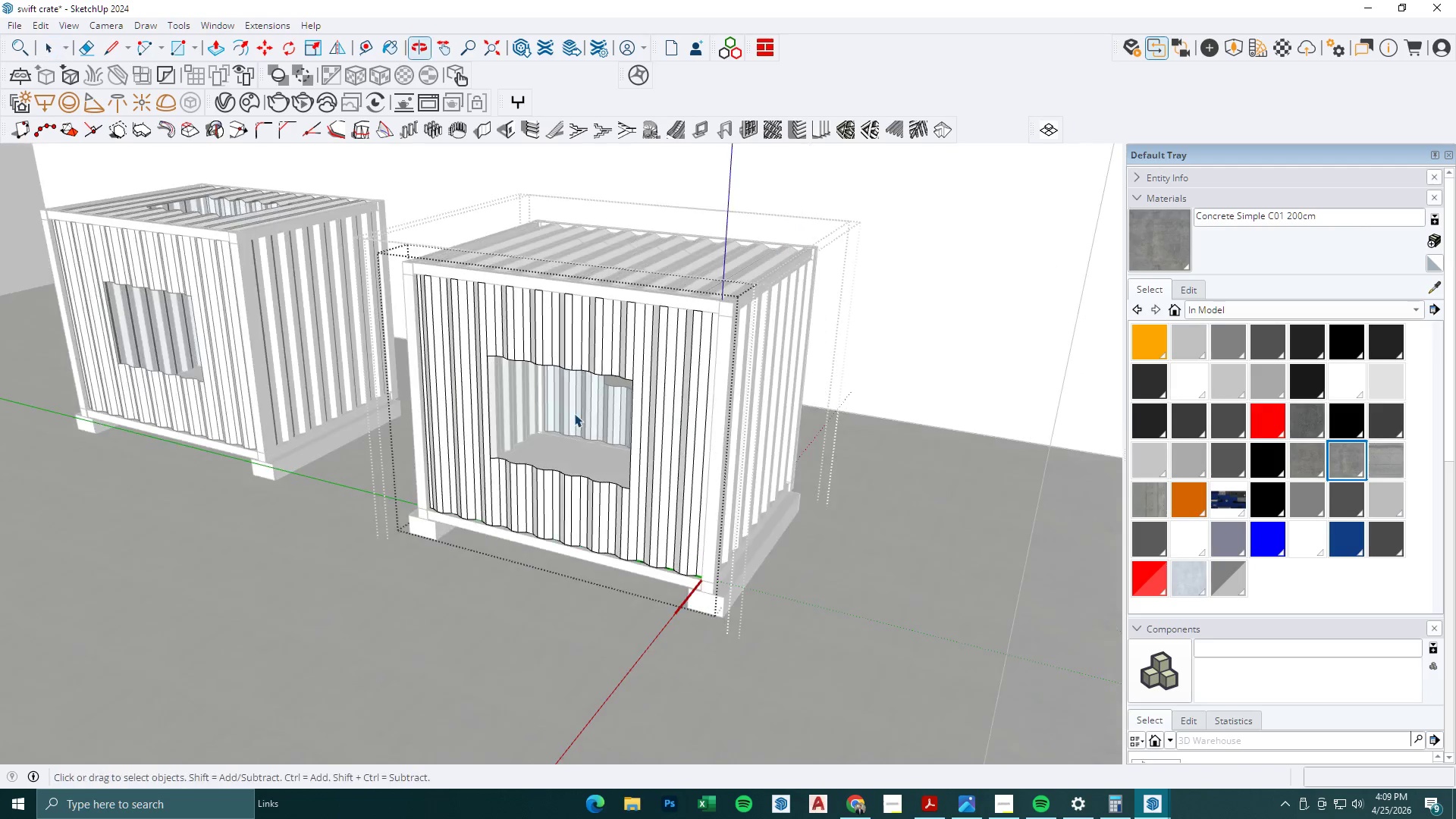 
key(Control+Z)
 